 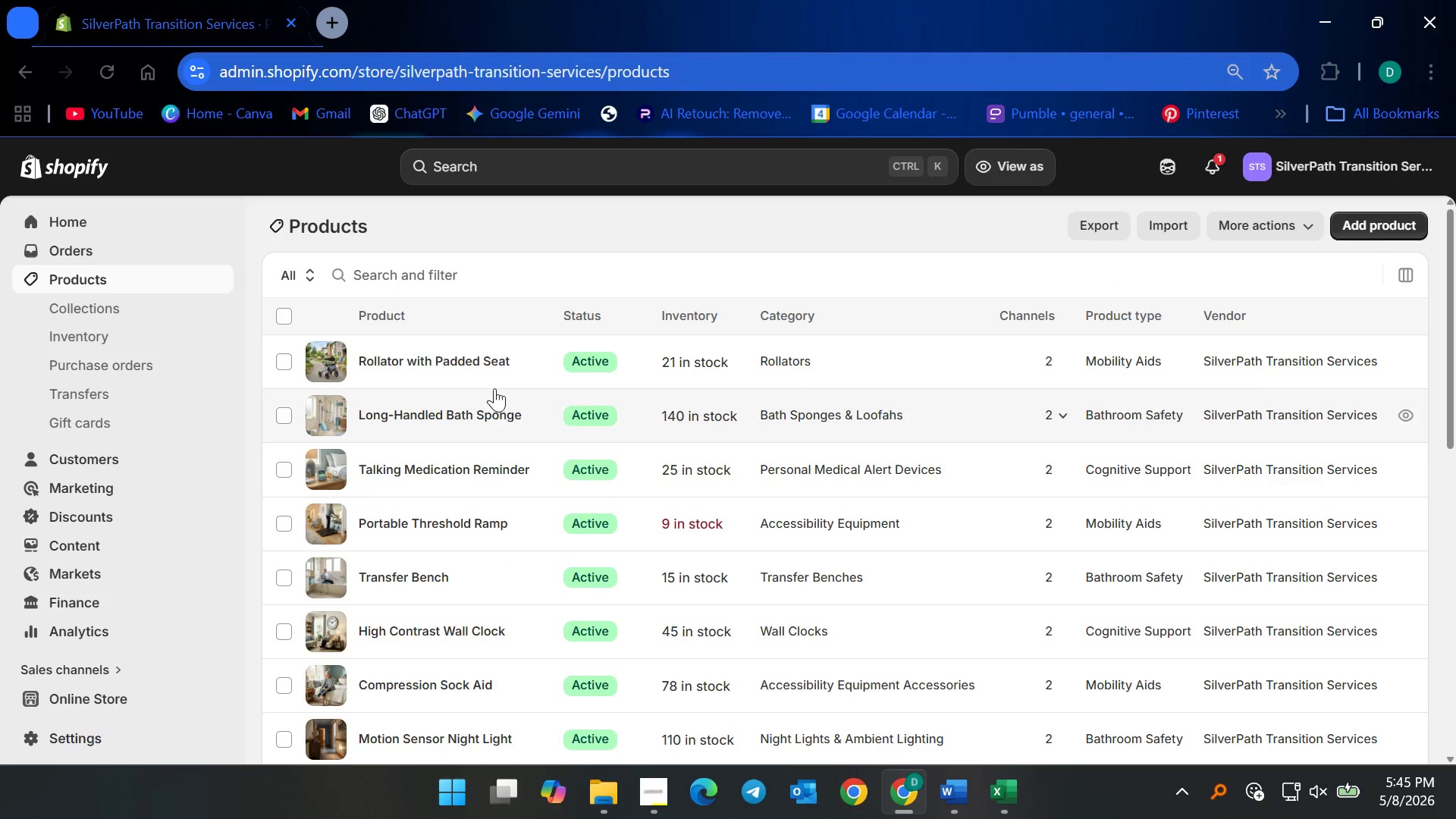 
scroll: coordinate [476, 631], scroll_direction: down, amount: 11.0
 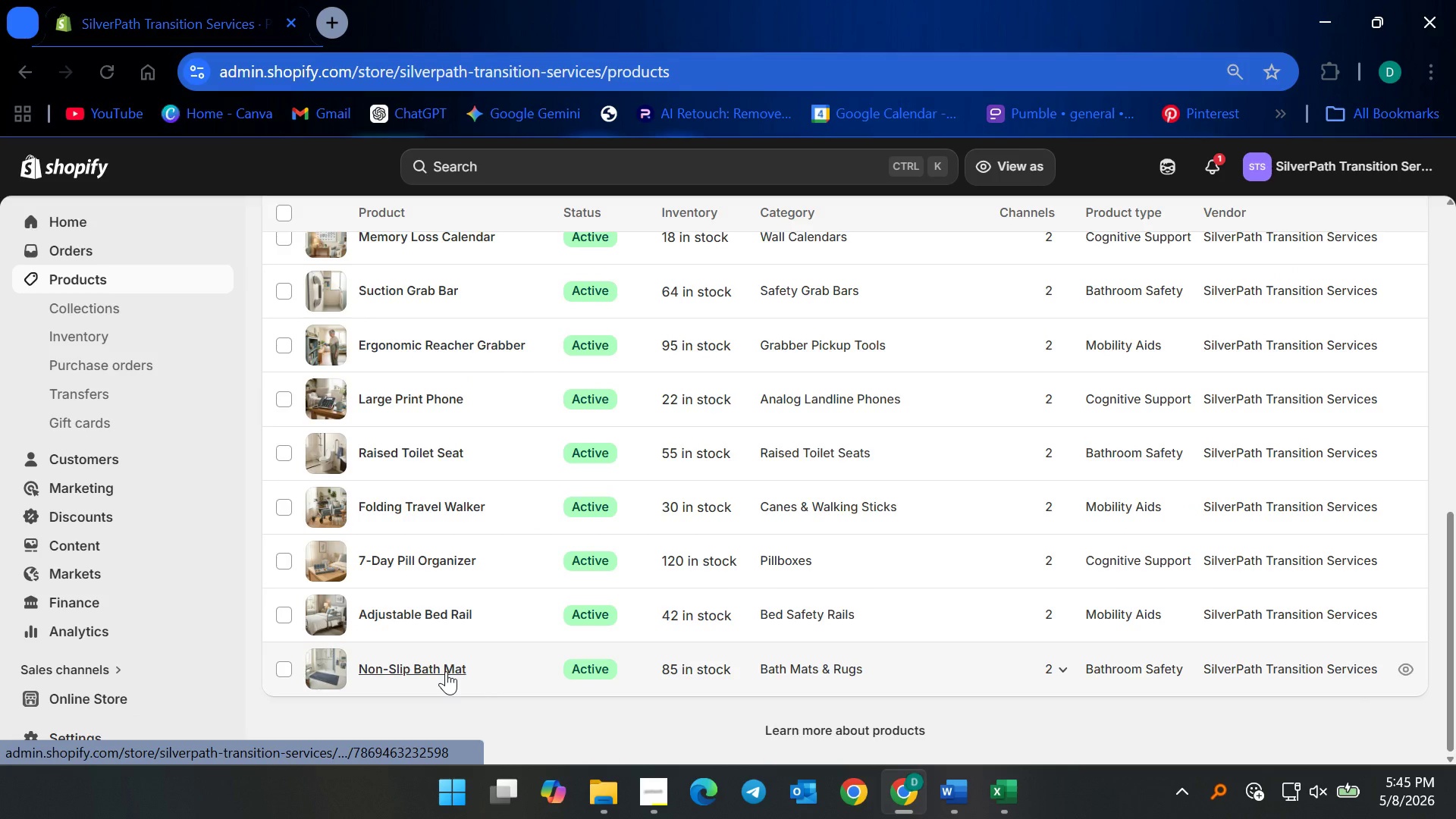 
left_click([446, 671])
 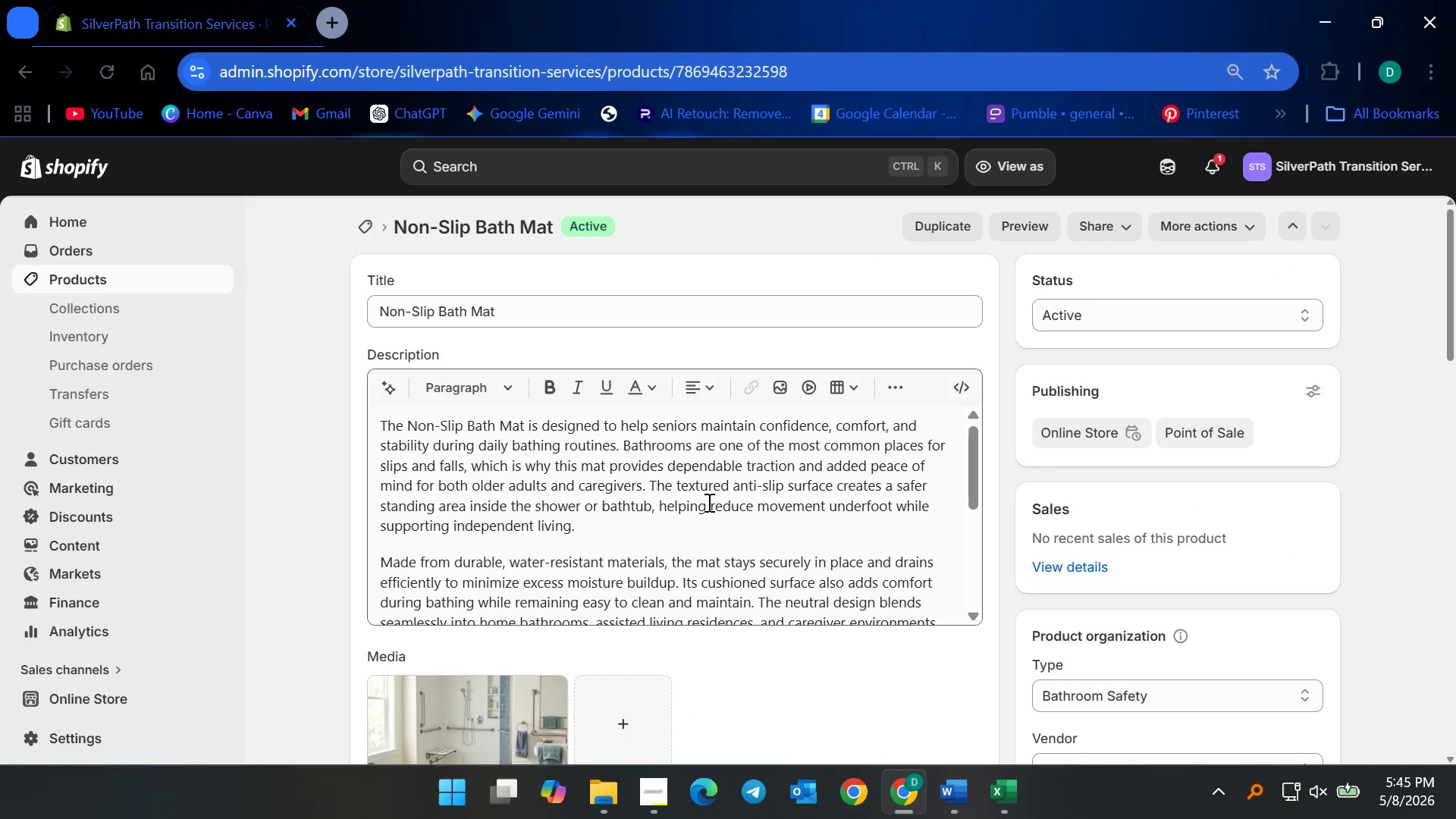 
left_click([725, 538])
 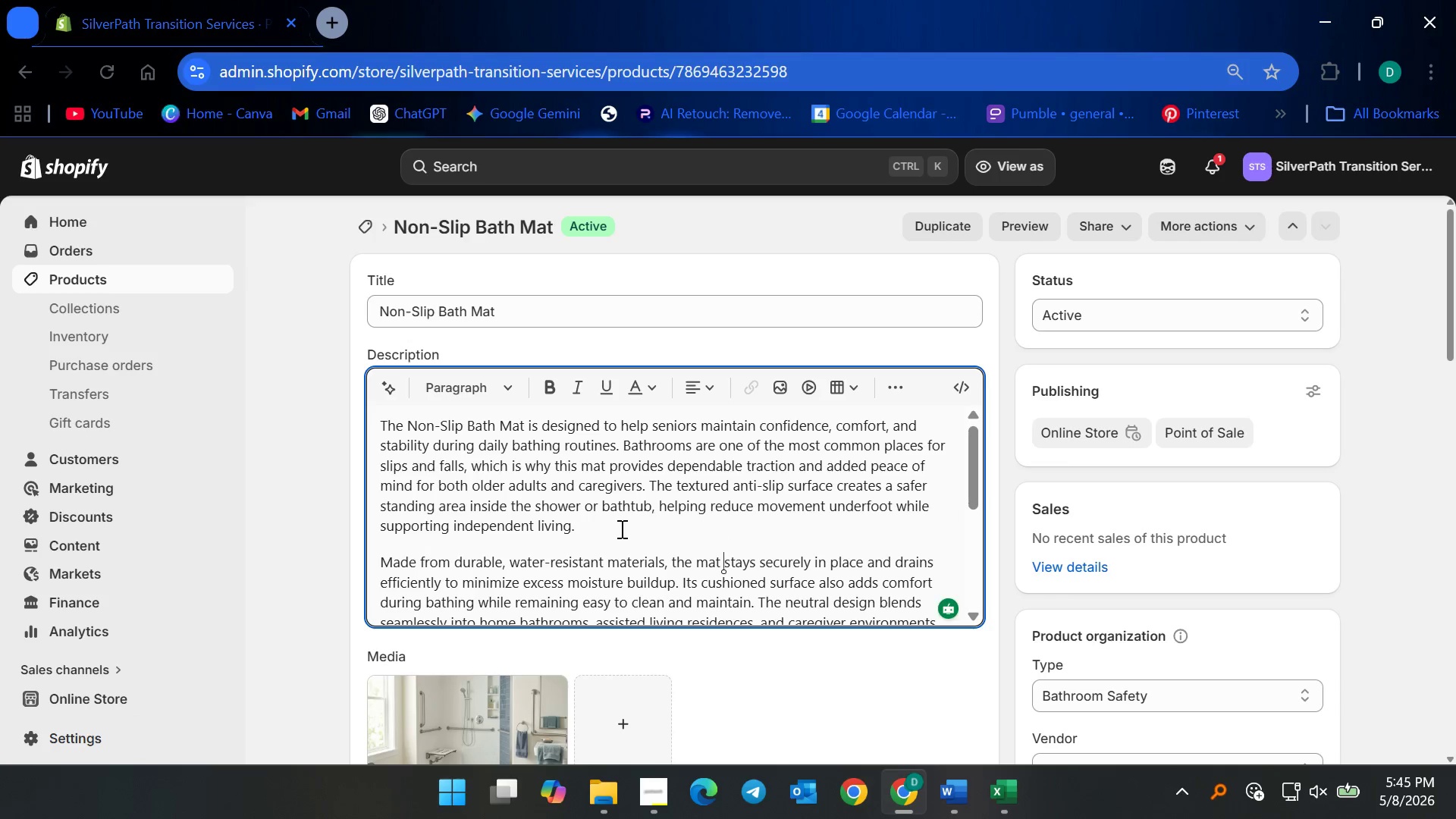 
scroll: coordinate [767, 592], scroll_direction: down, amount: 28.0
 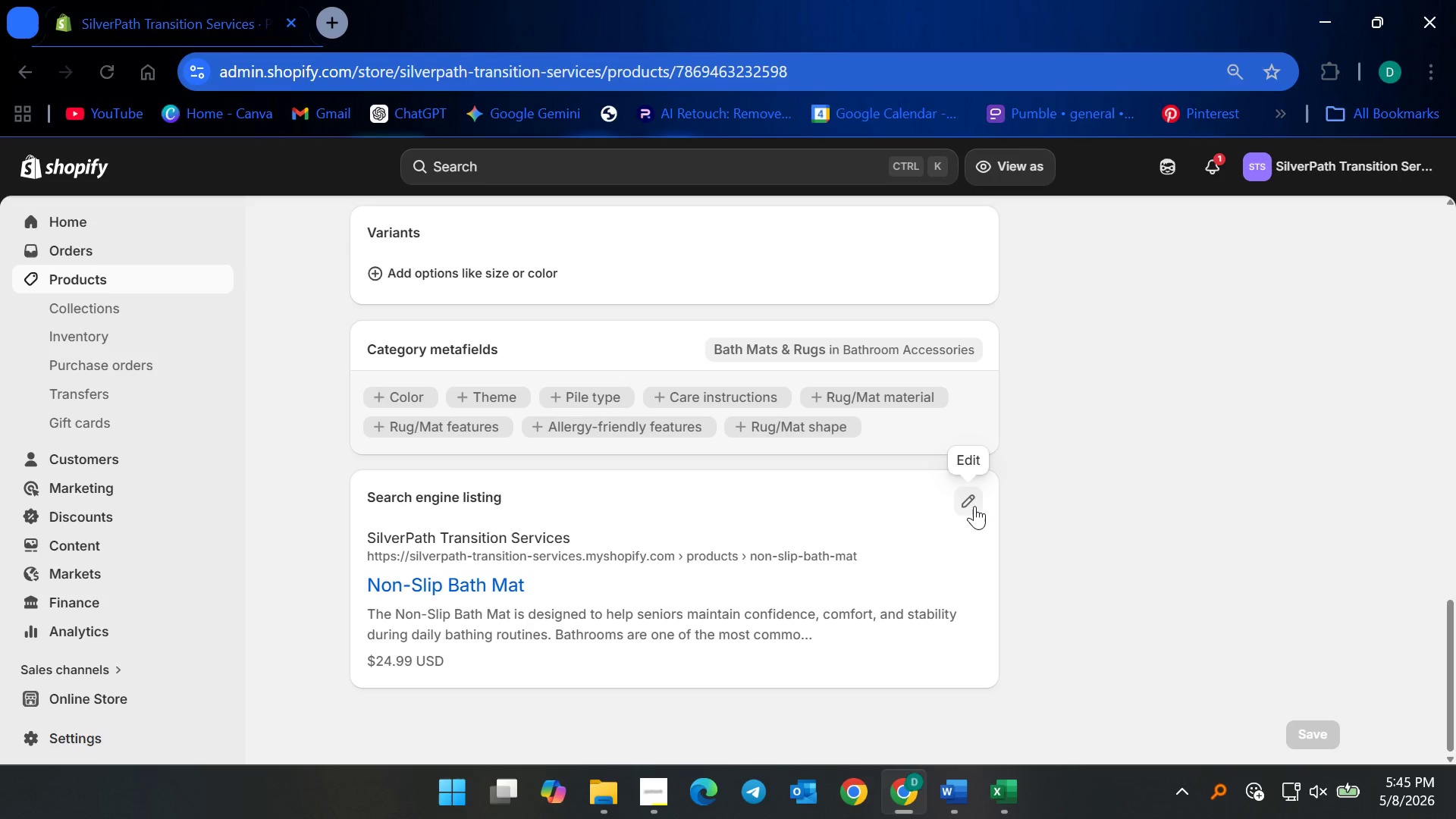 
left_click([974, 506])
 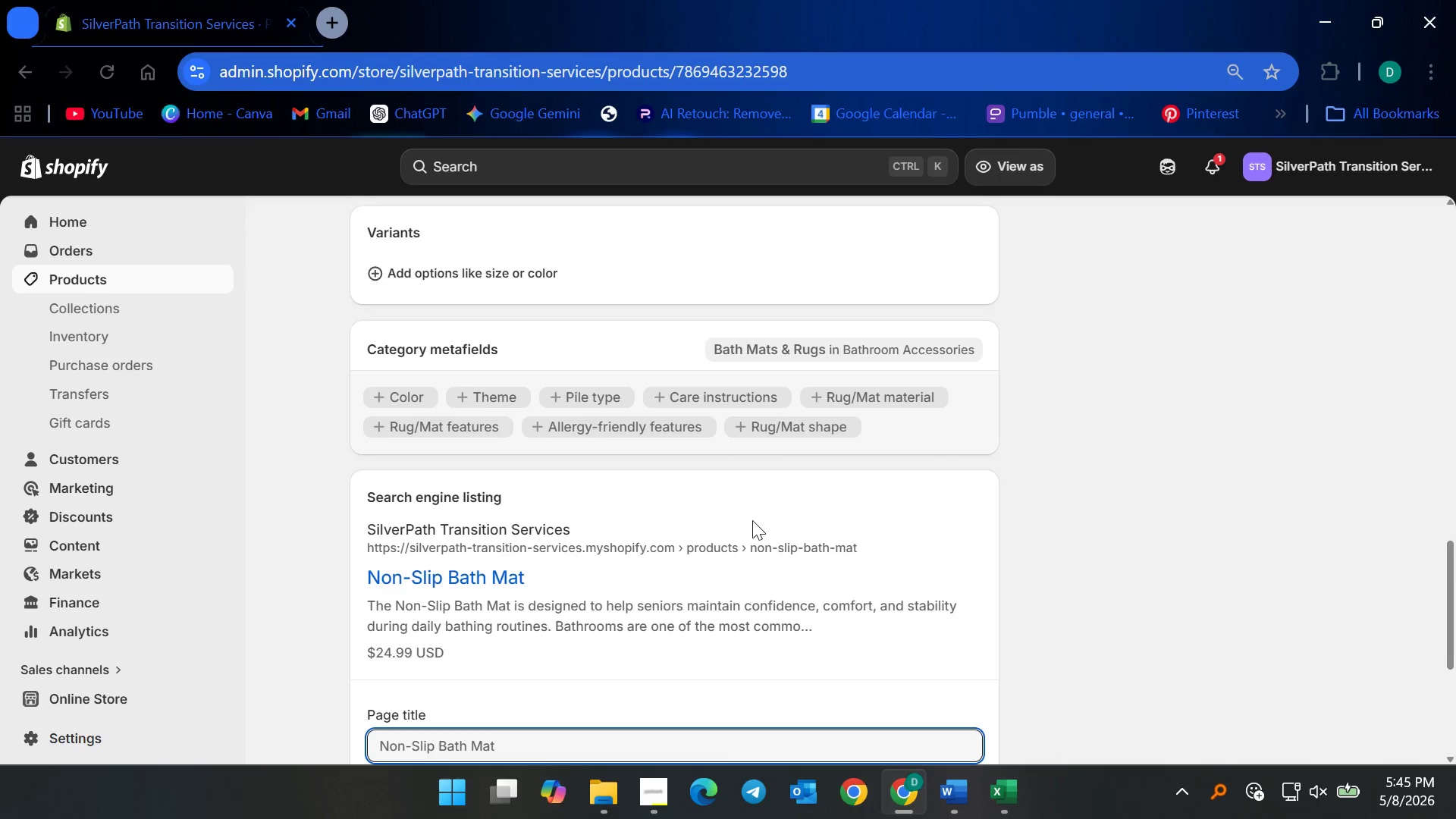 
scroll: coordinate [1028, 533], scroll_direction: down, amount: 6.0
 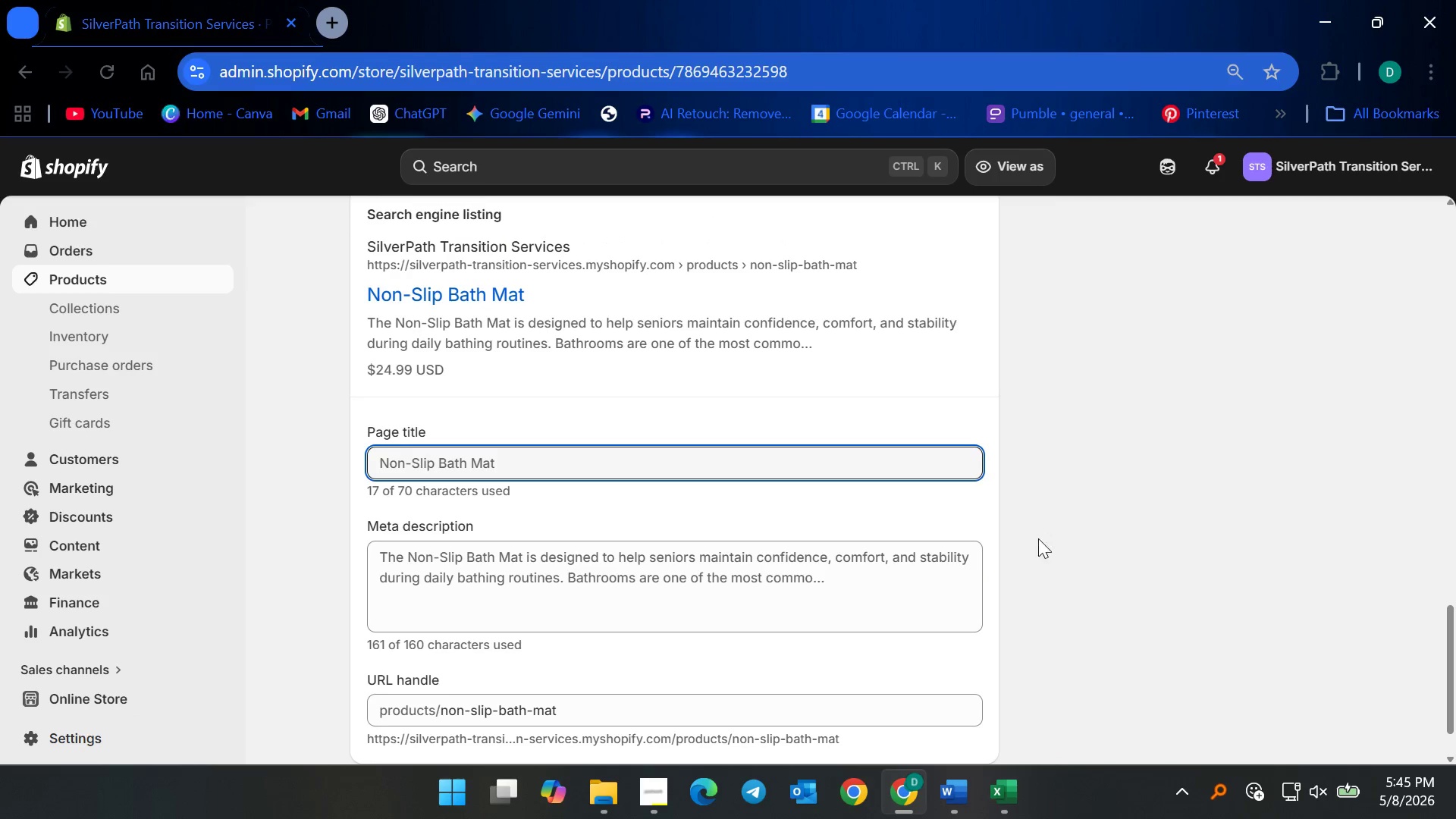 
scroll: coordinate [1038, 538], scroll_direction: none, amount: 0.0
 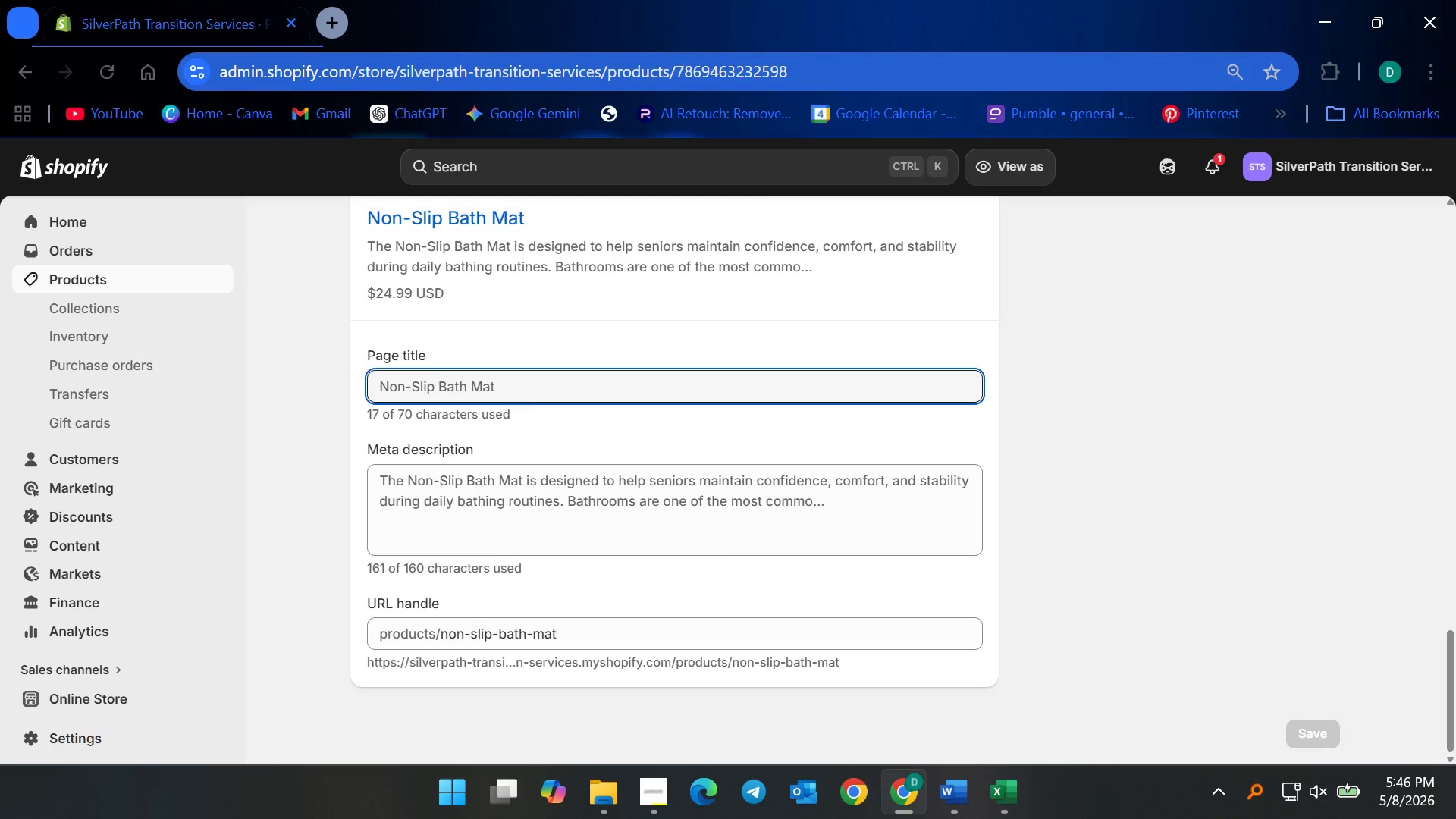 
wait(91.17)
 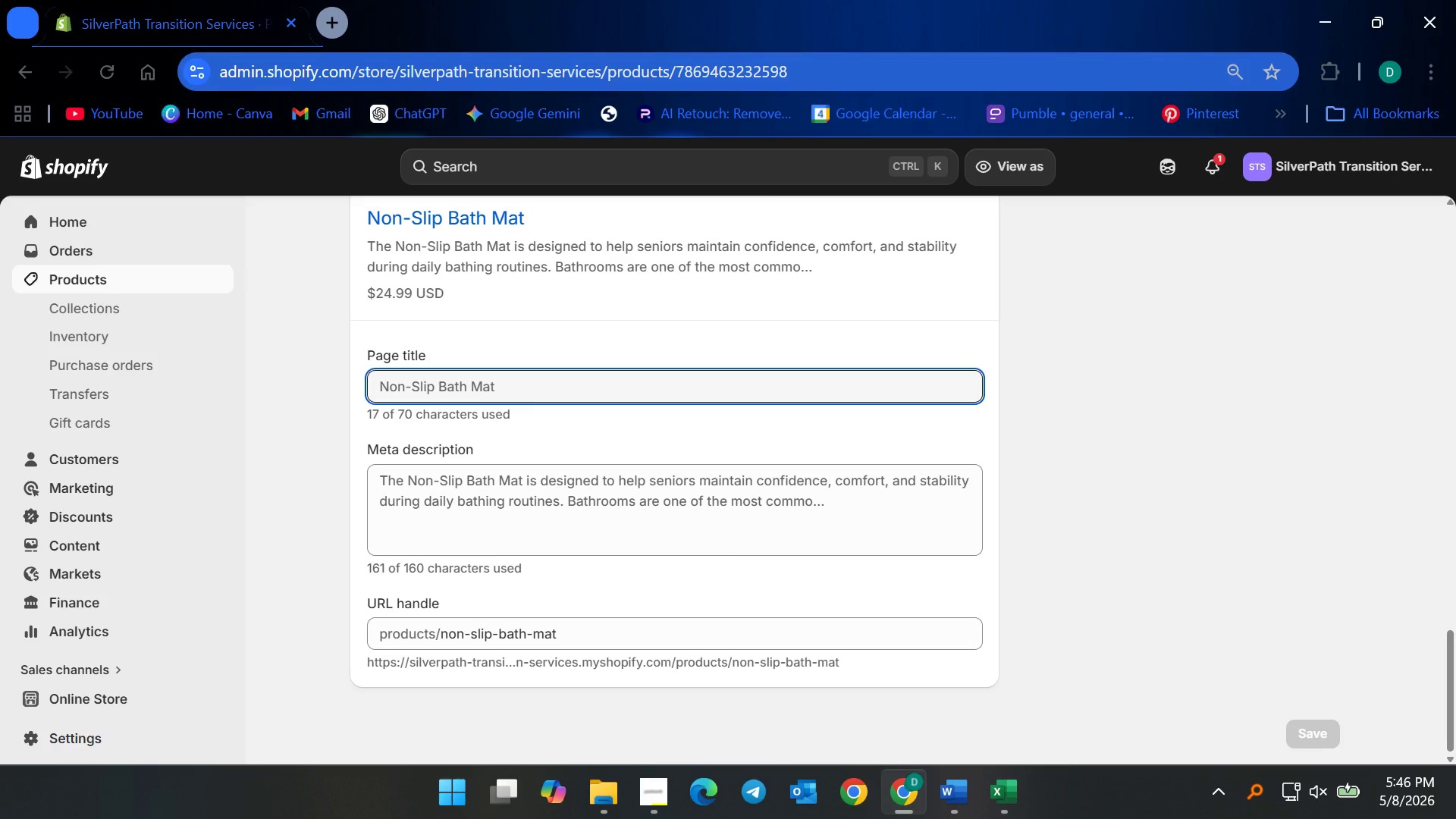 
left_click([538, 395])
 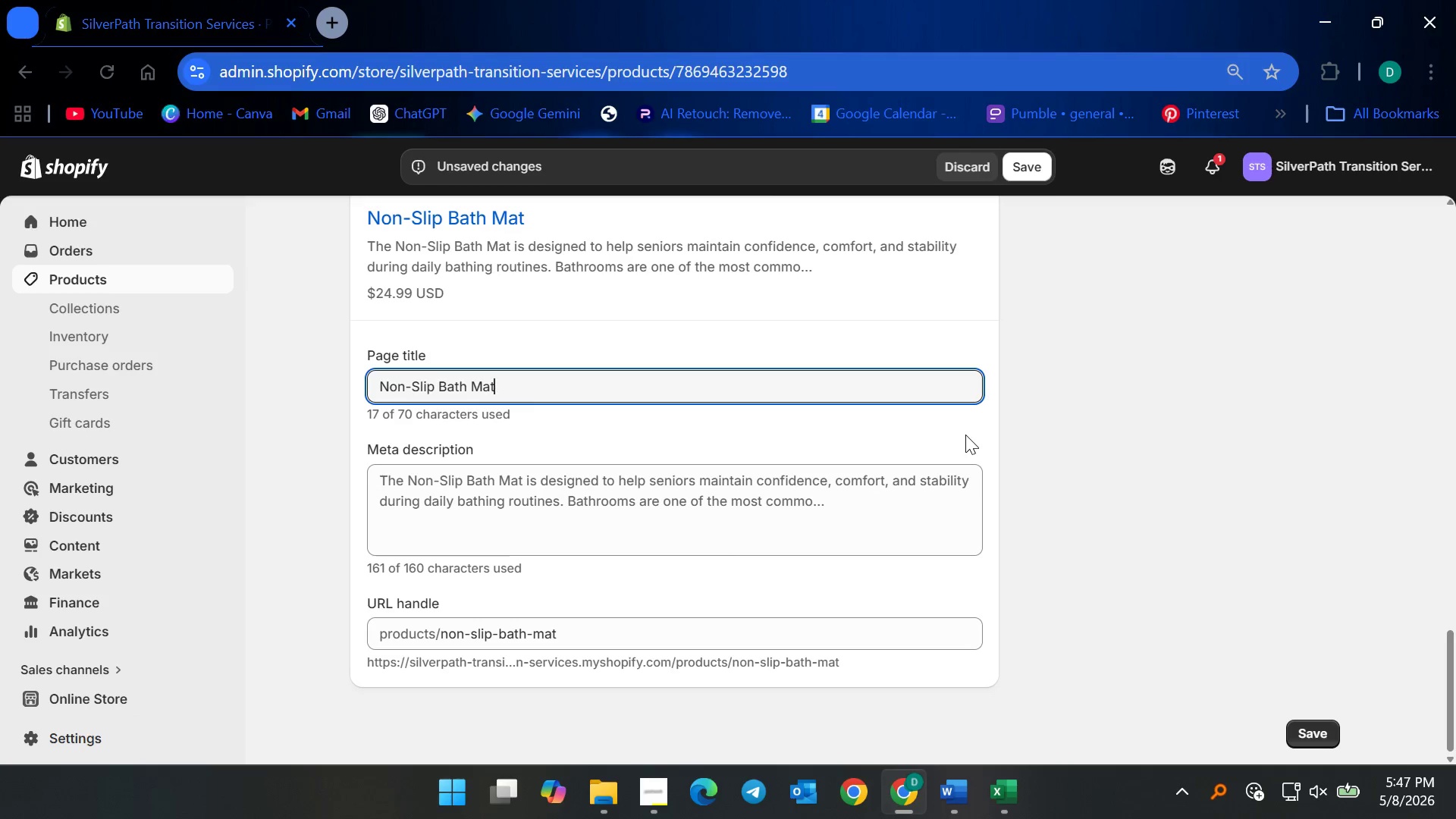 
wait(14.55)
 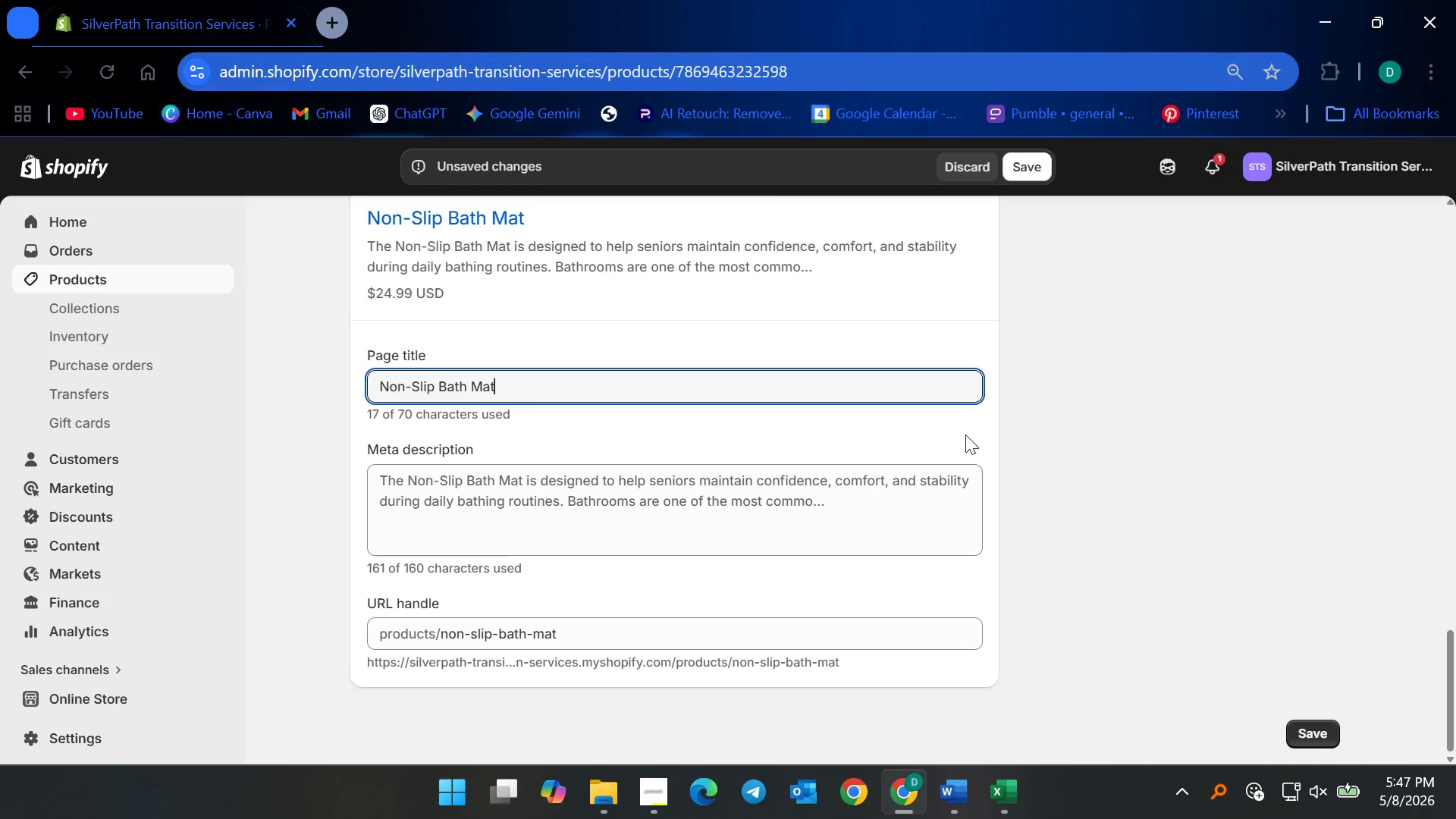 
scroll: coordinate [648, 300], scroll_direction: up, amount: 2.0
 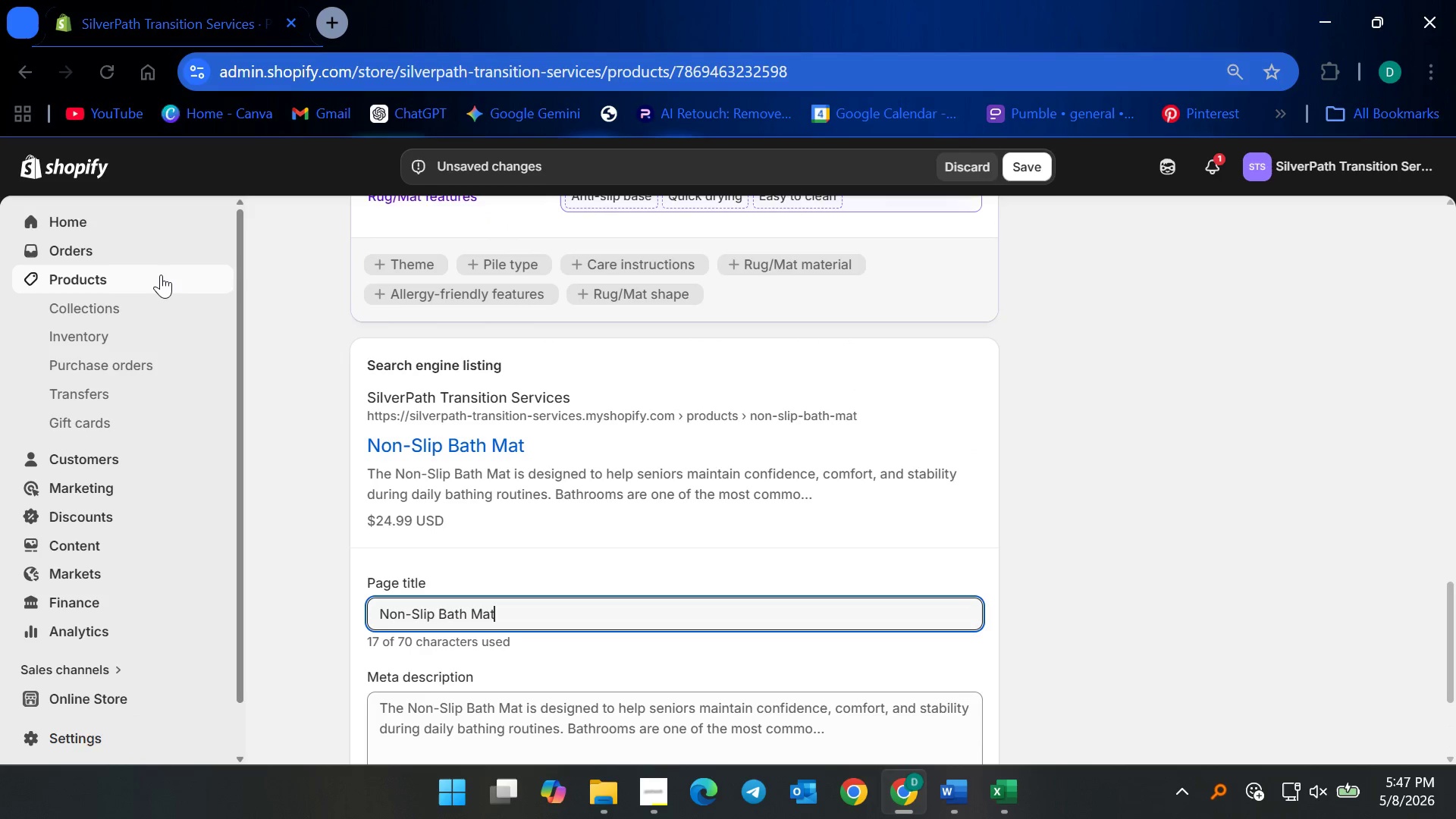 
left_click([161, 275])
 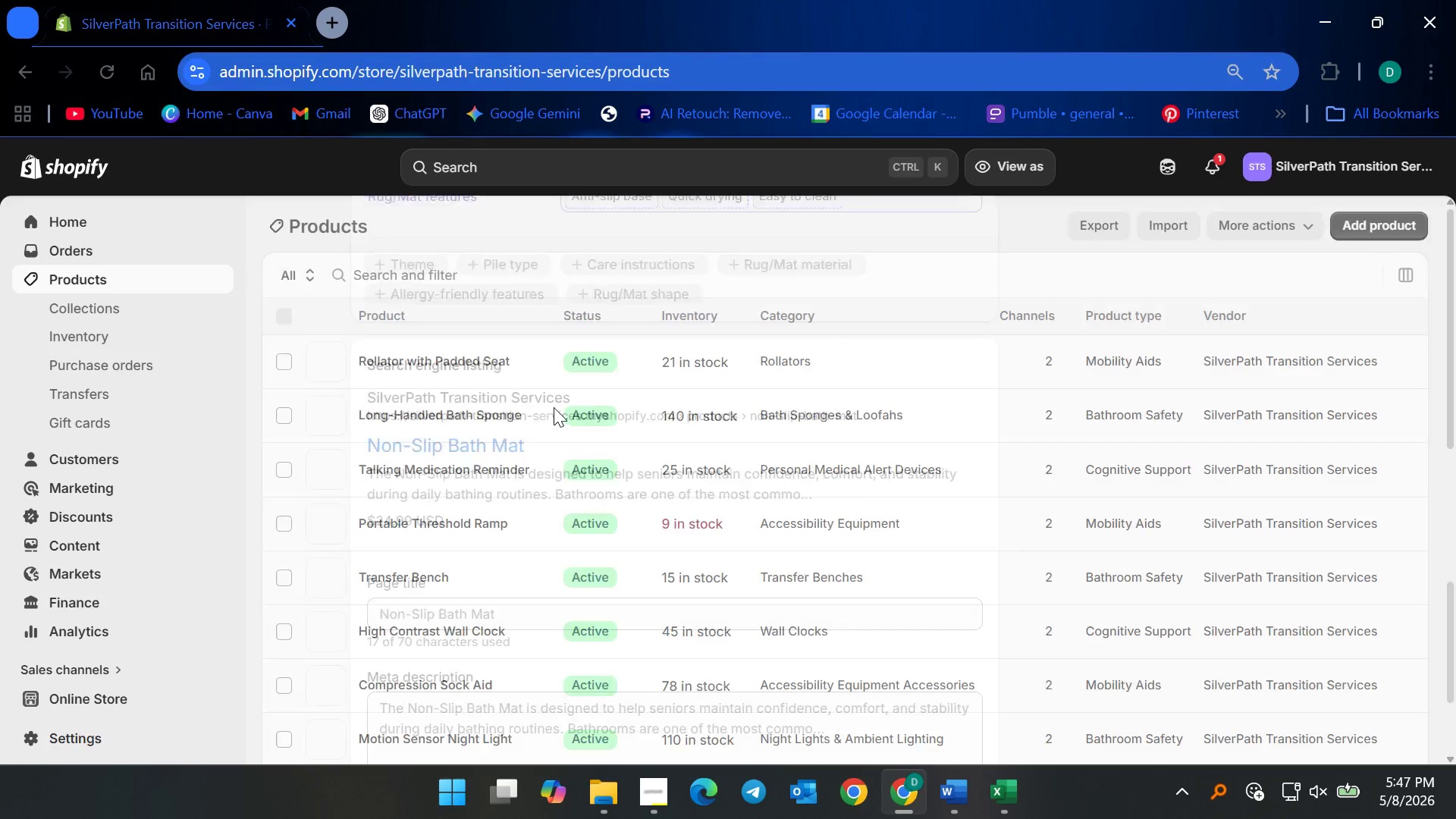 
scroll: coordinate [613, 450], scroll_direction: down, amount: 7.0
 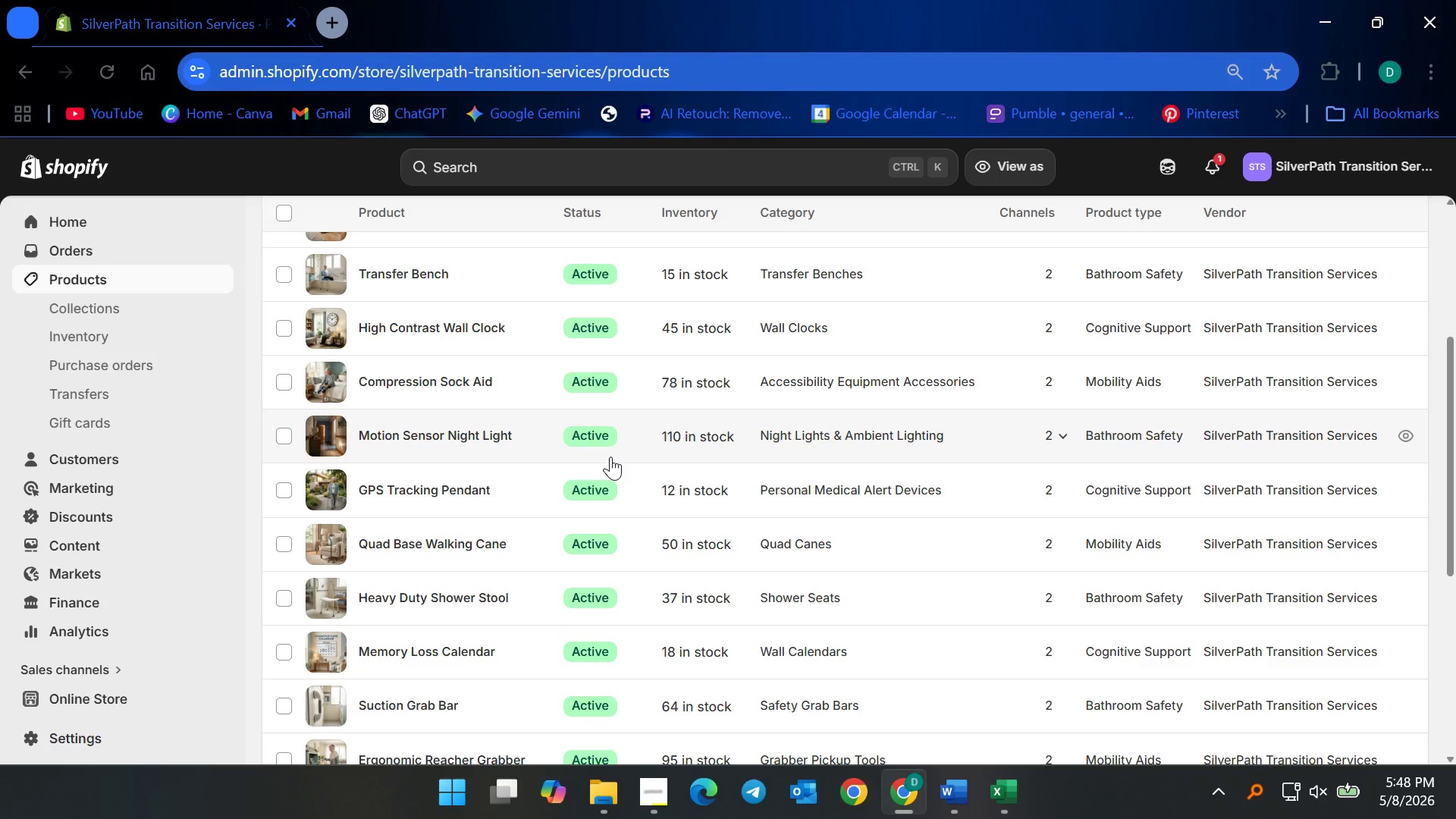 
wait(86.61)
 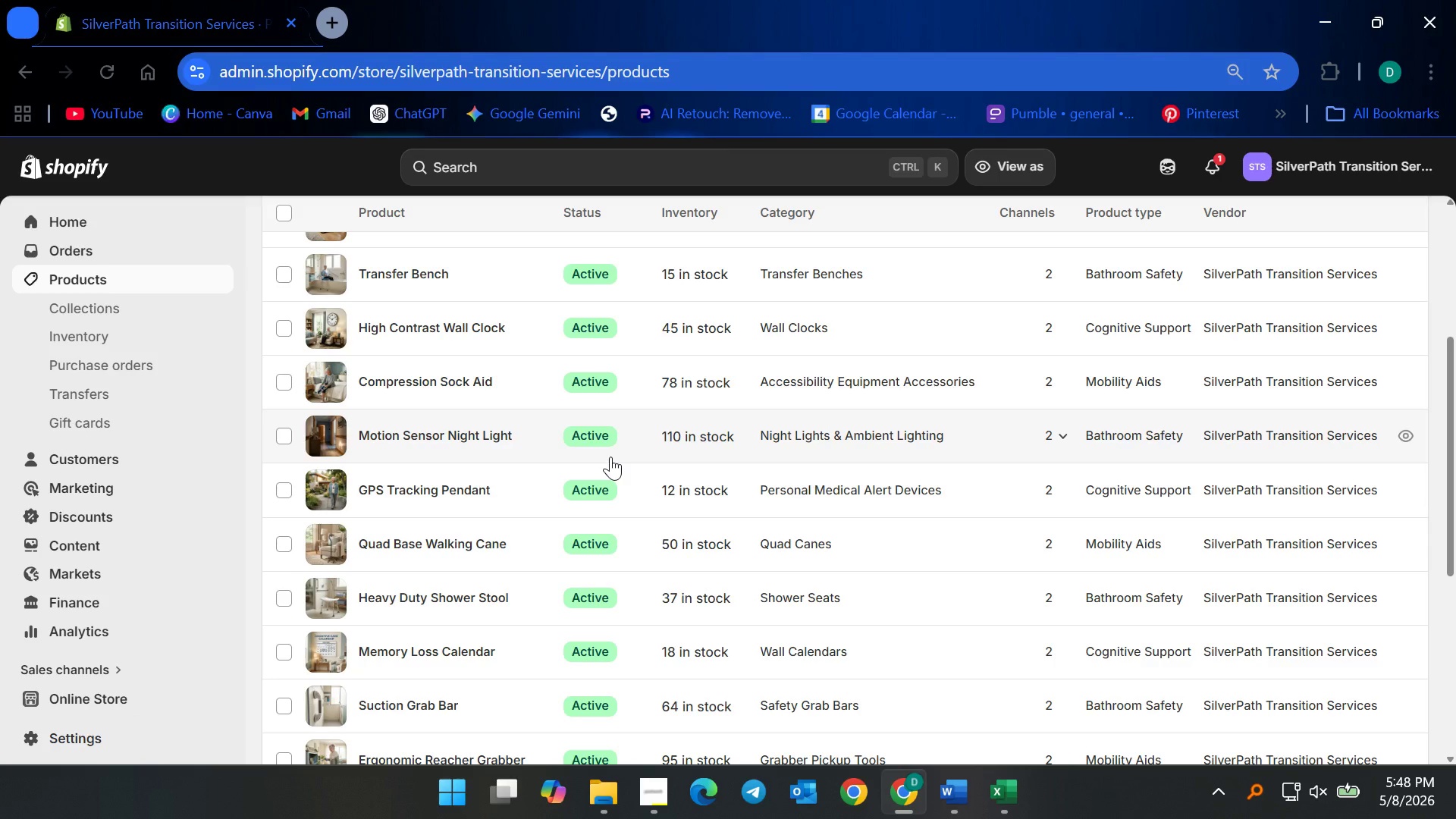 
scroll: coordinate [971, 593], scroll_direction: down, amount: 38.0
 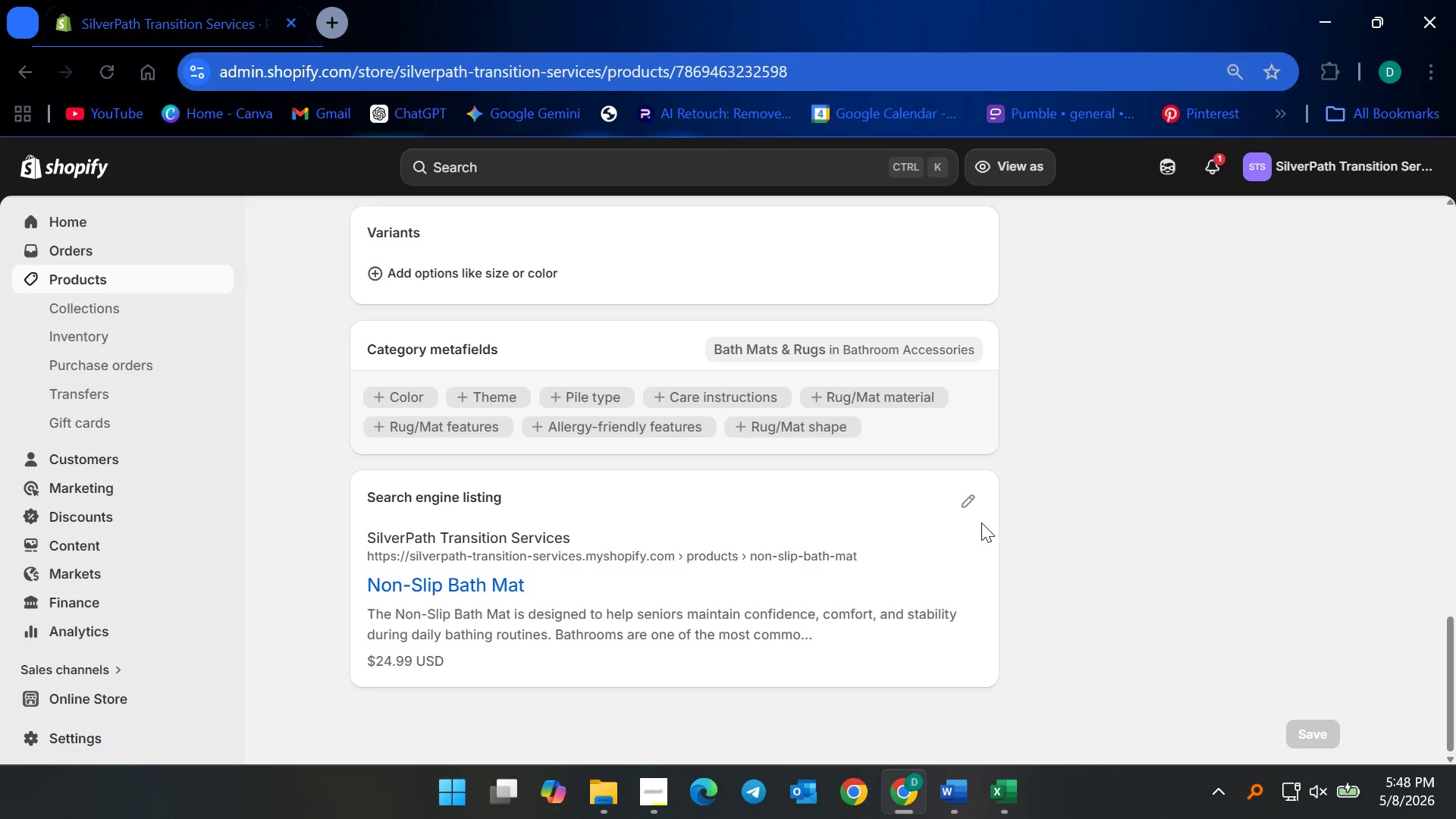 
left_click([978, 498])
 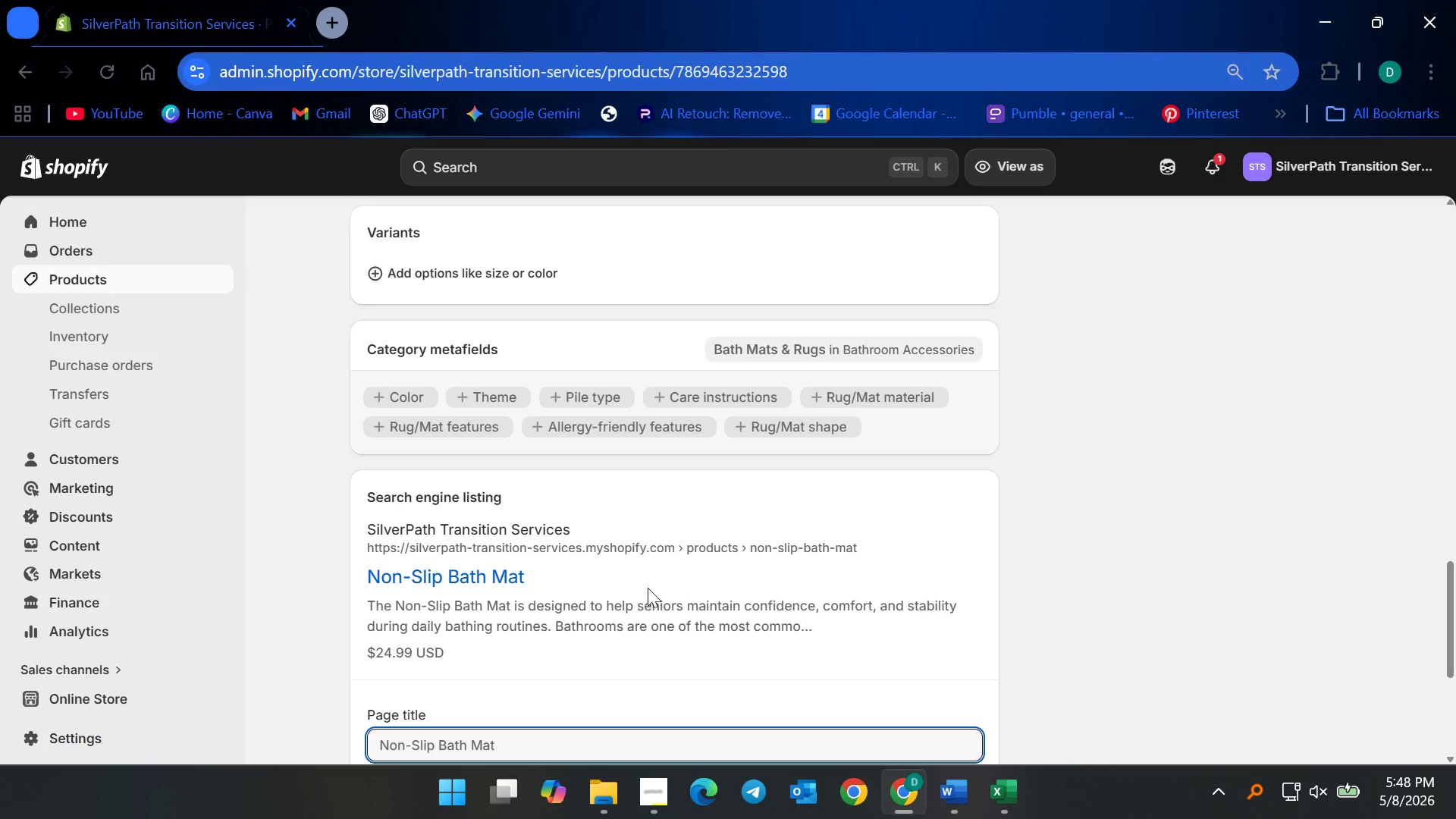 
scroll: coordinate [644, 617], scroll_direction: down, amount: 6.0
 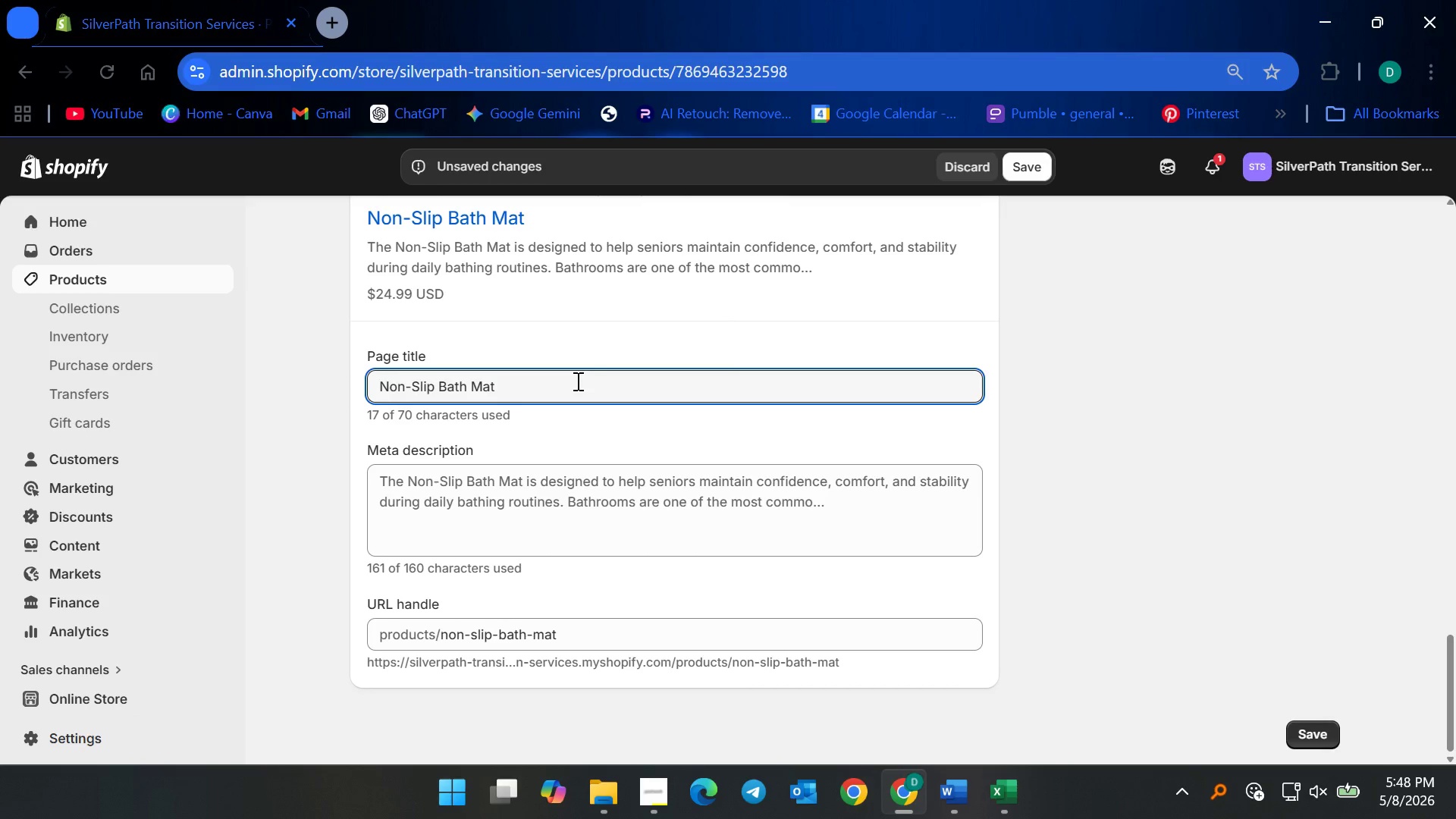 
type( for Senior Bathroom Safety)
 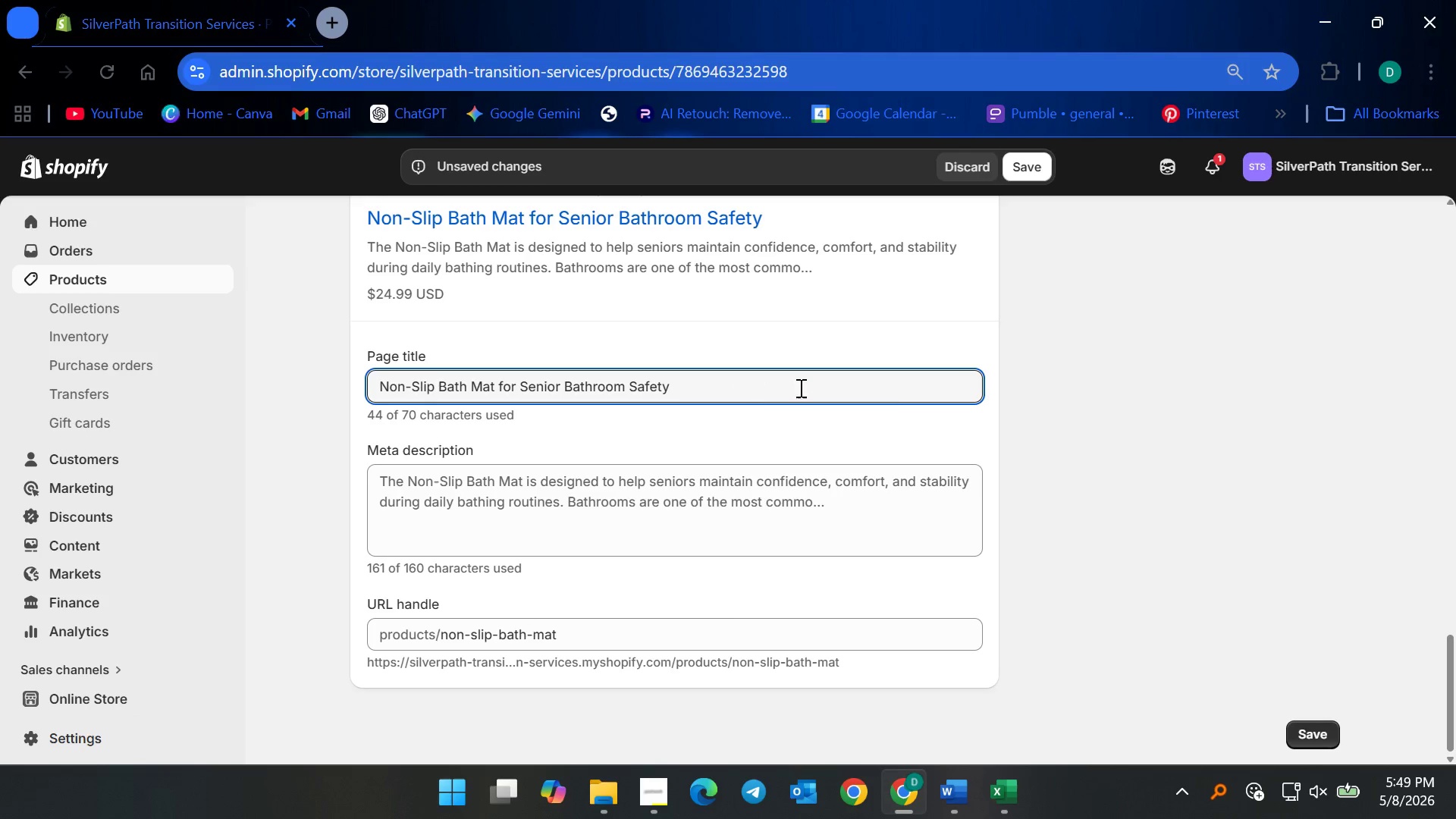 
wait(5.44)
 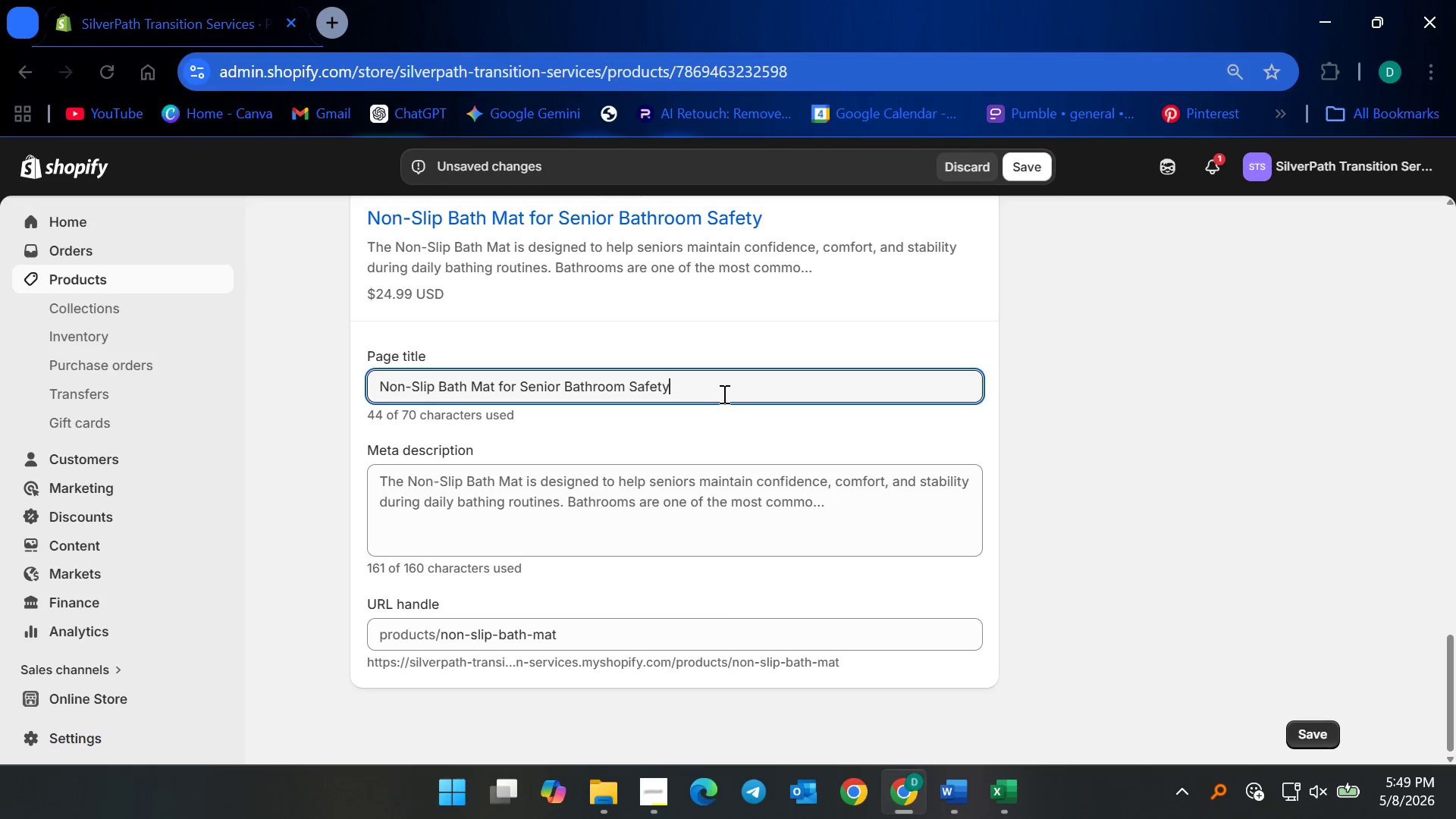 
scroll: coordinate [922, 497], scroll_direction: up, amount: 2.0
 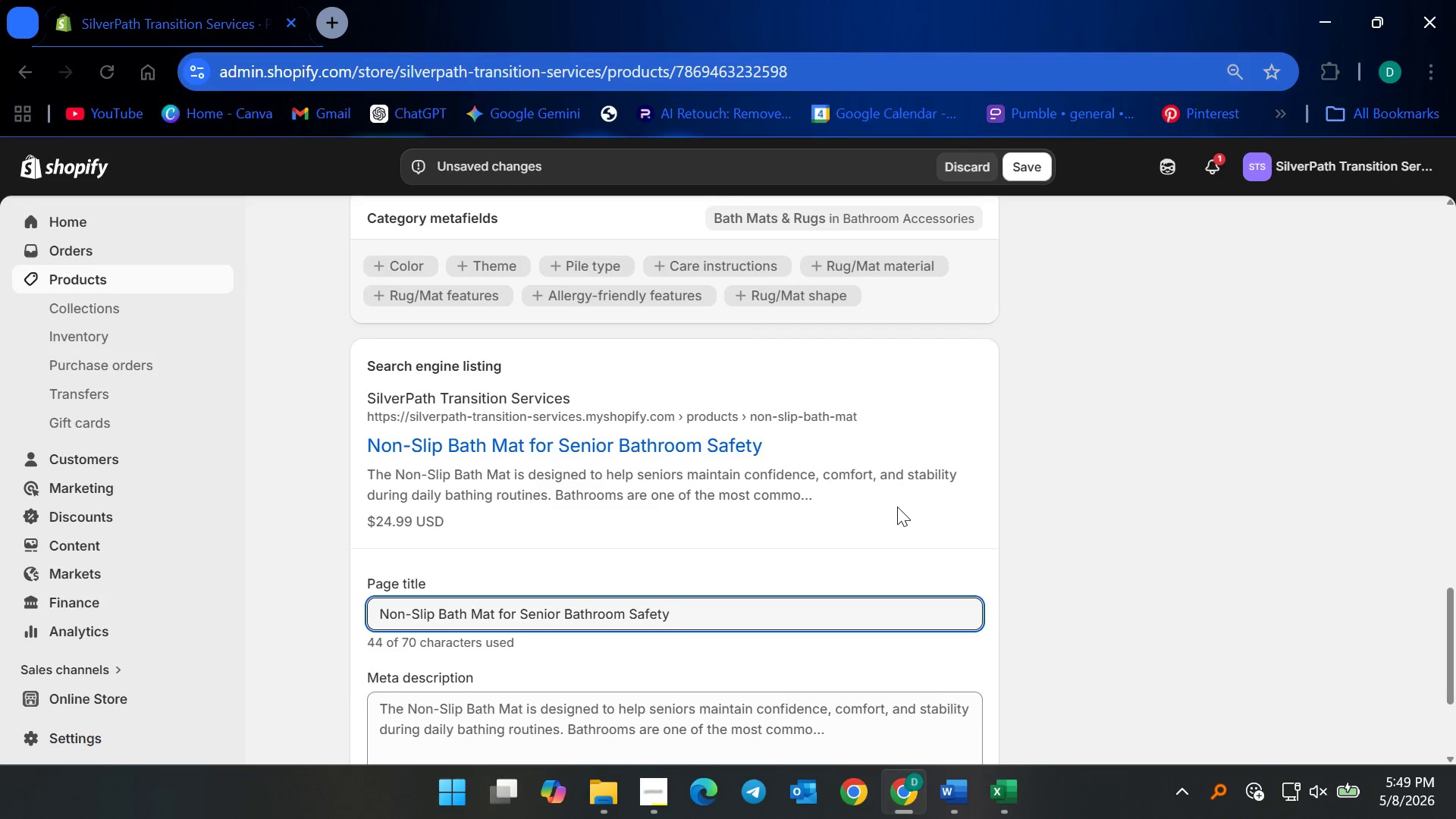 
scroll: coordinate [897, 507], scroll_direction: down, amount: 2.0
 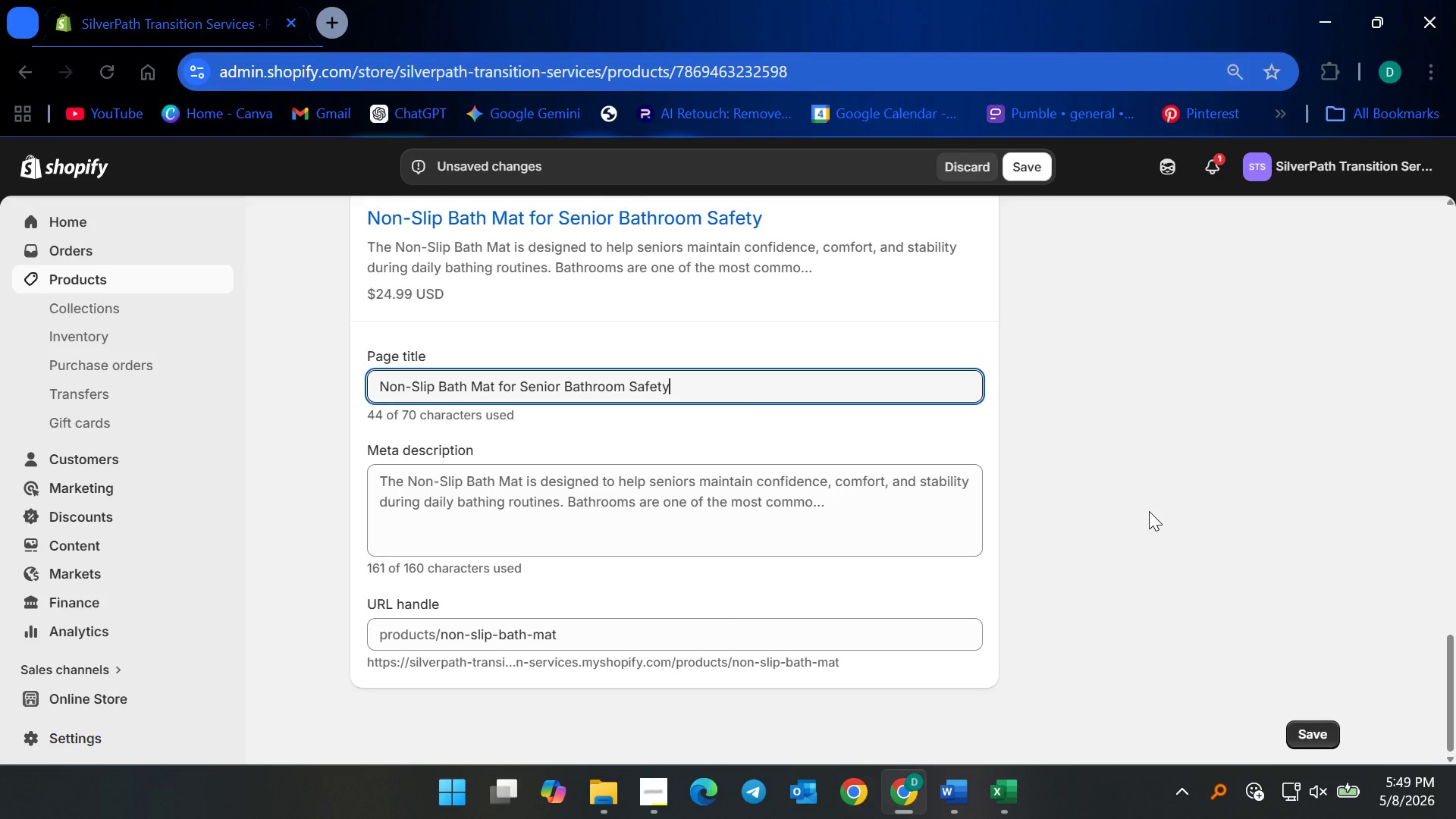 
wait(5.79)
 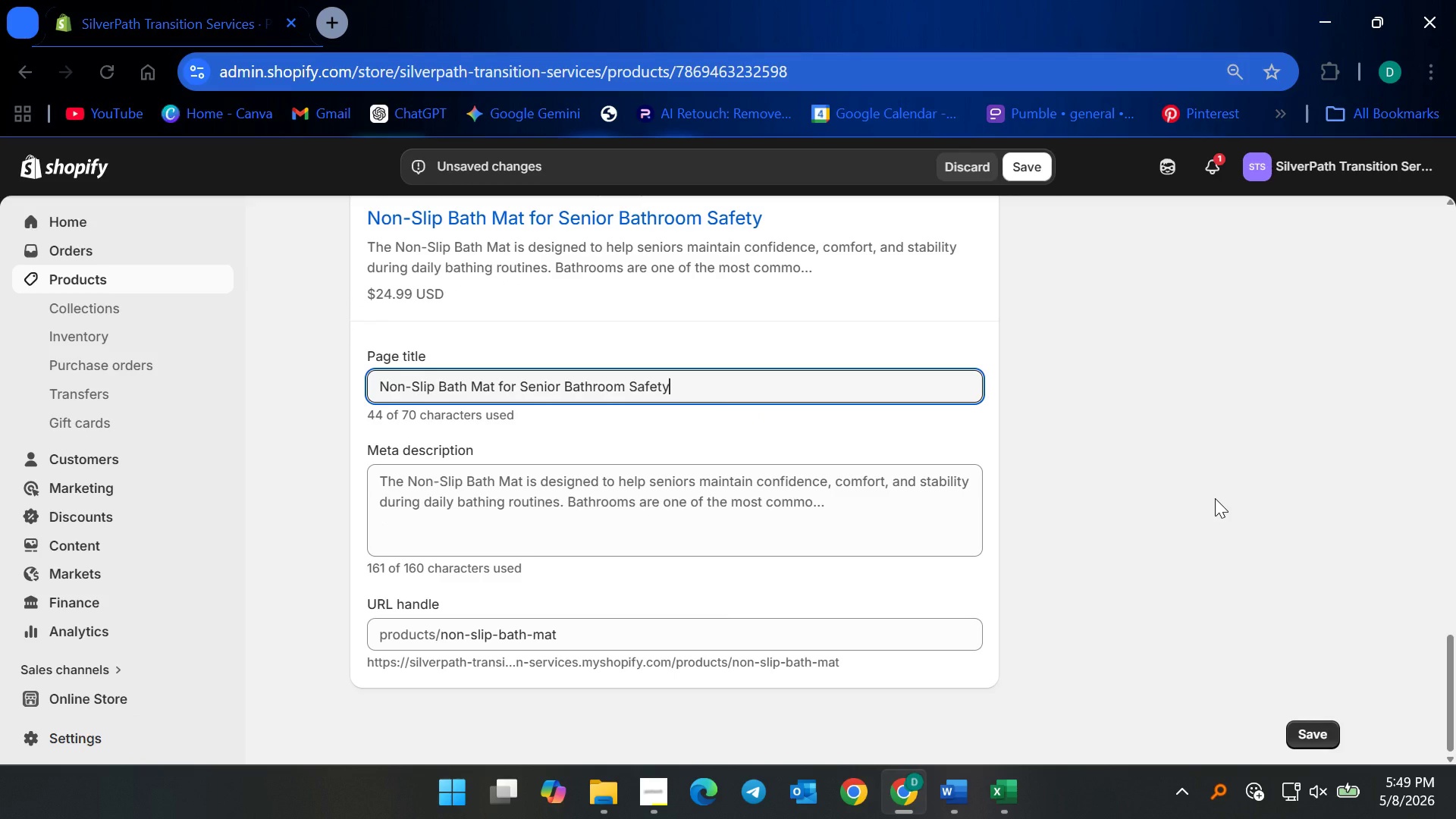 
type( | SilverPath)
 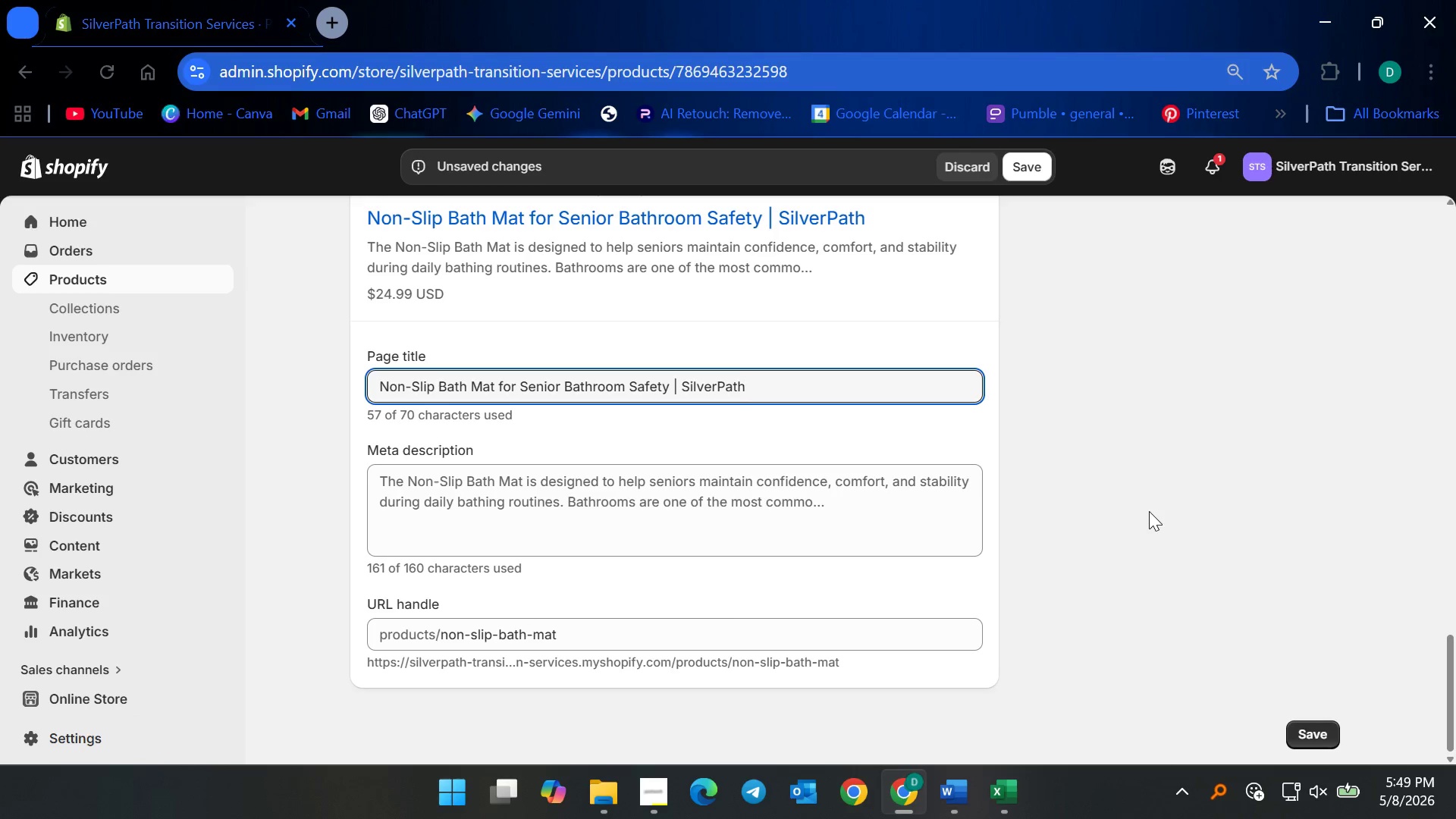 
wait(12.22)
 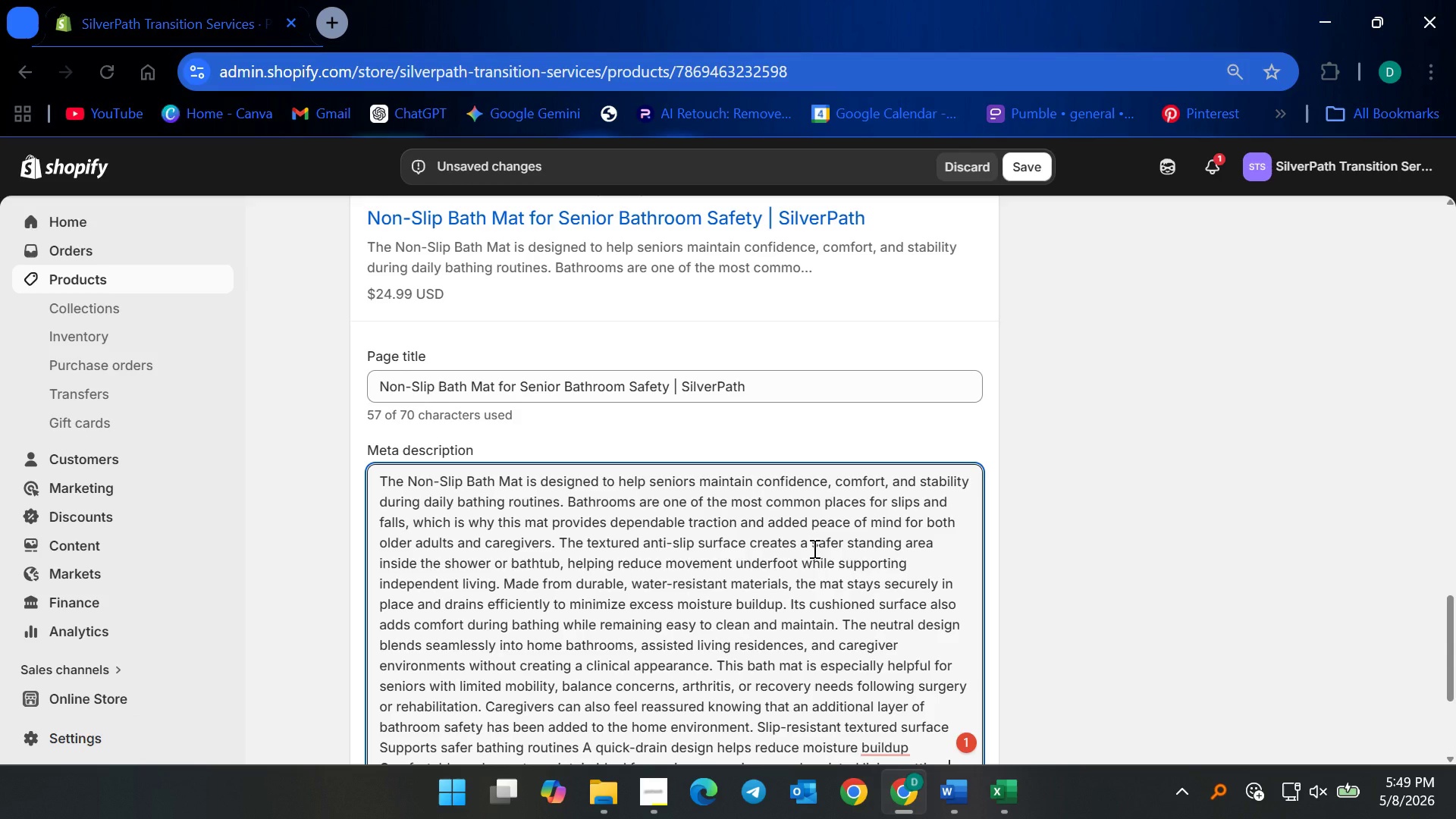 
scroll: coordinate [743, 617], scroll_direction: down, amount: 5.0
 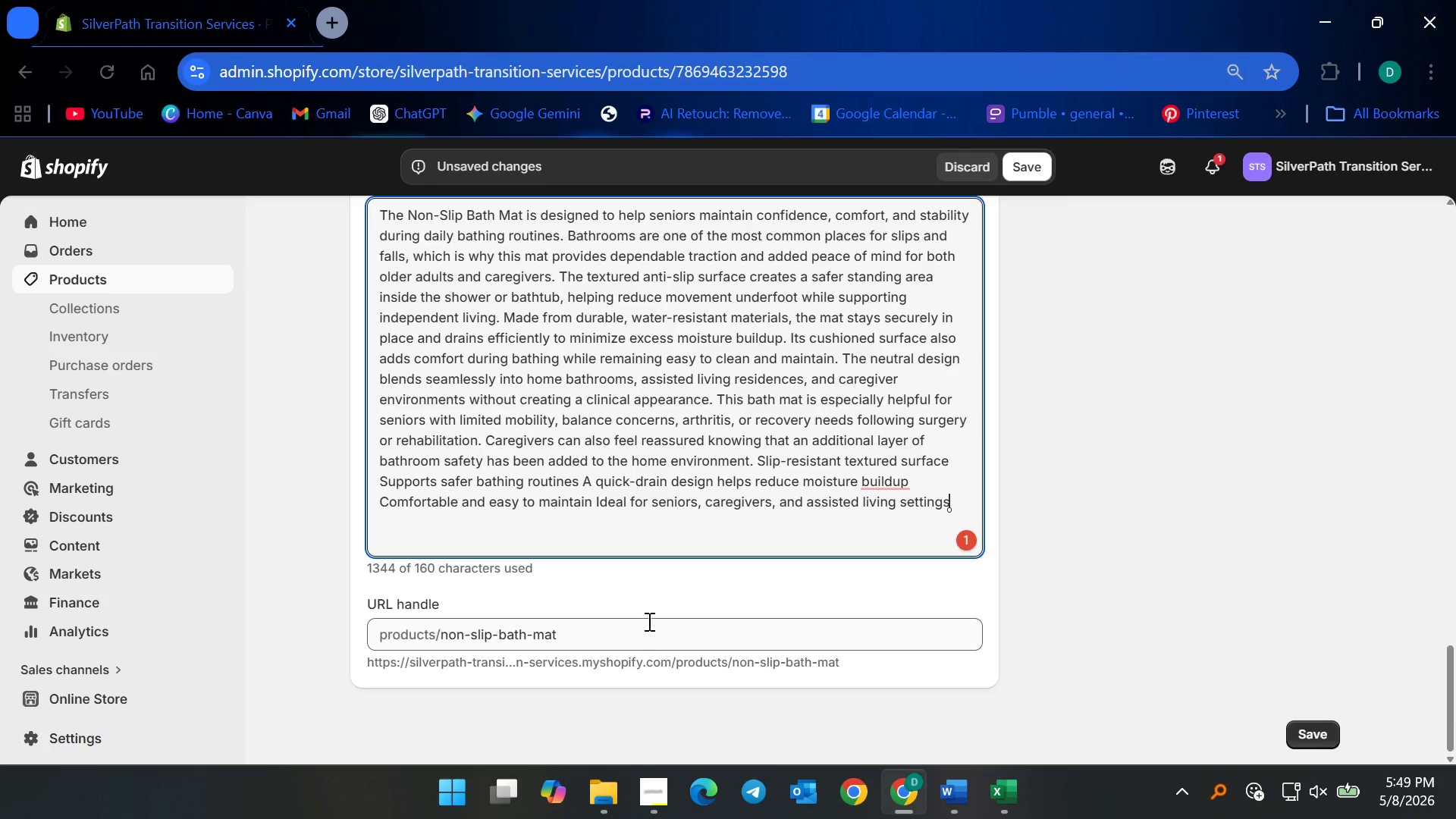 
scroll: coordinate [673, 591], scroll_direction: up, amount: 2.0
 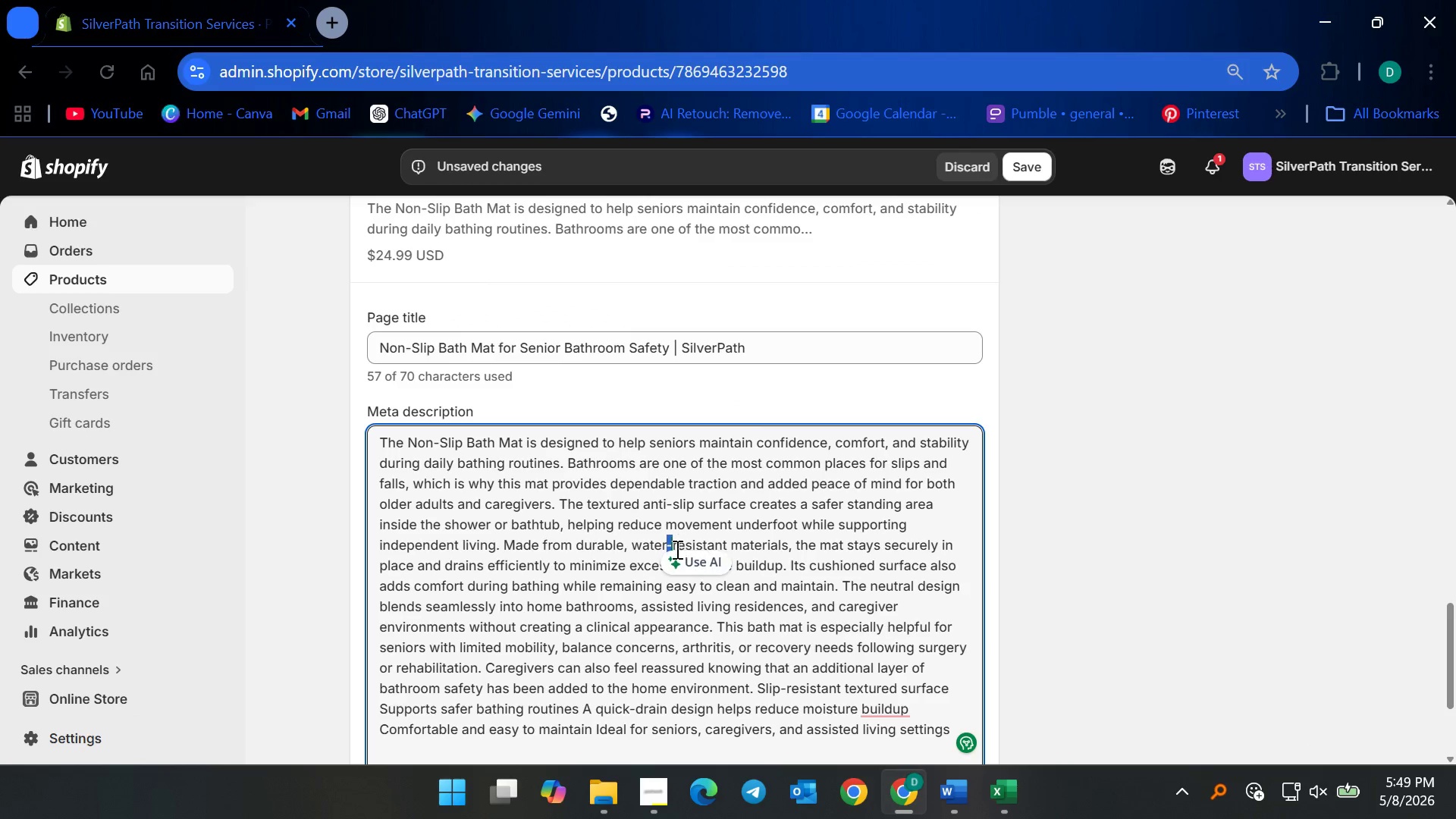 
key(Control+ControlLeft)
 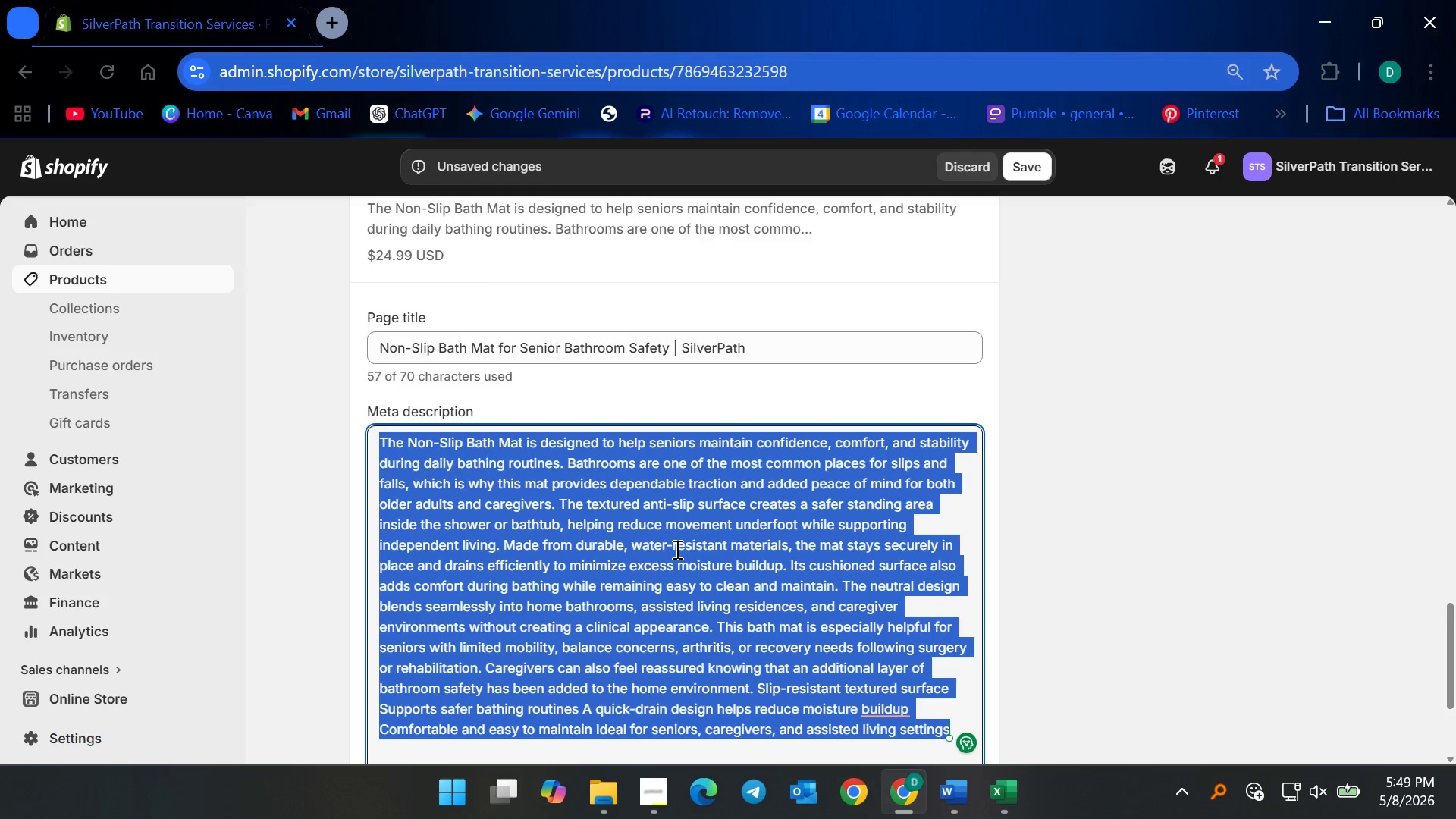 
key(Control+A)
 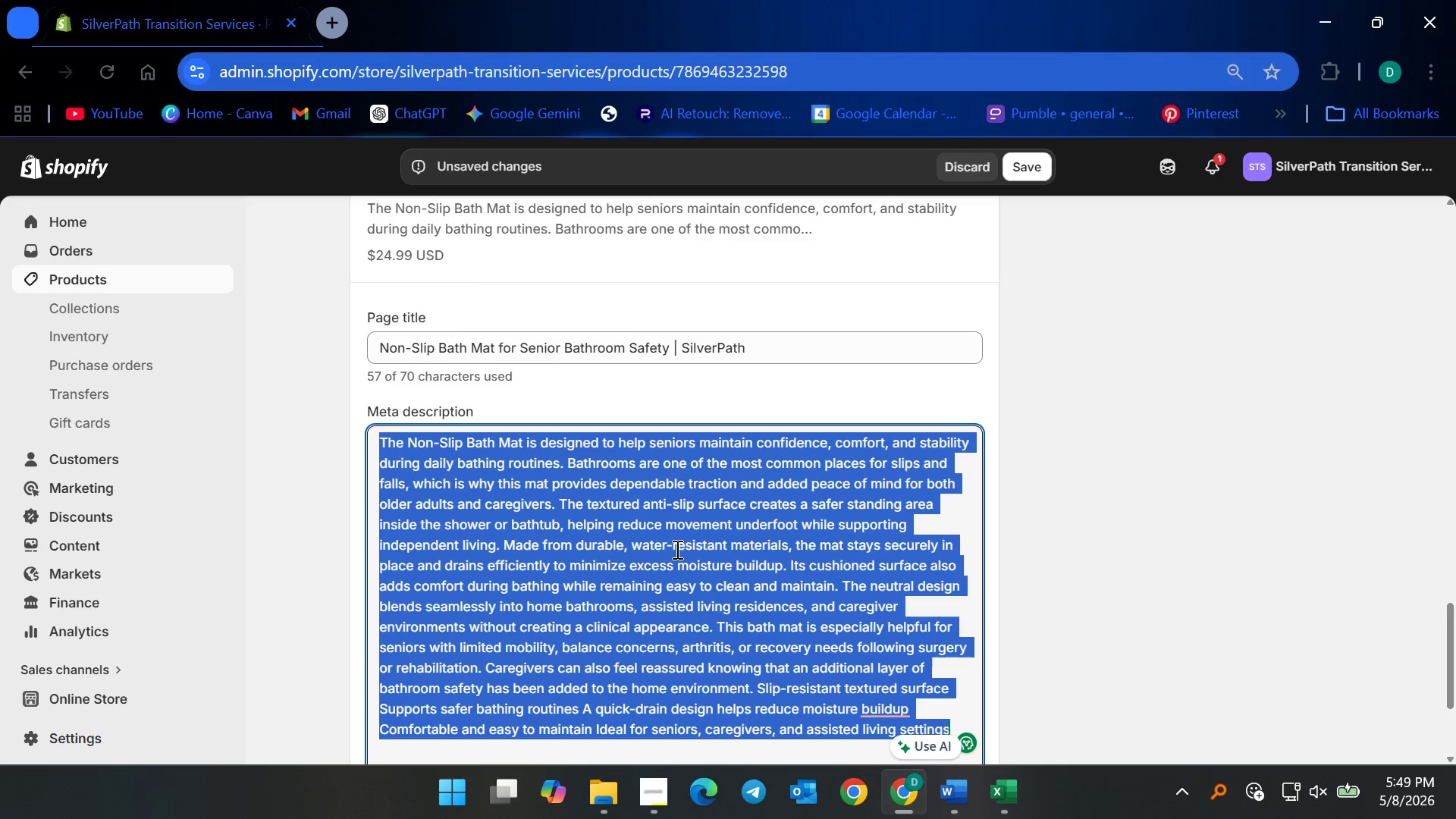 
key(Backspace)
 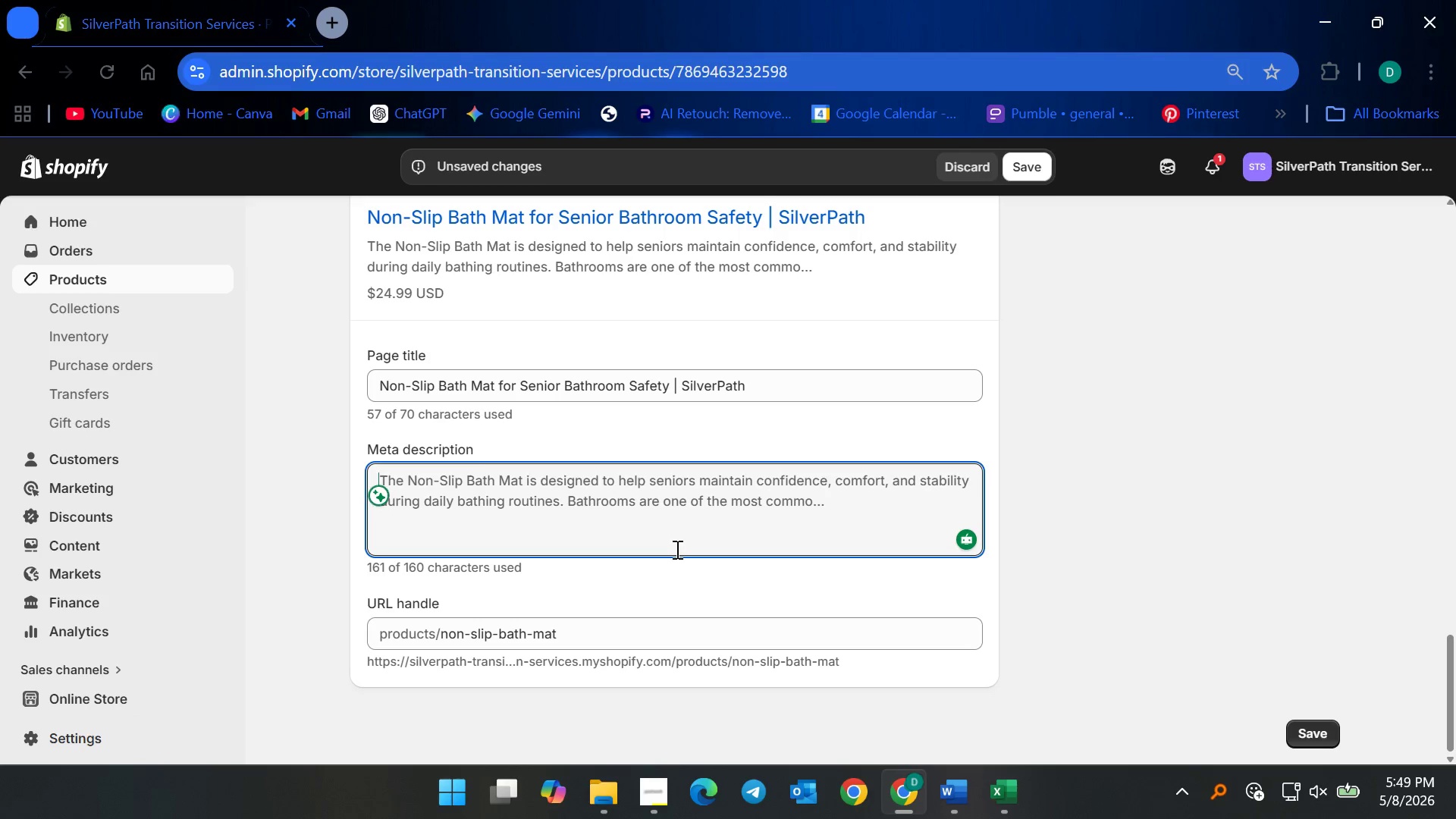 
wait(19.83)
 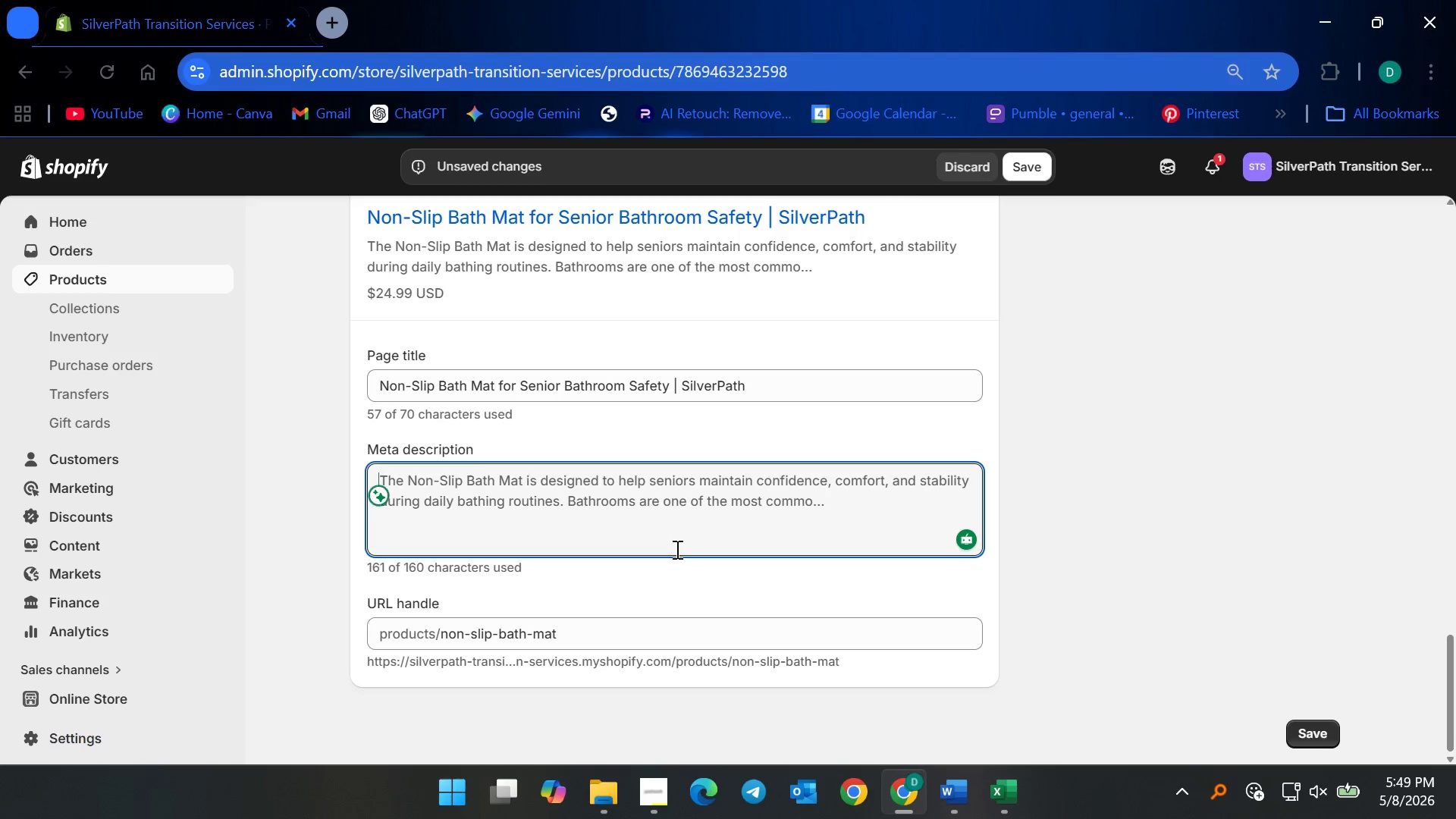 
type(Improve Bathroo)
key(Backspace)
key(Backspace)
key(Backspace)
type(e bathroom safety with a non-slip bath mat  designed to help )
 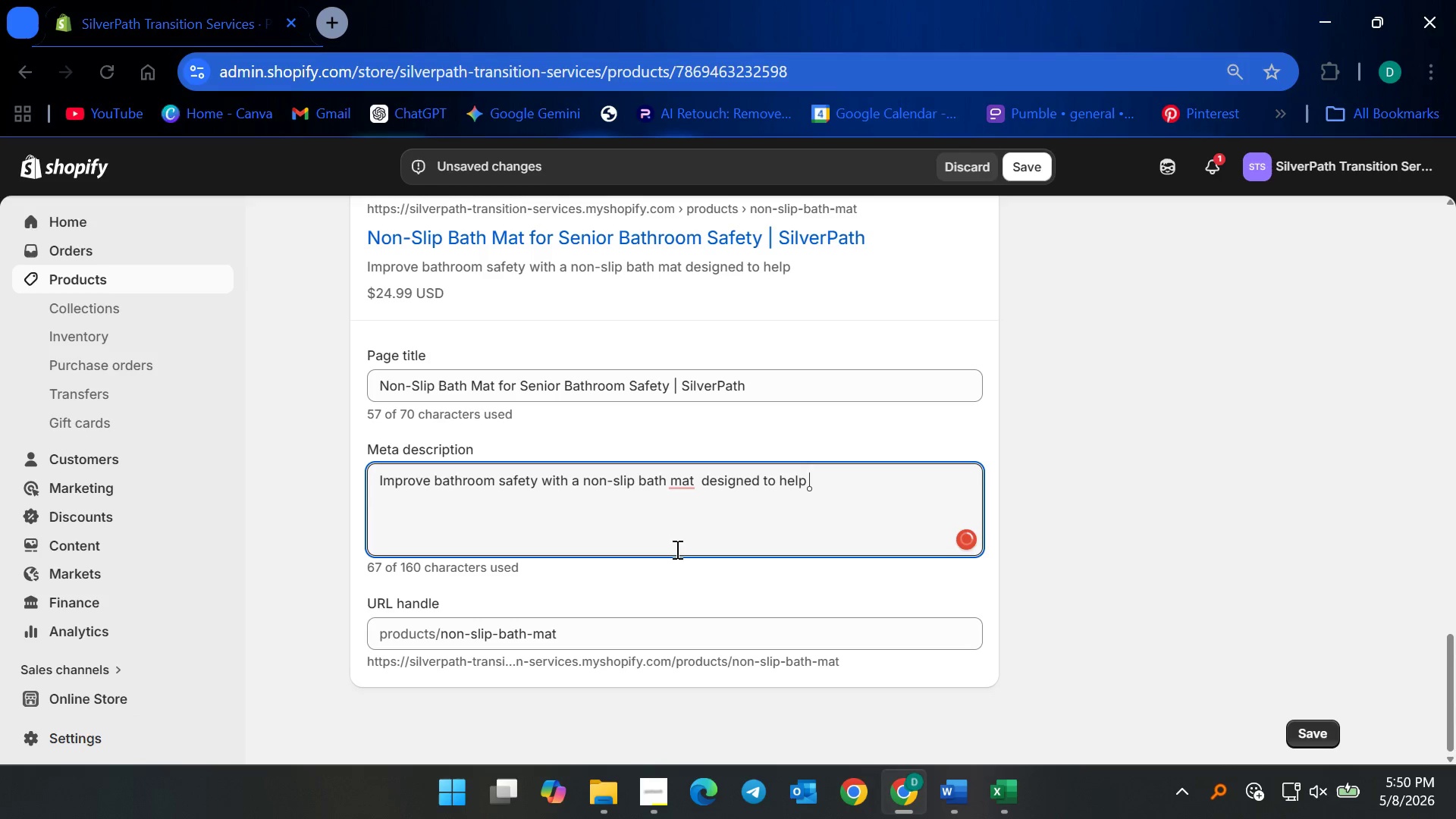 
type(seniors maintain stability )
key(Backspace)
type(, confidence, and comfort)
 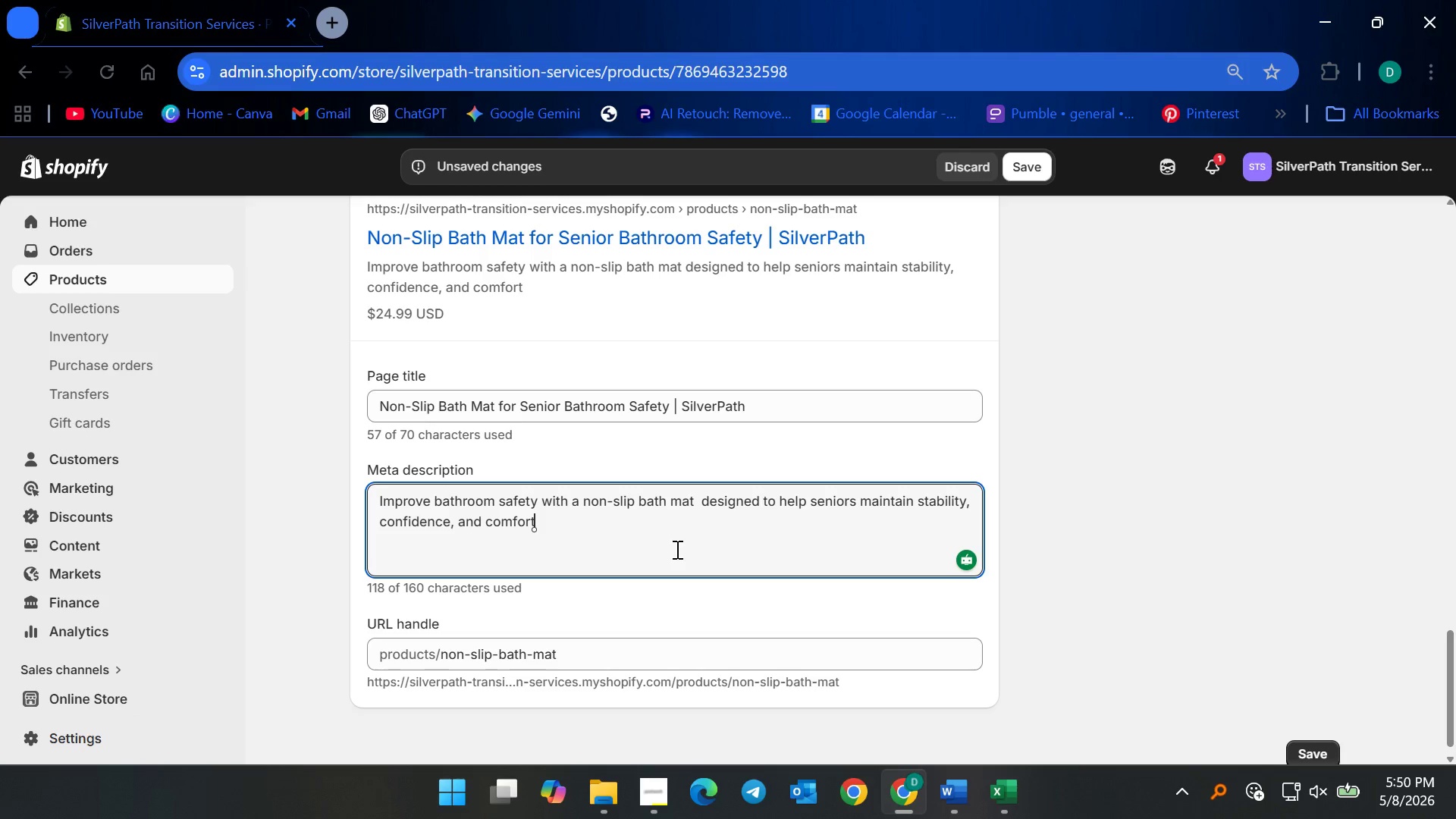 
type(during daily bathing routines safely.)
 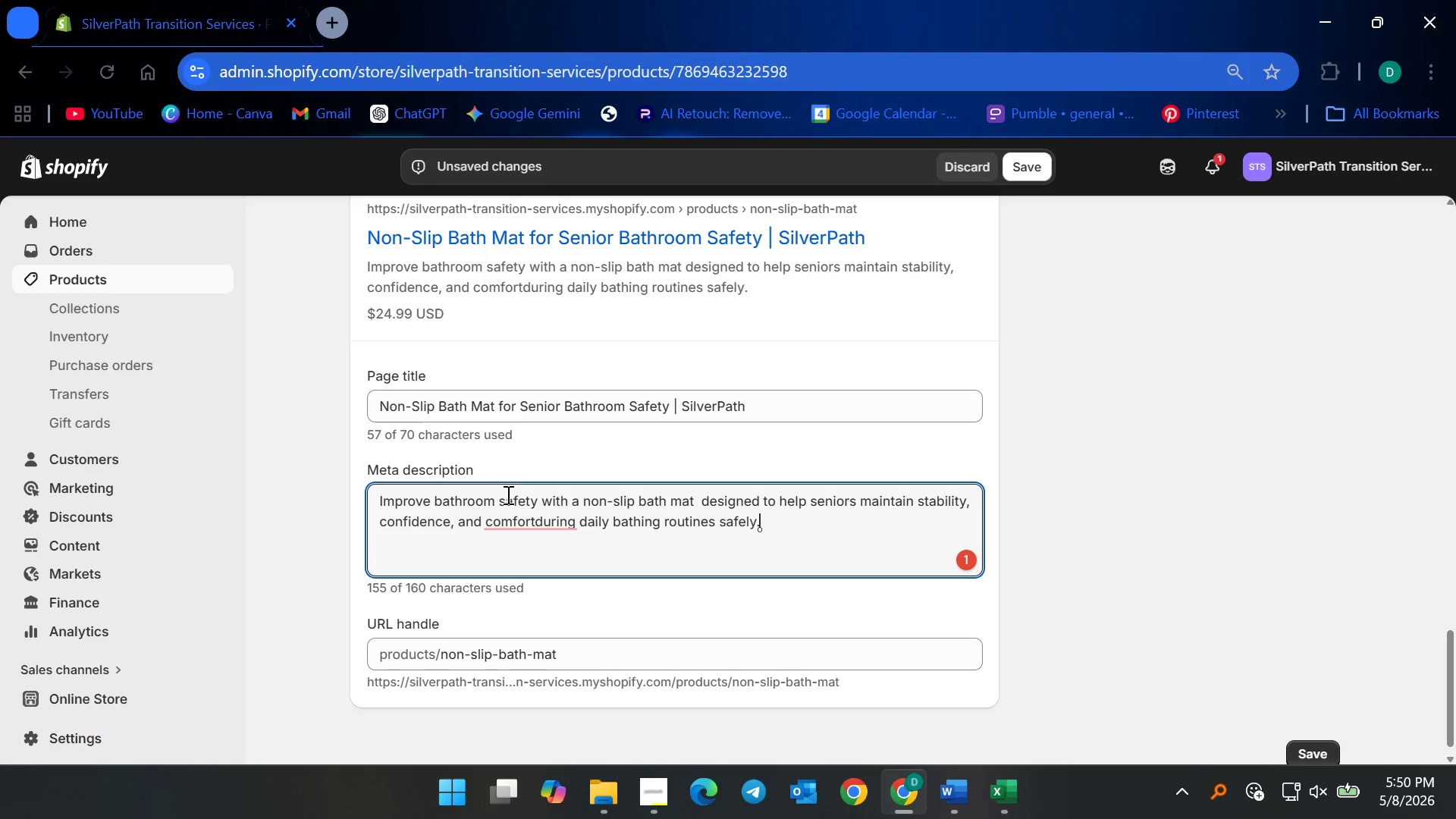 
left_click([528, 519])
 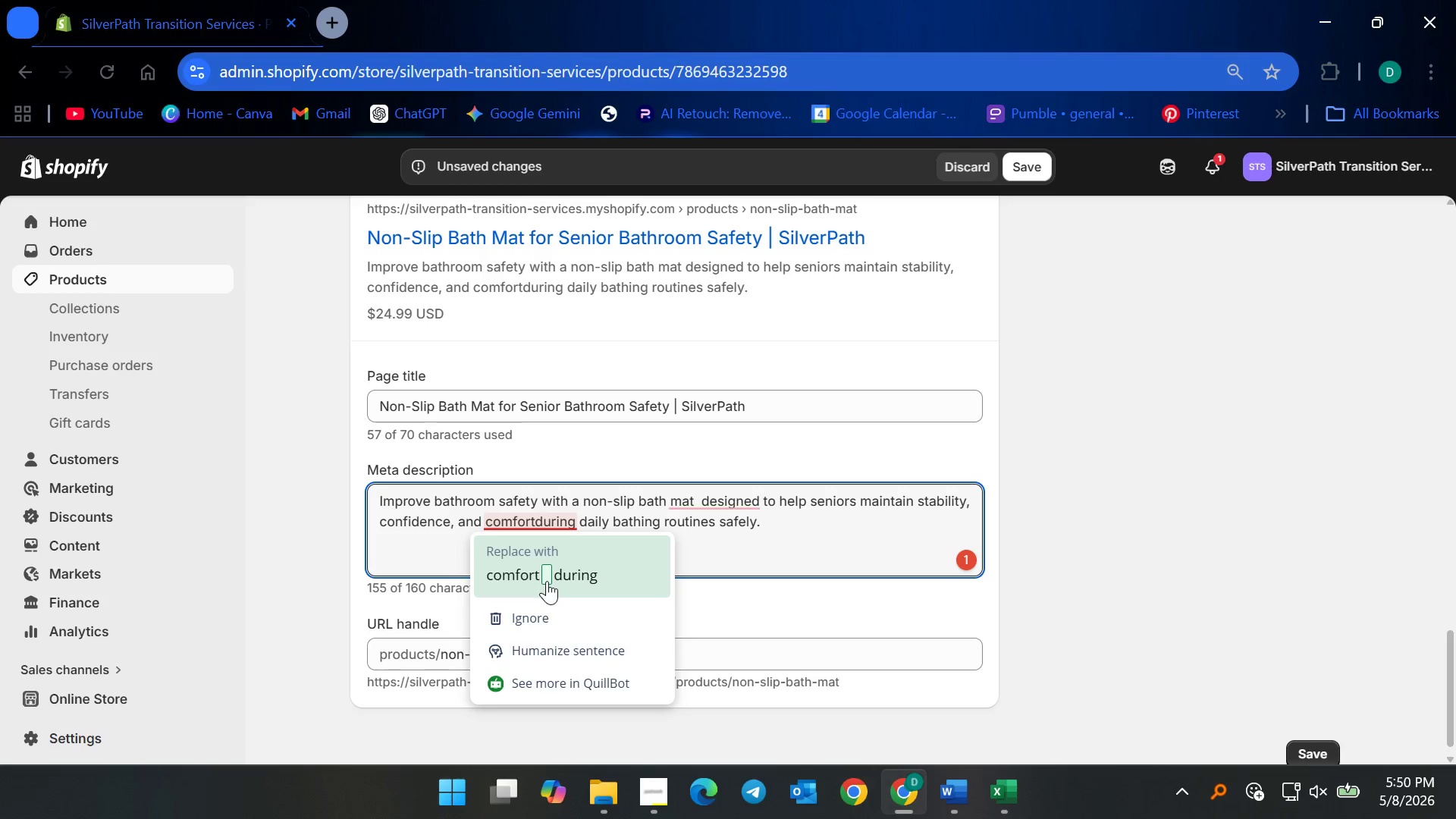 
left_click([546, 581])
 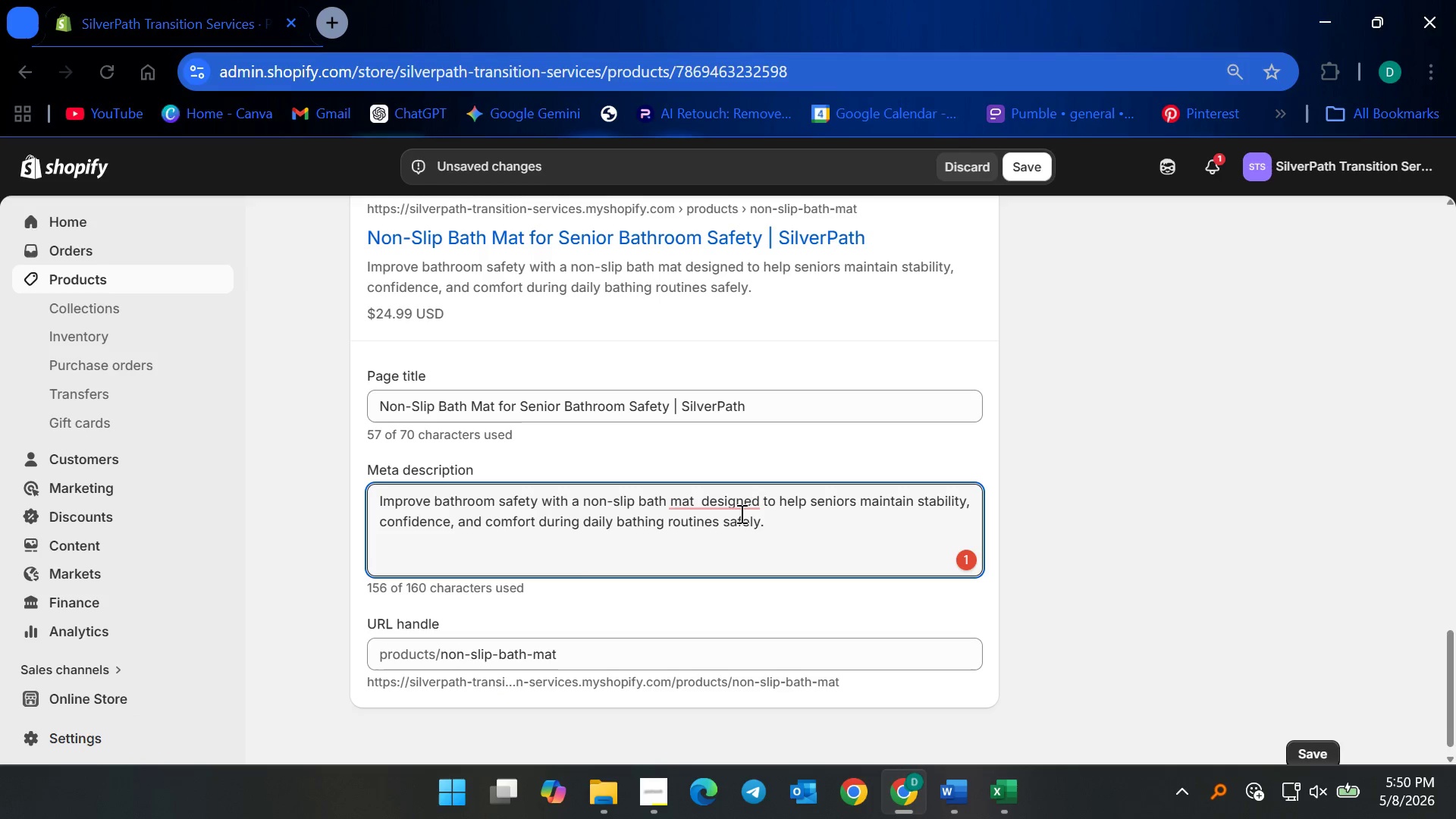 
left_click([733, 509])
 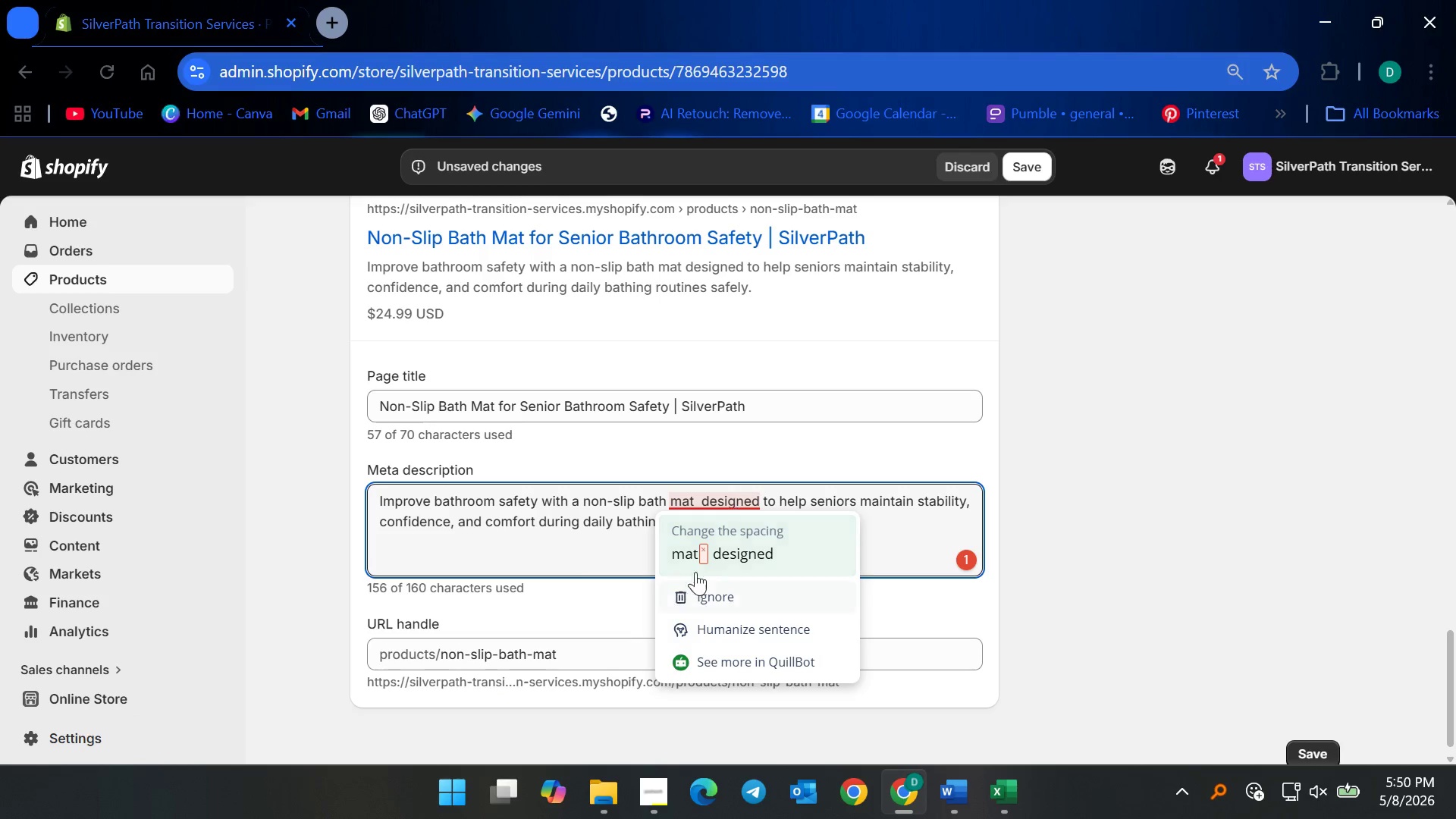 
left_click([717, 550])
 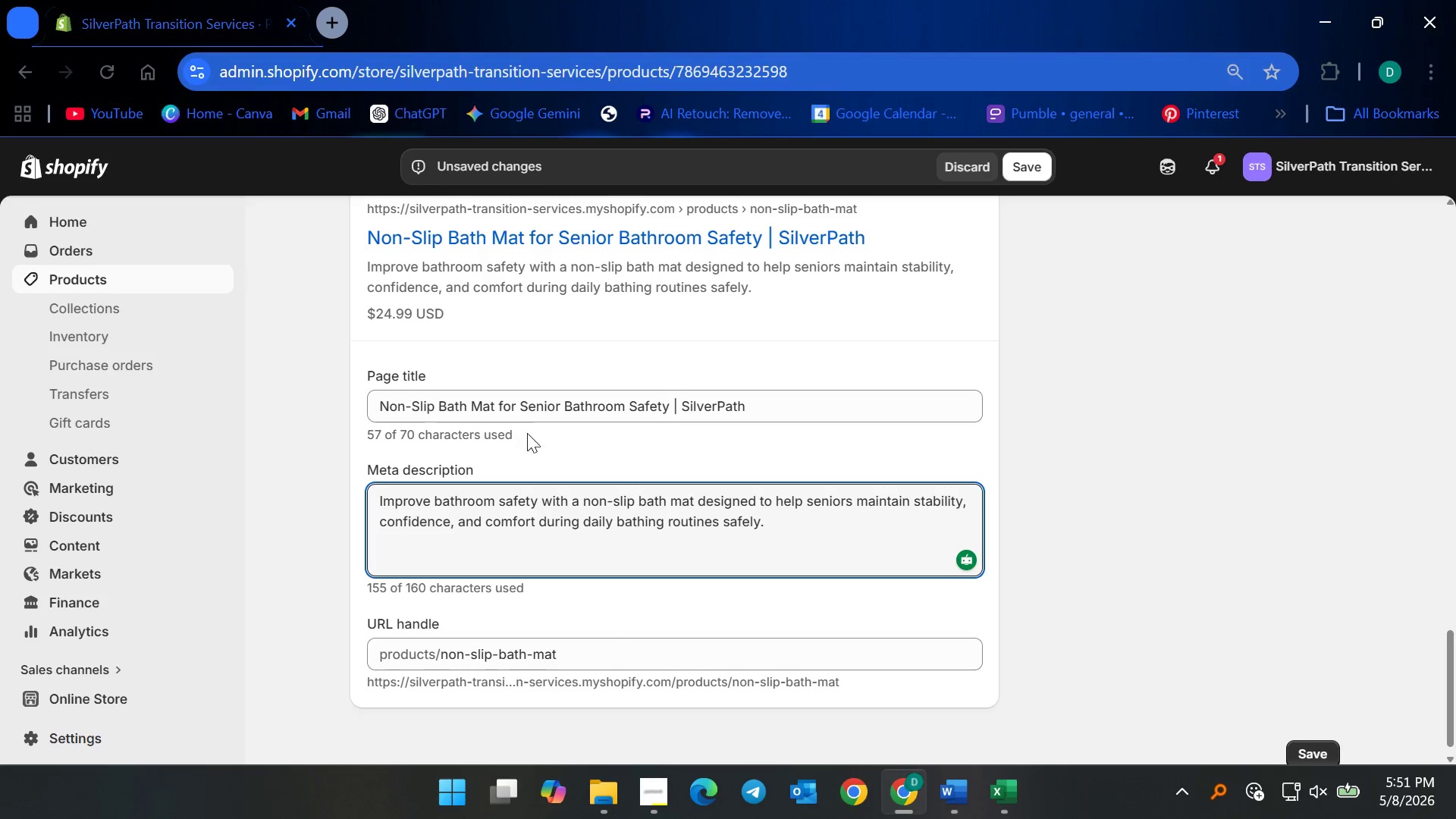 
wait(5.49)
 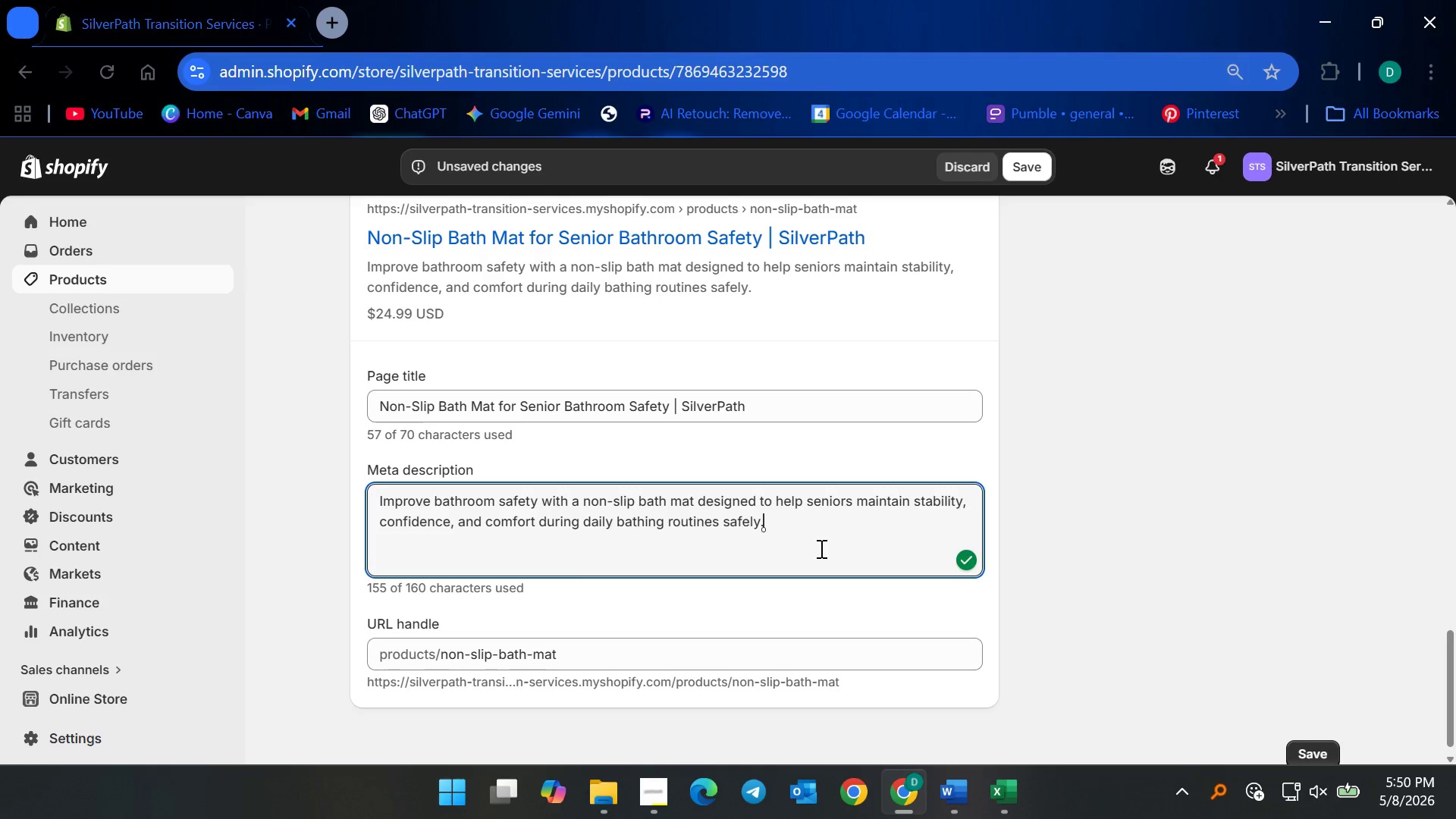 
left_click([1023, 171])
 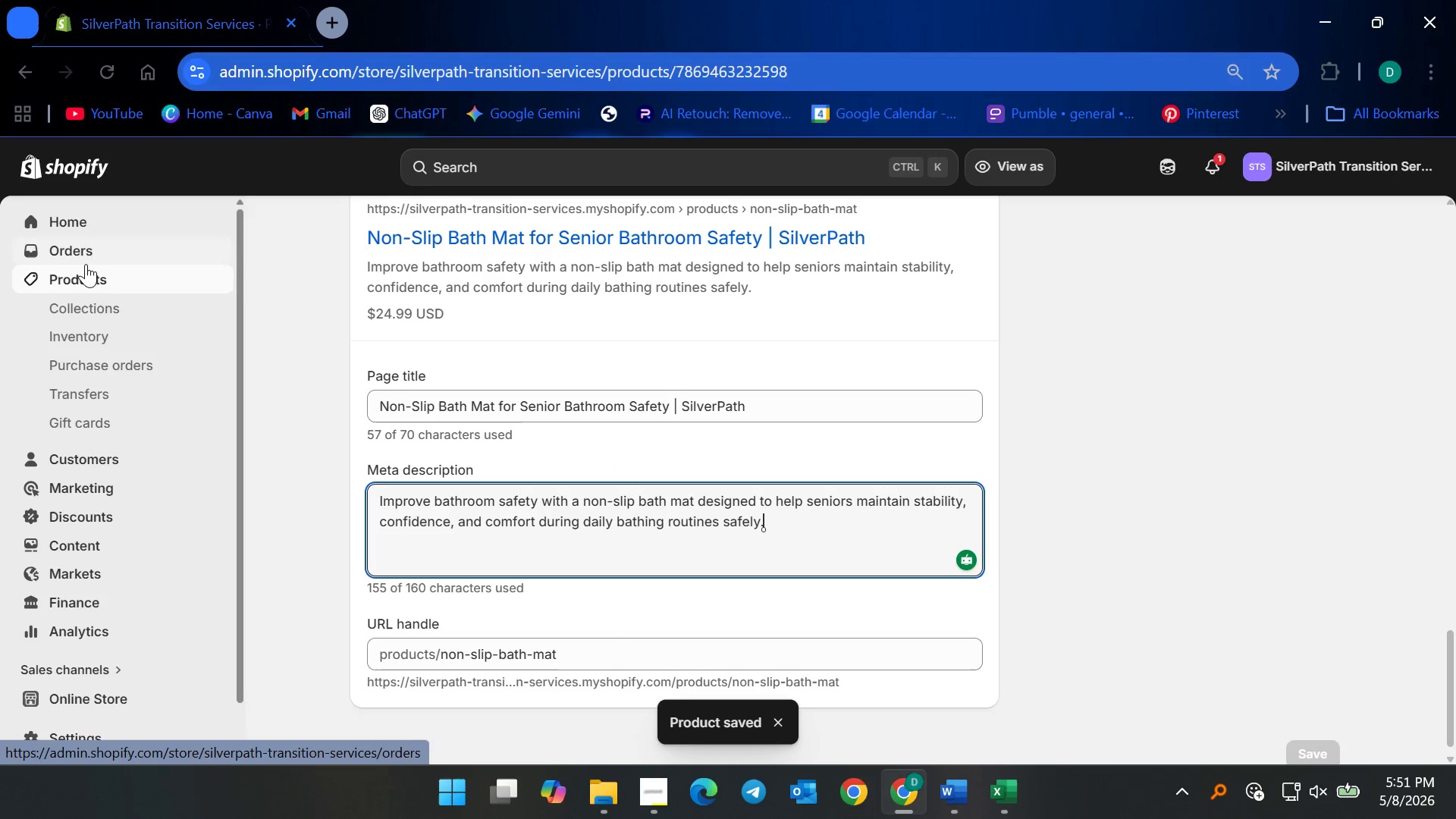 
wait(5.23)
 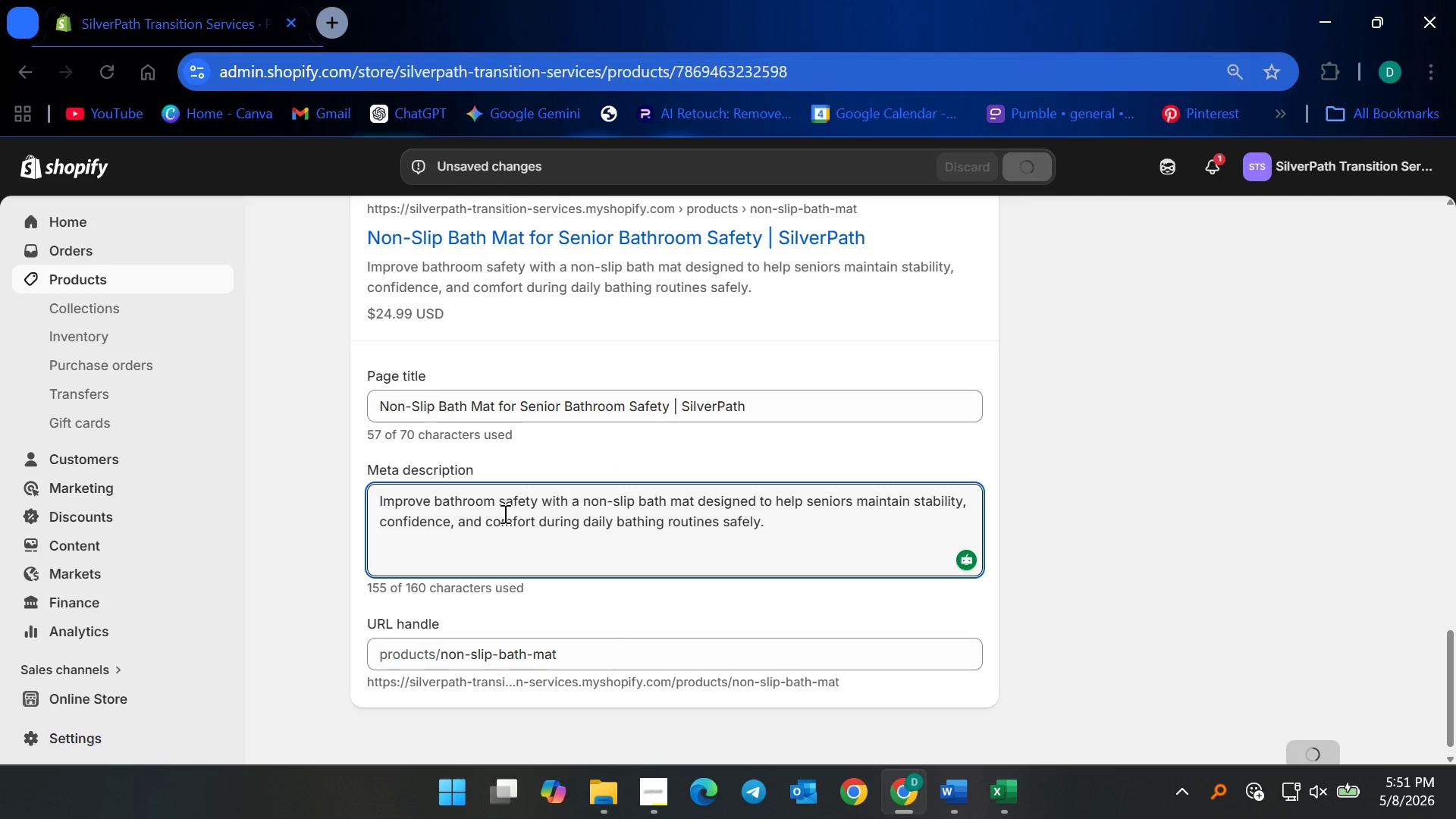 
left_click([98, 271])
 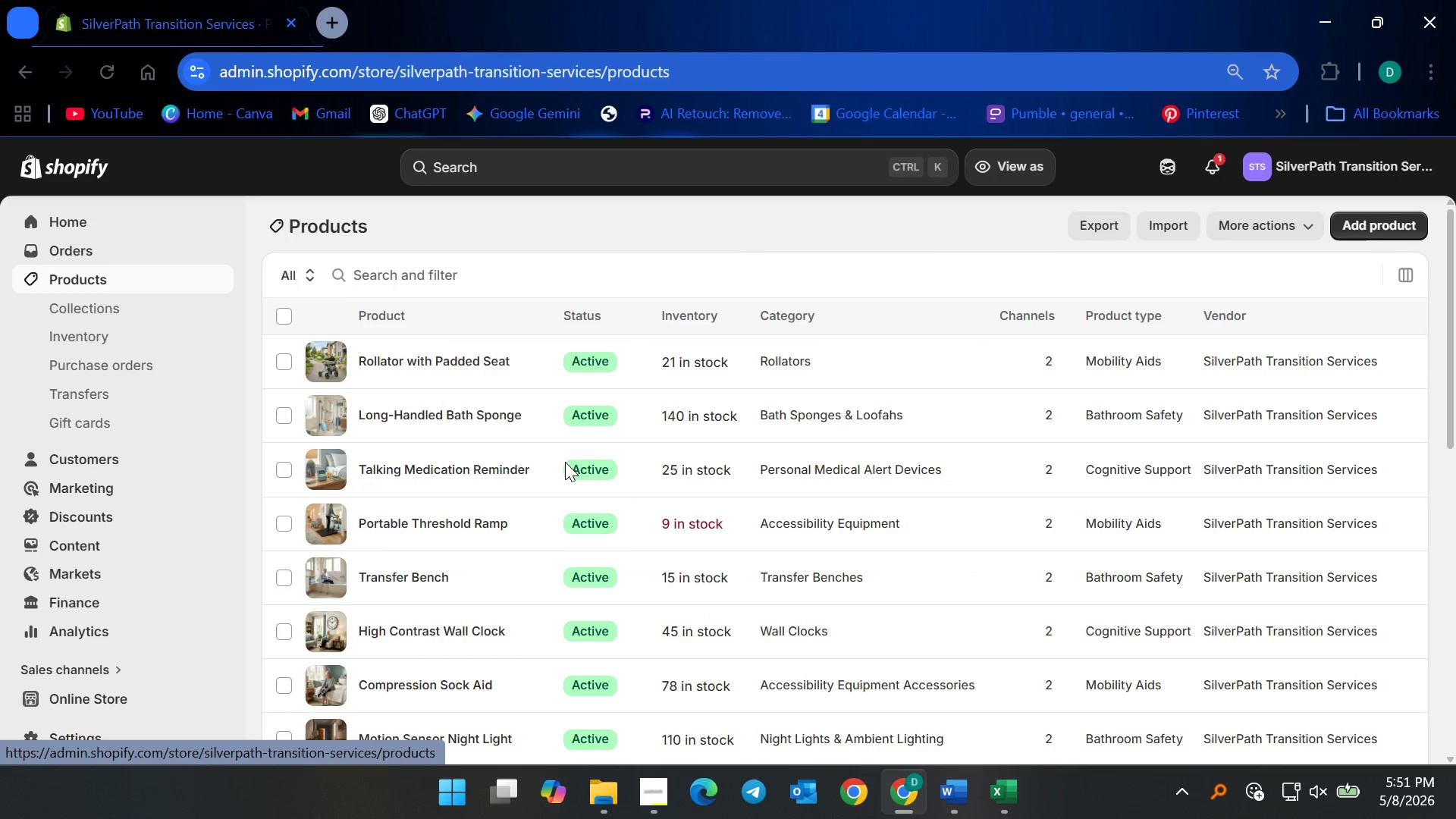 
scroll: coordinate [522, 590], scroll_direction: down, amount: 15.0
 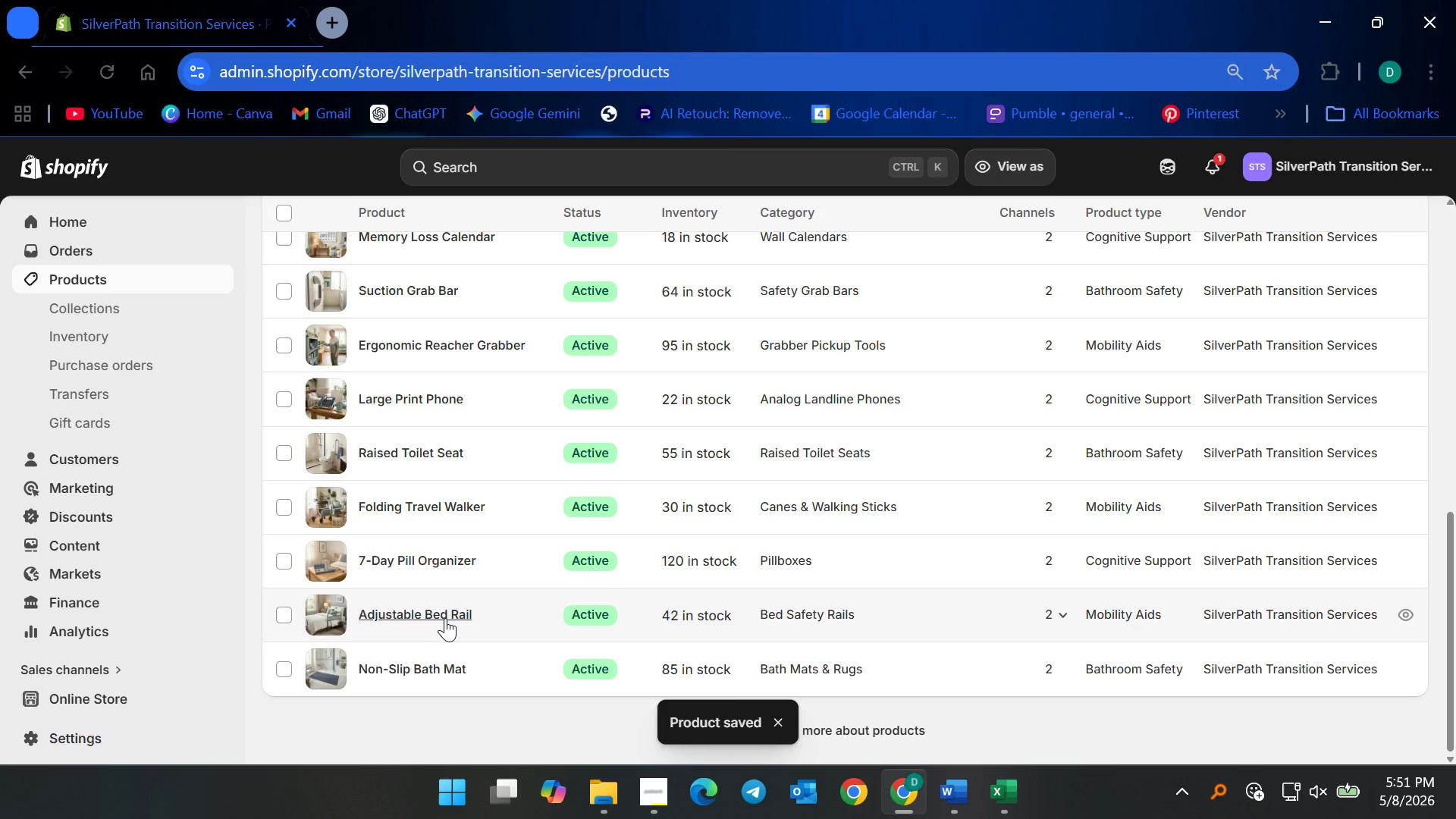 
left_click([443, 618])
 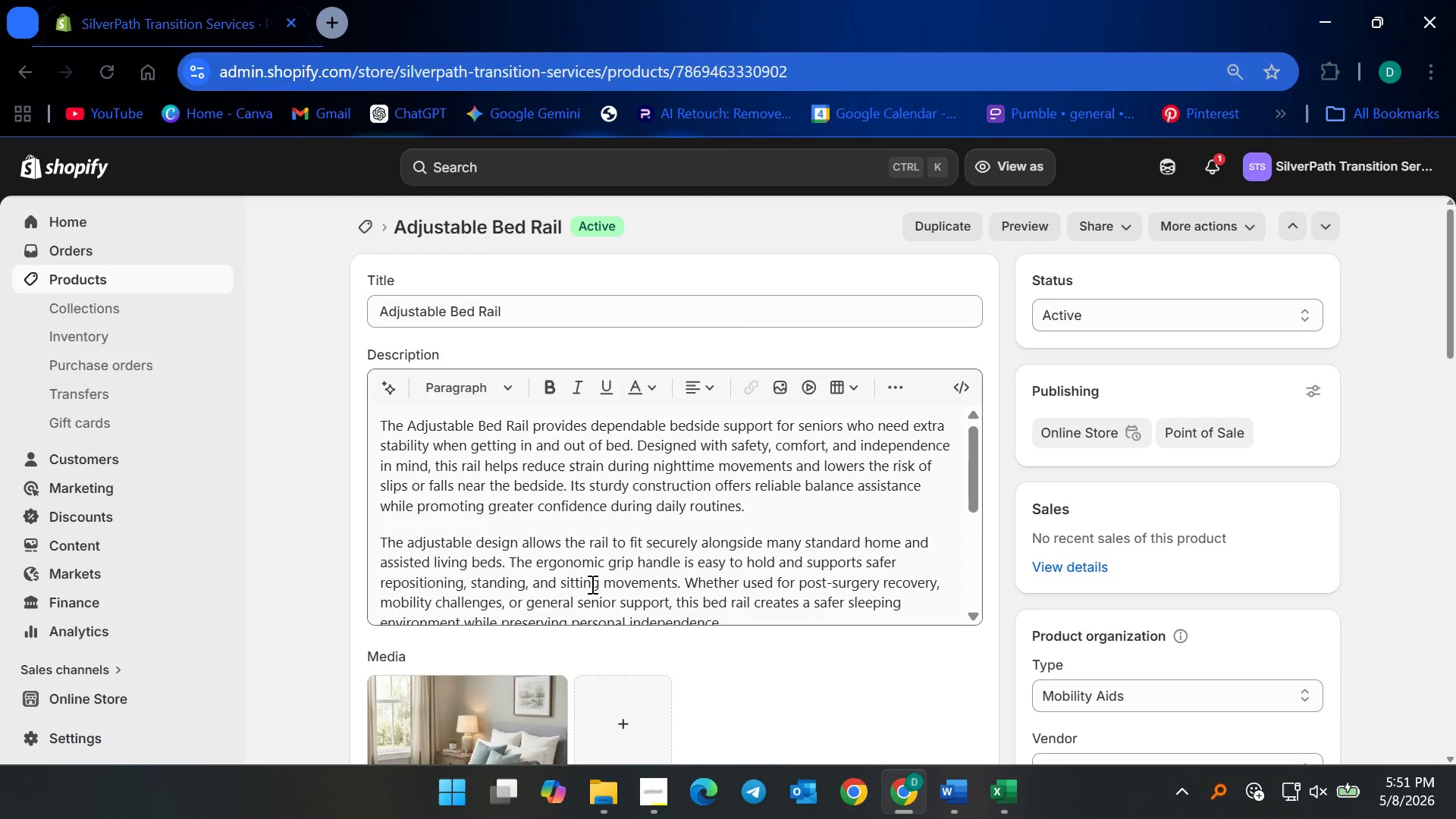 
scroll: coordinate [956, 622], scroll_direction: down, amount: 28.0
 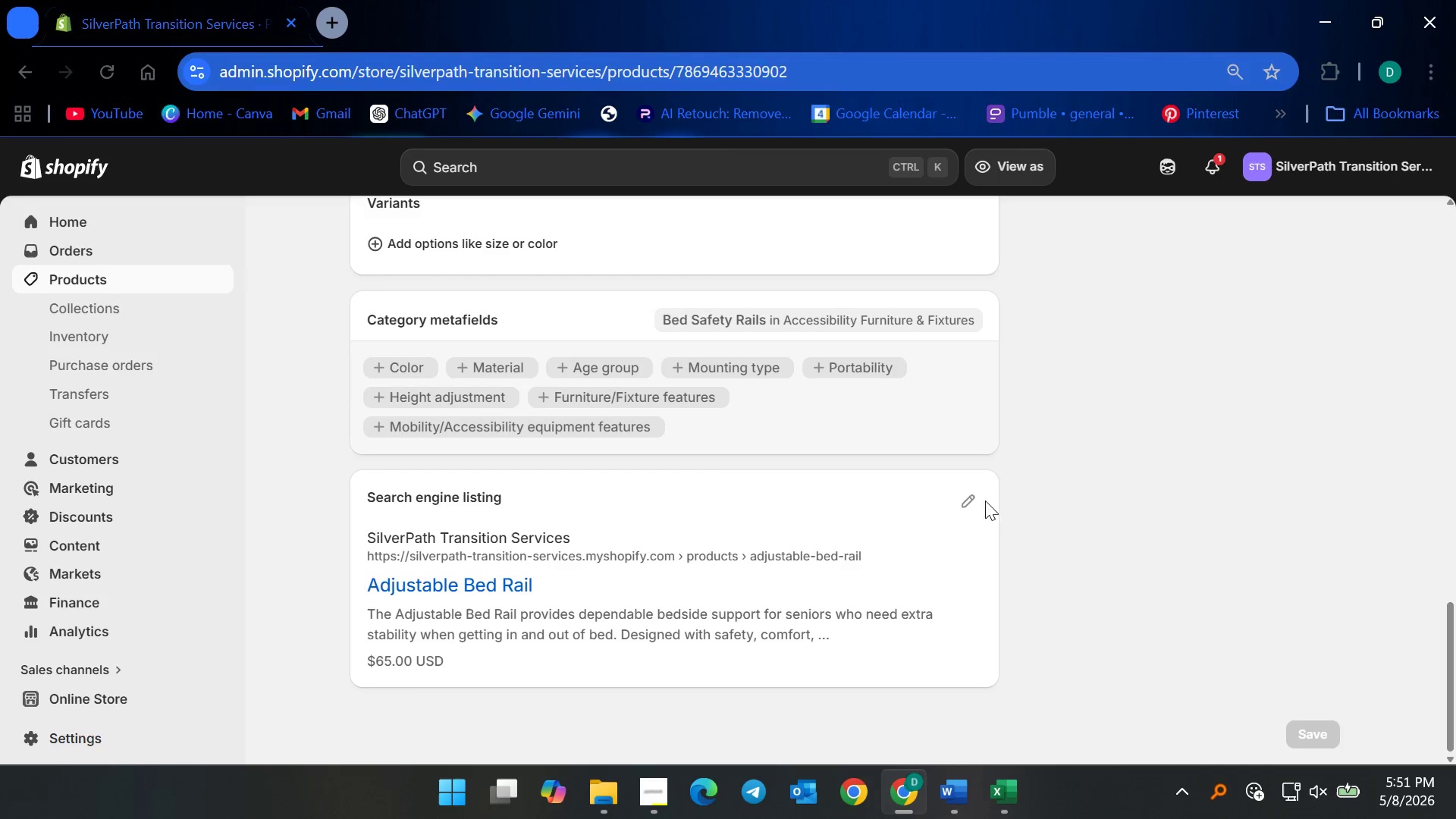 
left_click([980, 495])
 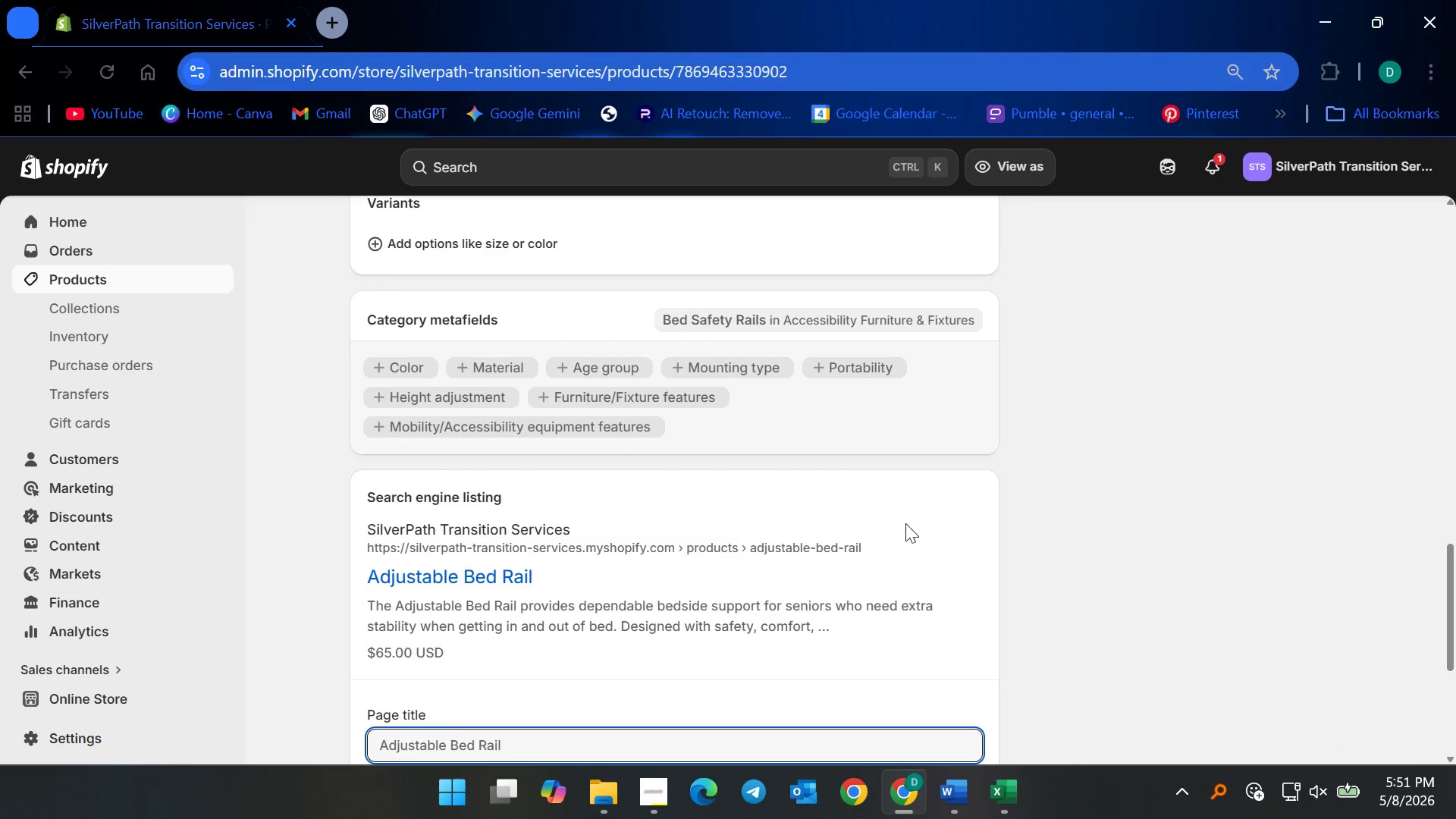 
scroll: coordinate [836, 560], scroll_direction: down, amount: 6.0
 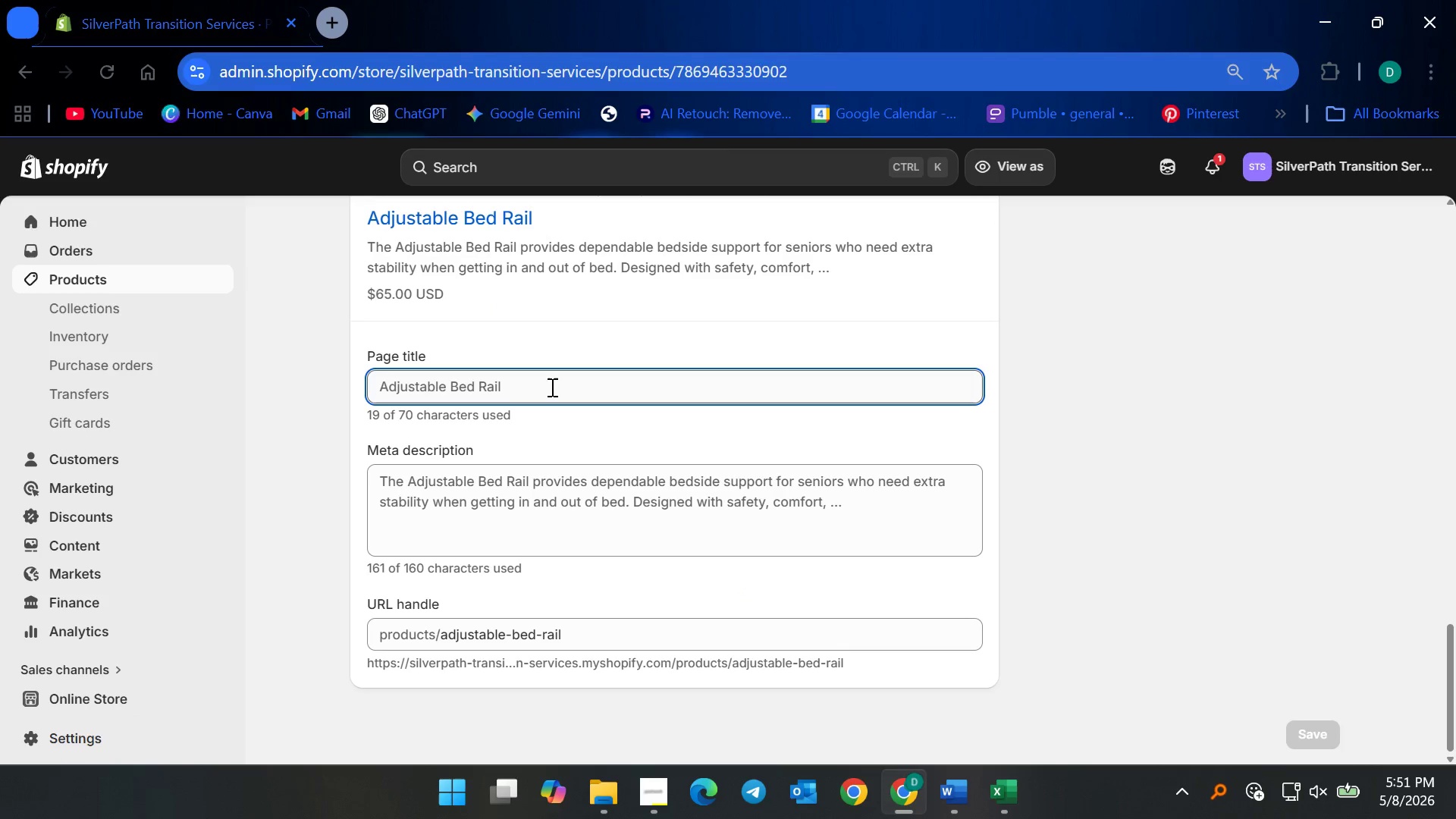 
left_click([551, 387])
 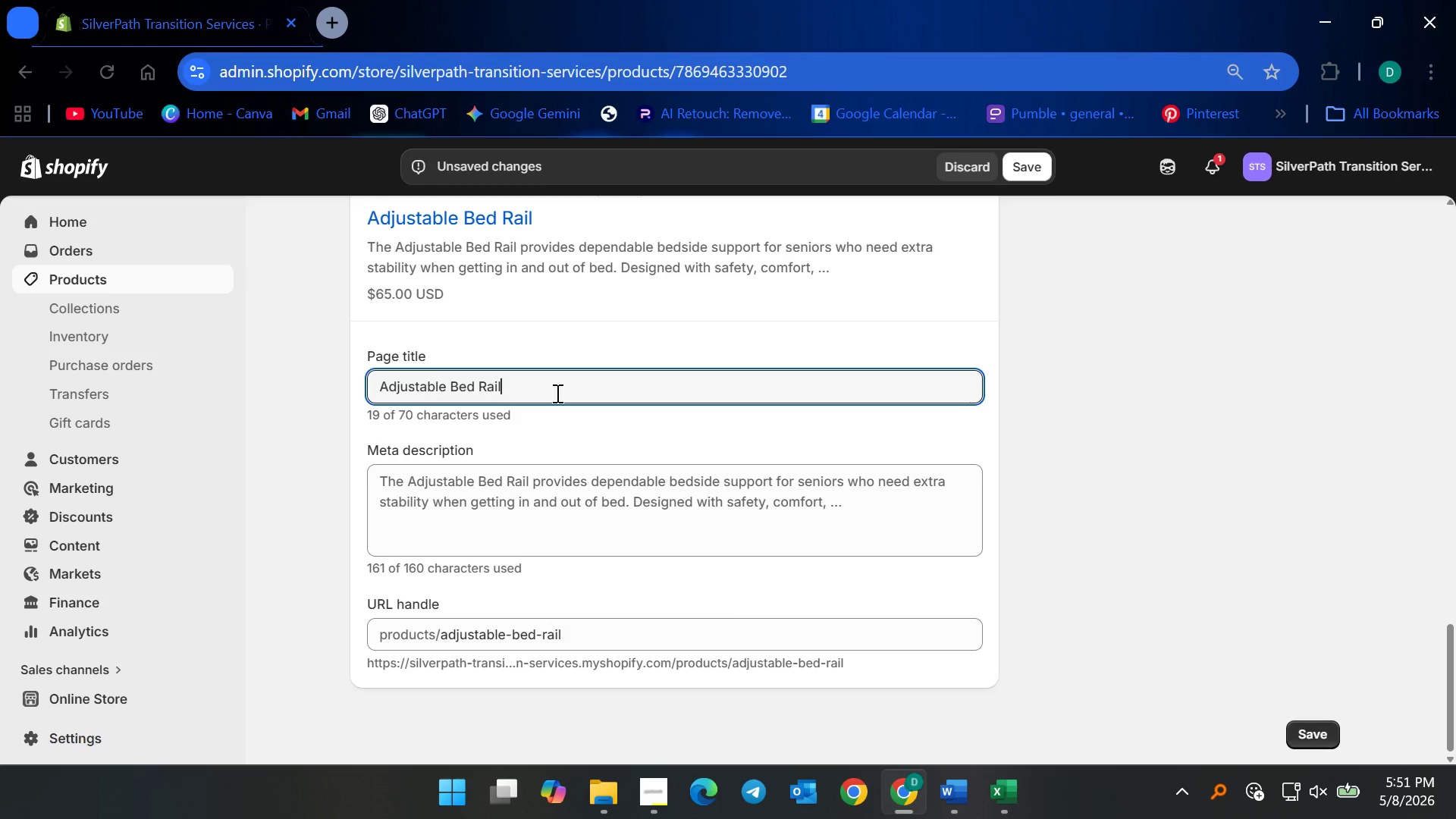 
wait(12.61)
 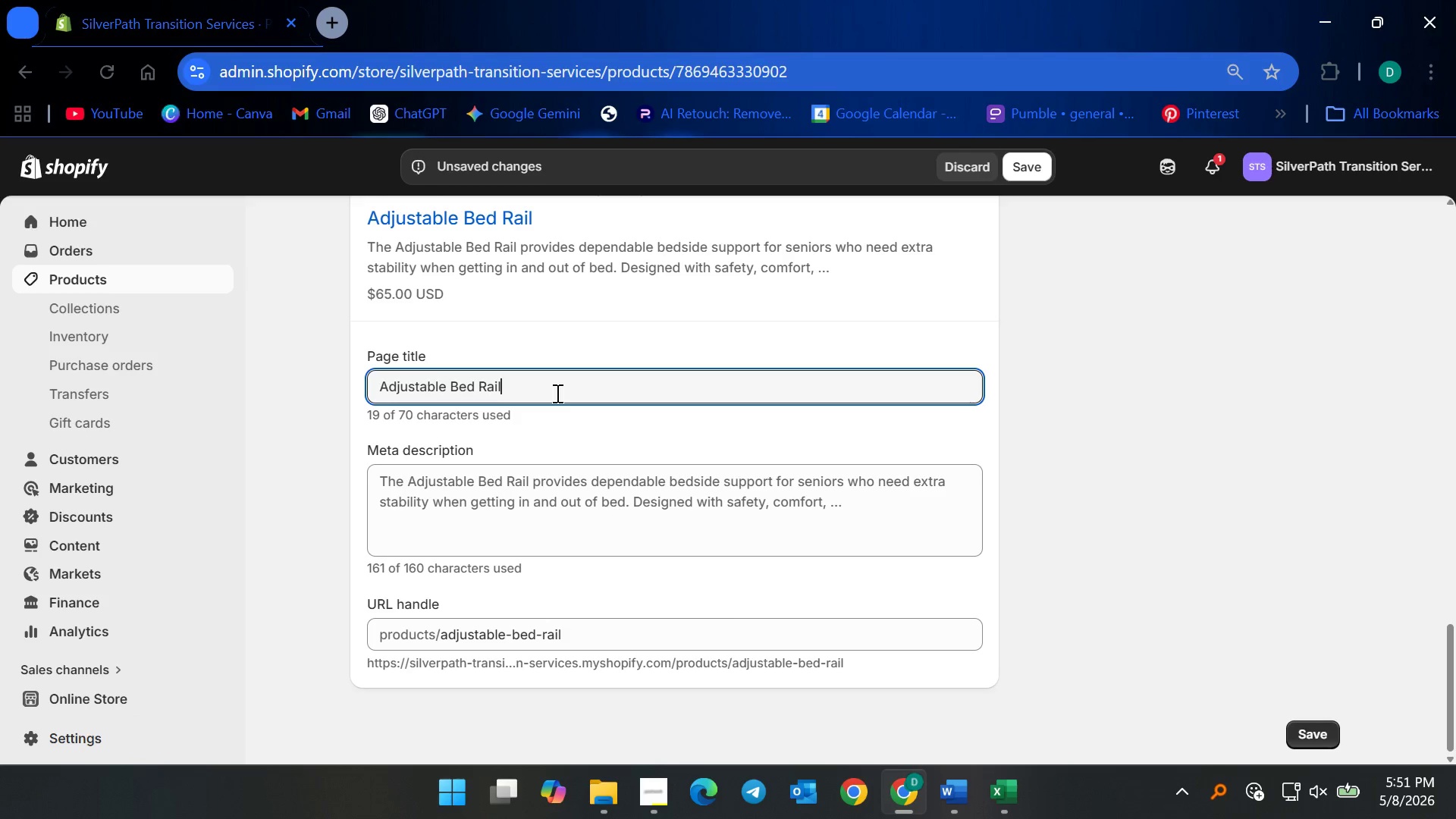 
type( for Senior Bedside Support | SilverPath)
 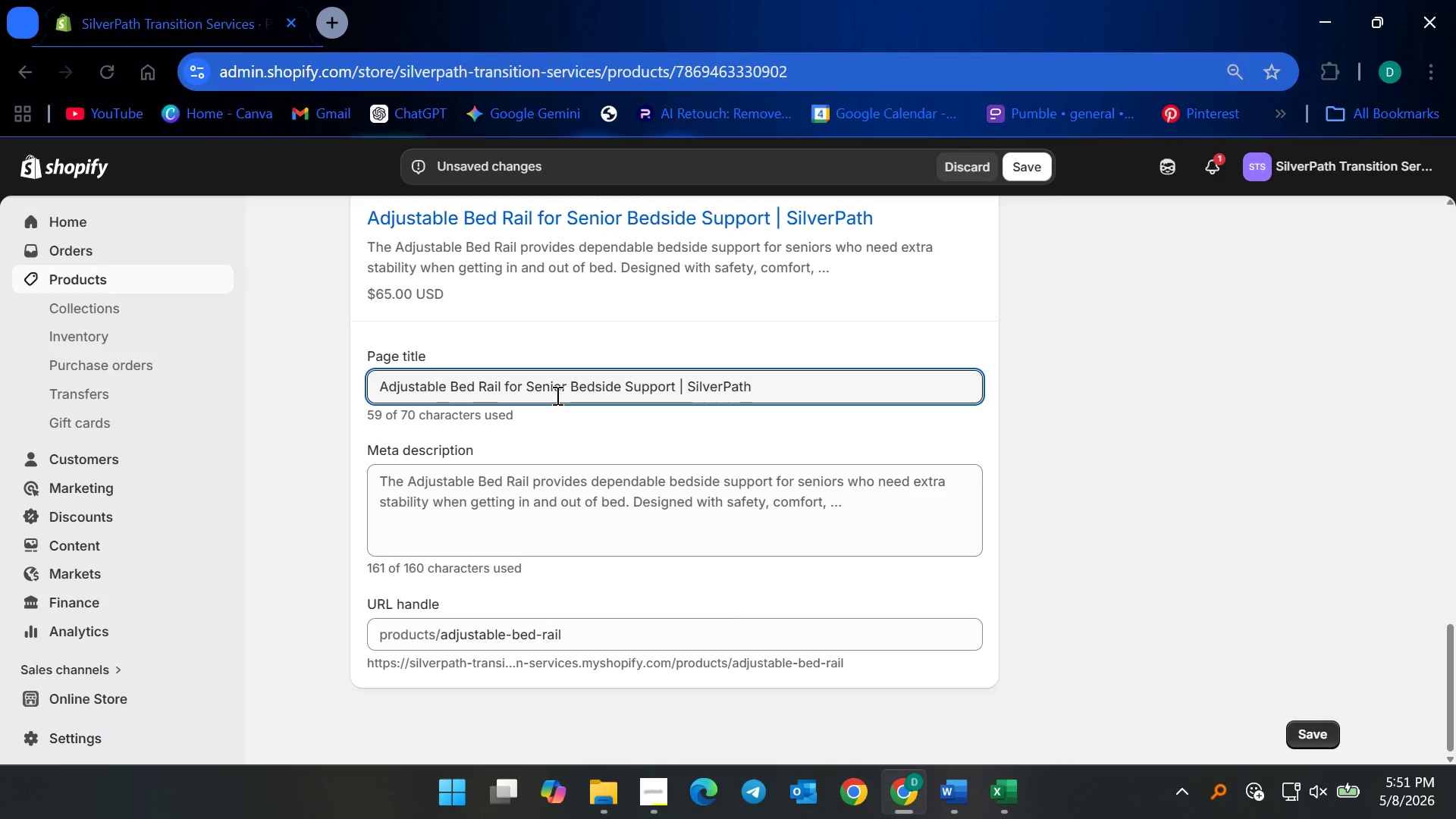 
left_click([732, 500])
 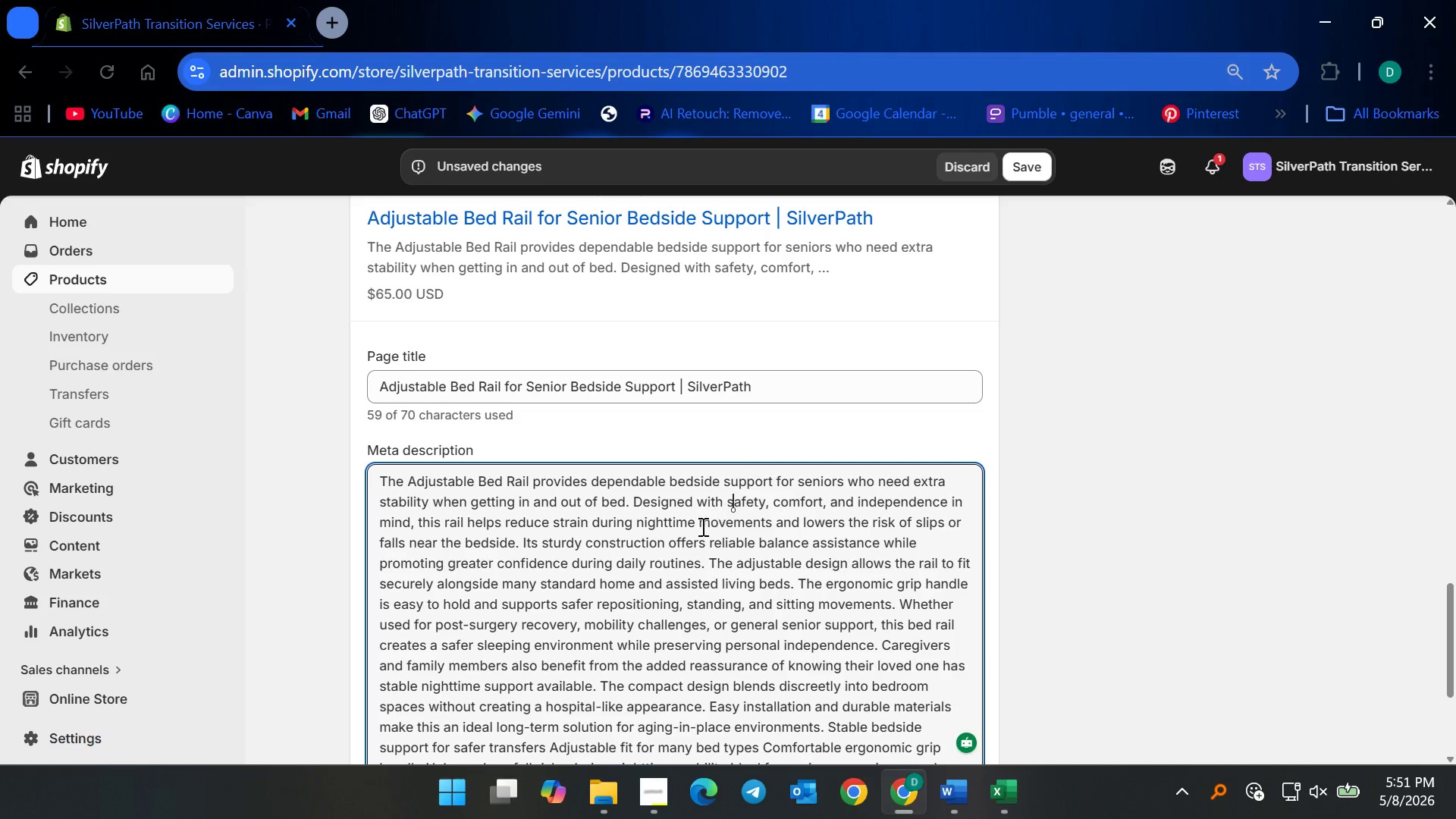 
key(Control+ControlLeft)
 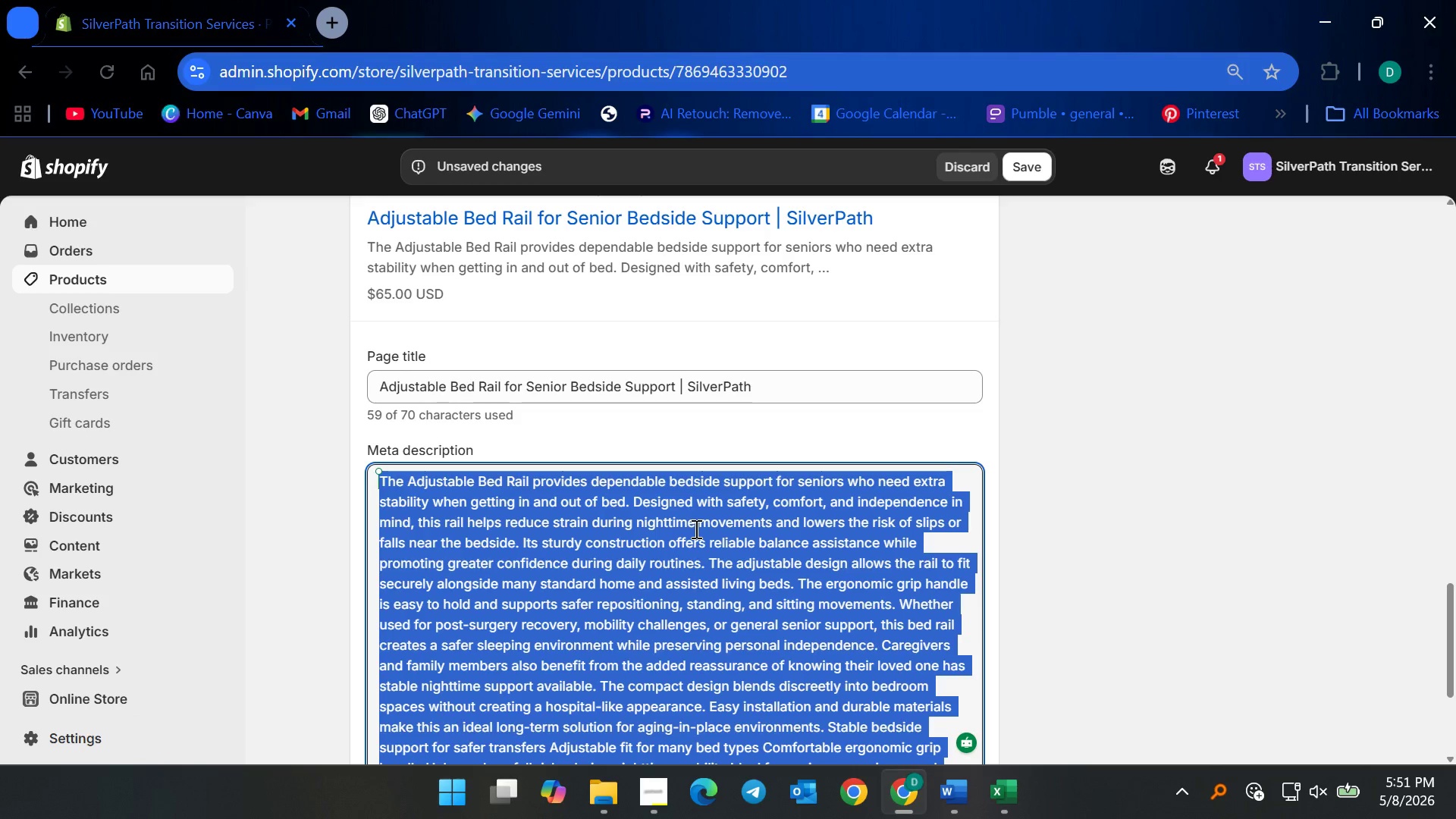 
key(Control+A)
 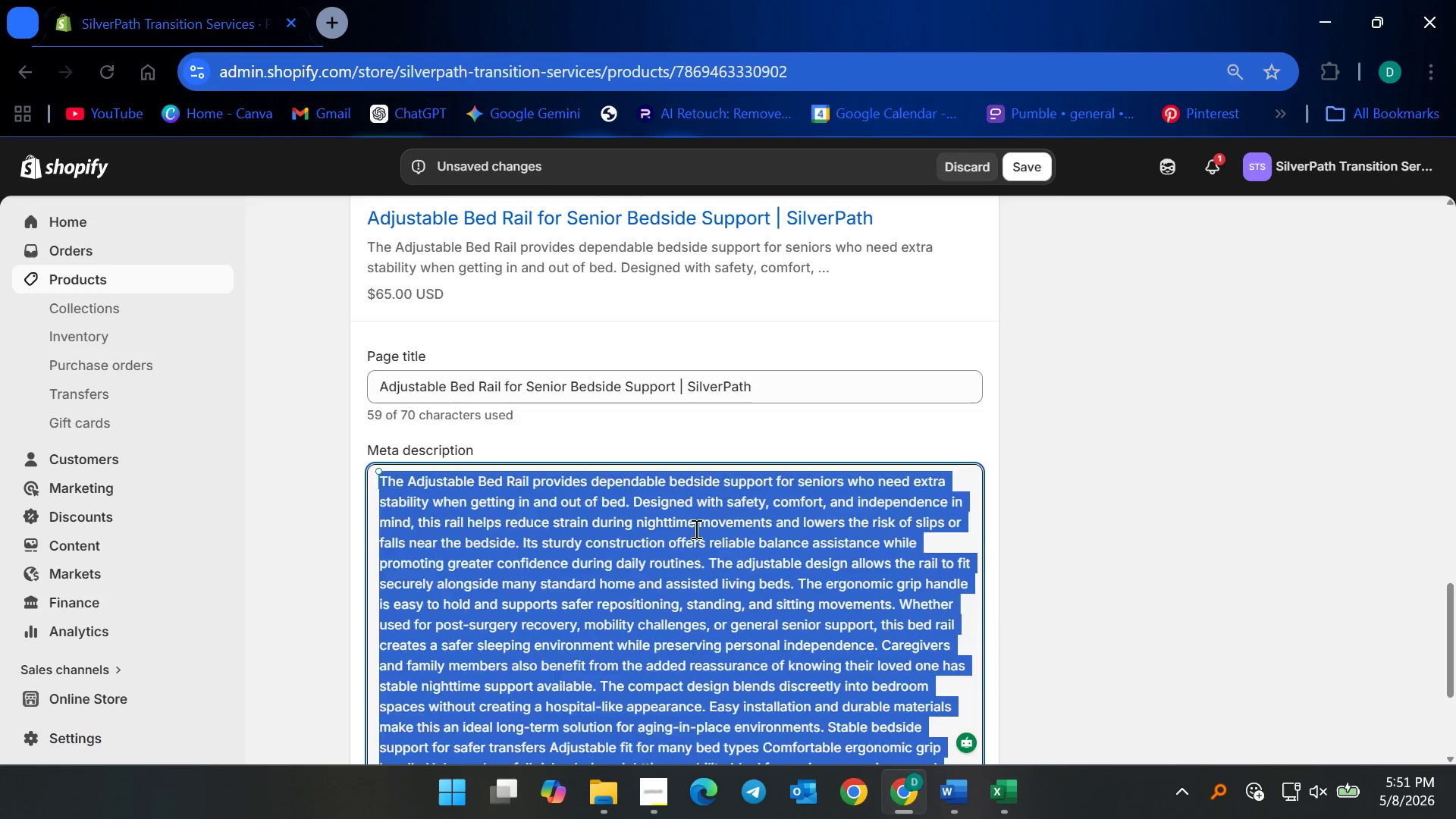 
key(Backspace)
 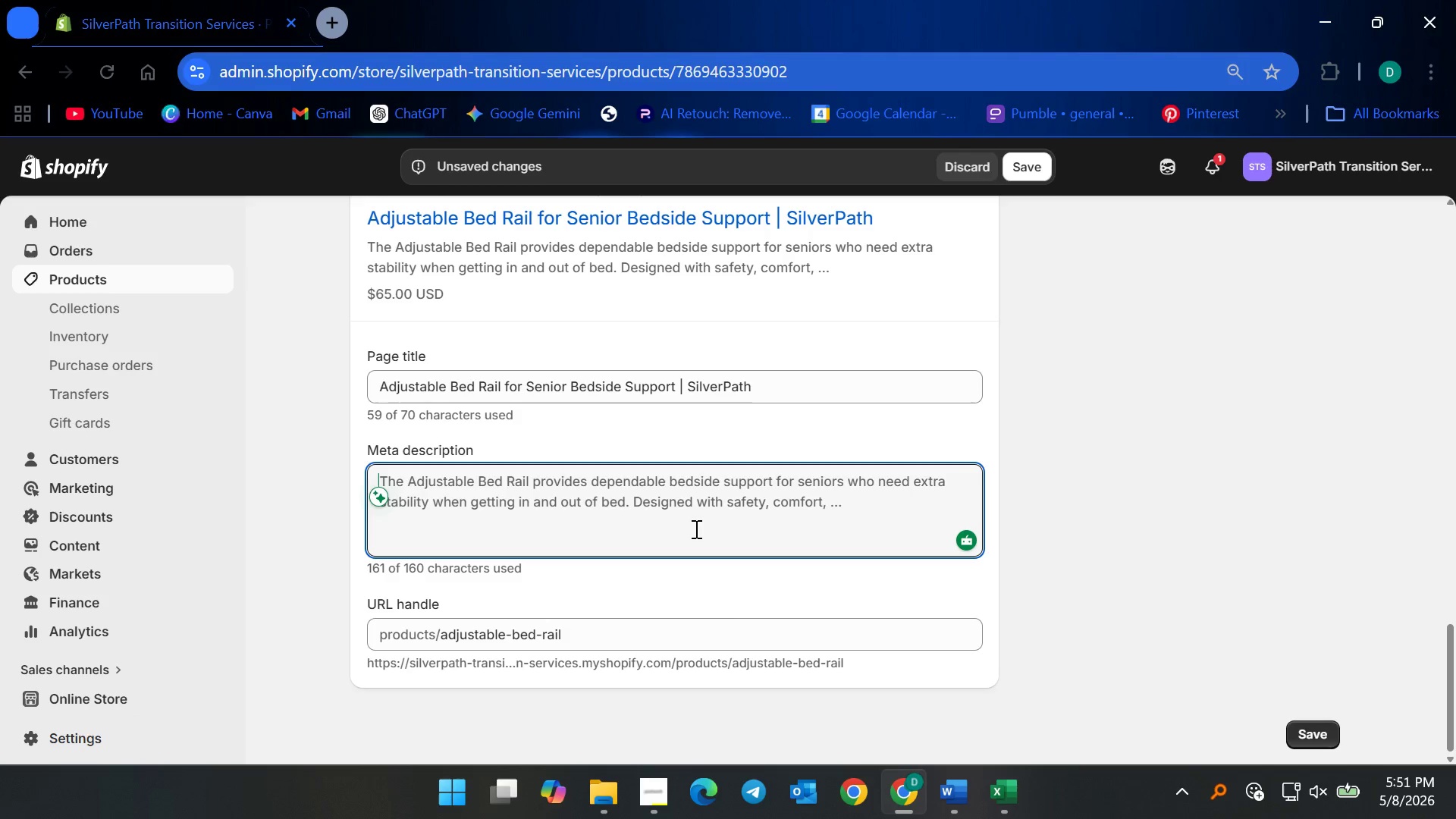 
wait(7.64)
 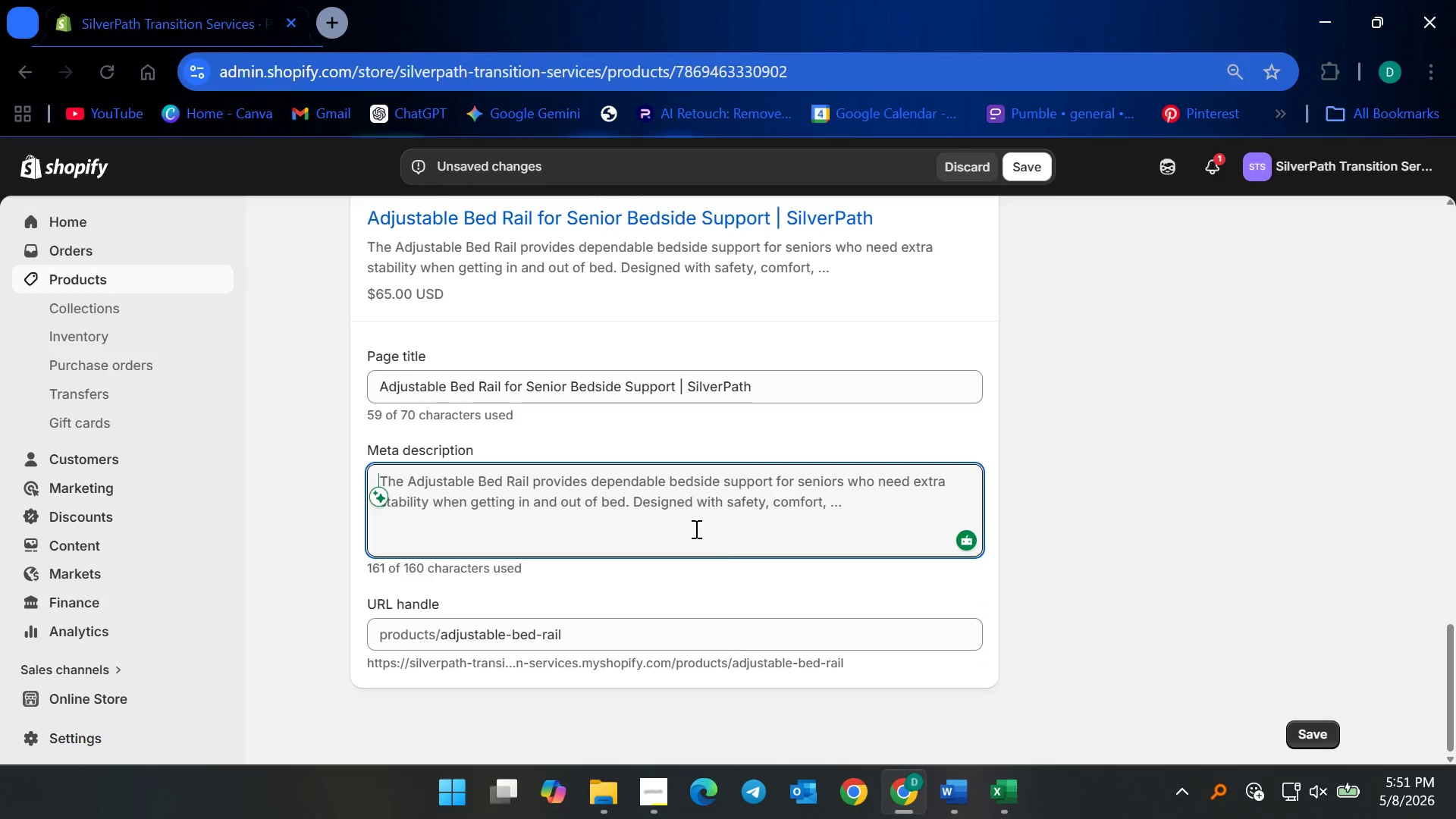 
type(Support safer bedtime movee)
key(Backspace)
type(ment with ab)
key(Backspace)
type(m)
key(Backspace)
type(n adjustible bed rail )
 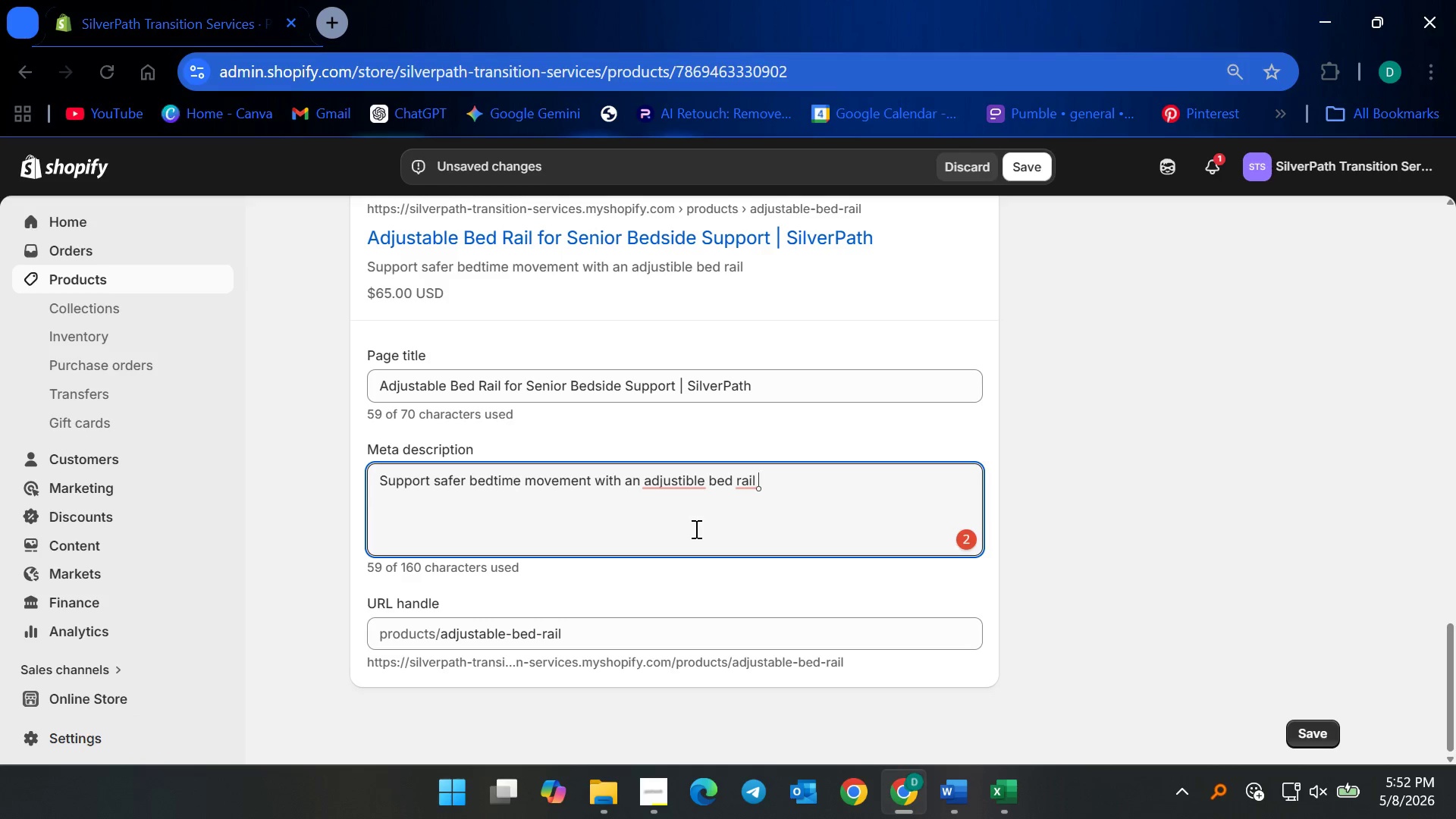 
type(designed to hep )
key(Backspace)
key(Backspace)
type(lp seniors)
 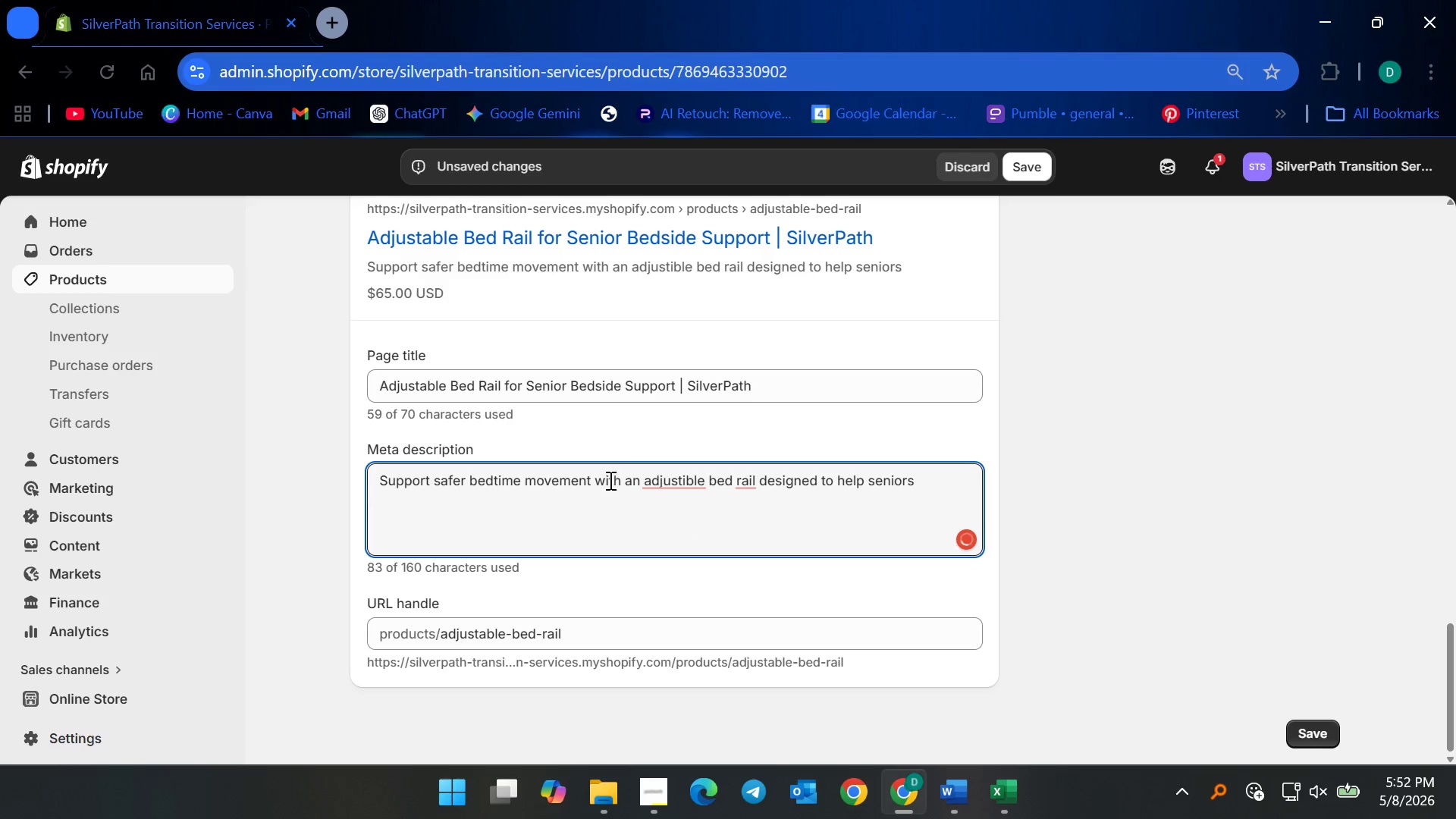 
left_click([683, 472])
 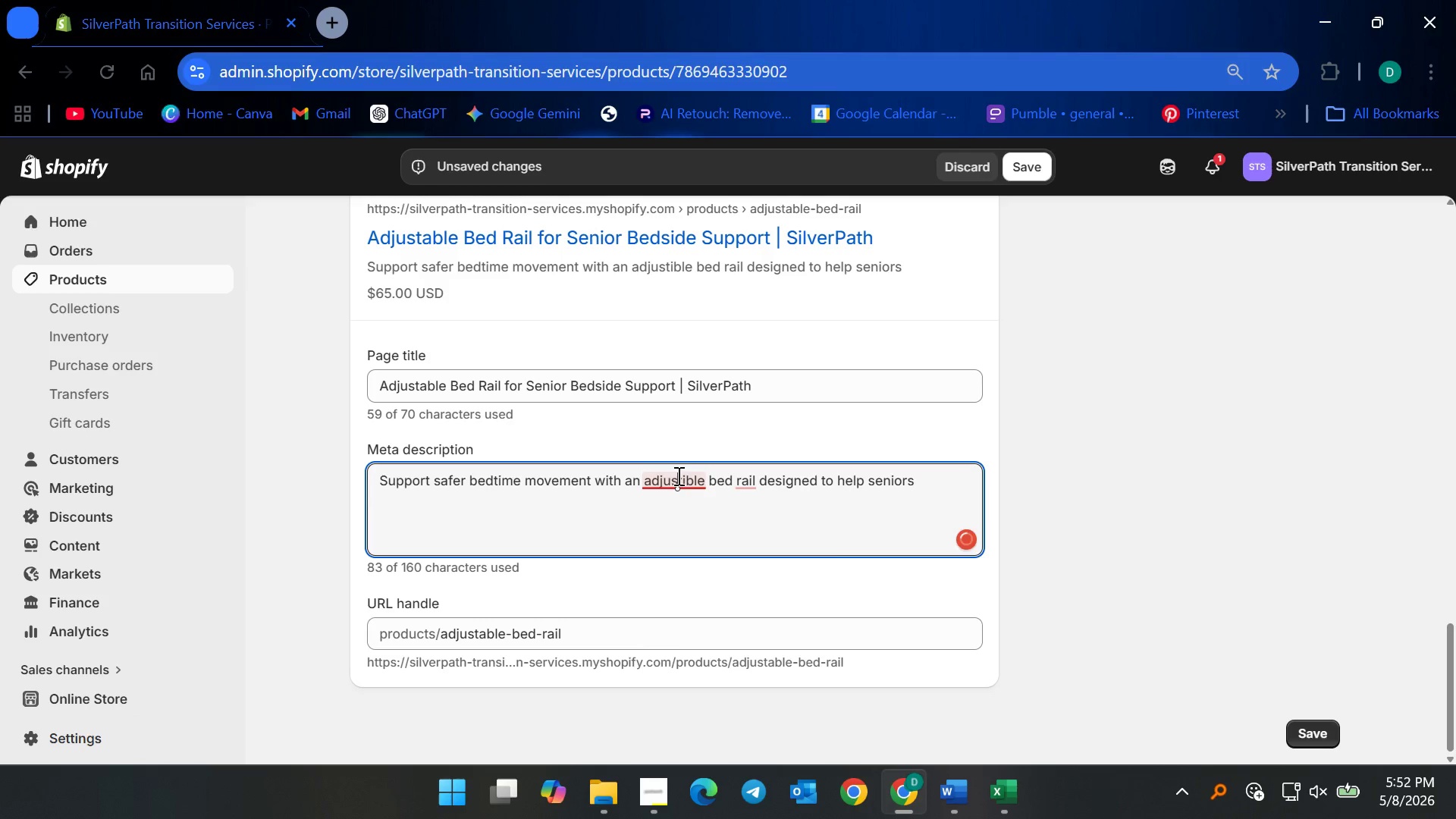 
double_click([667, 479])
 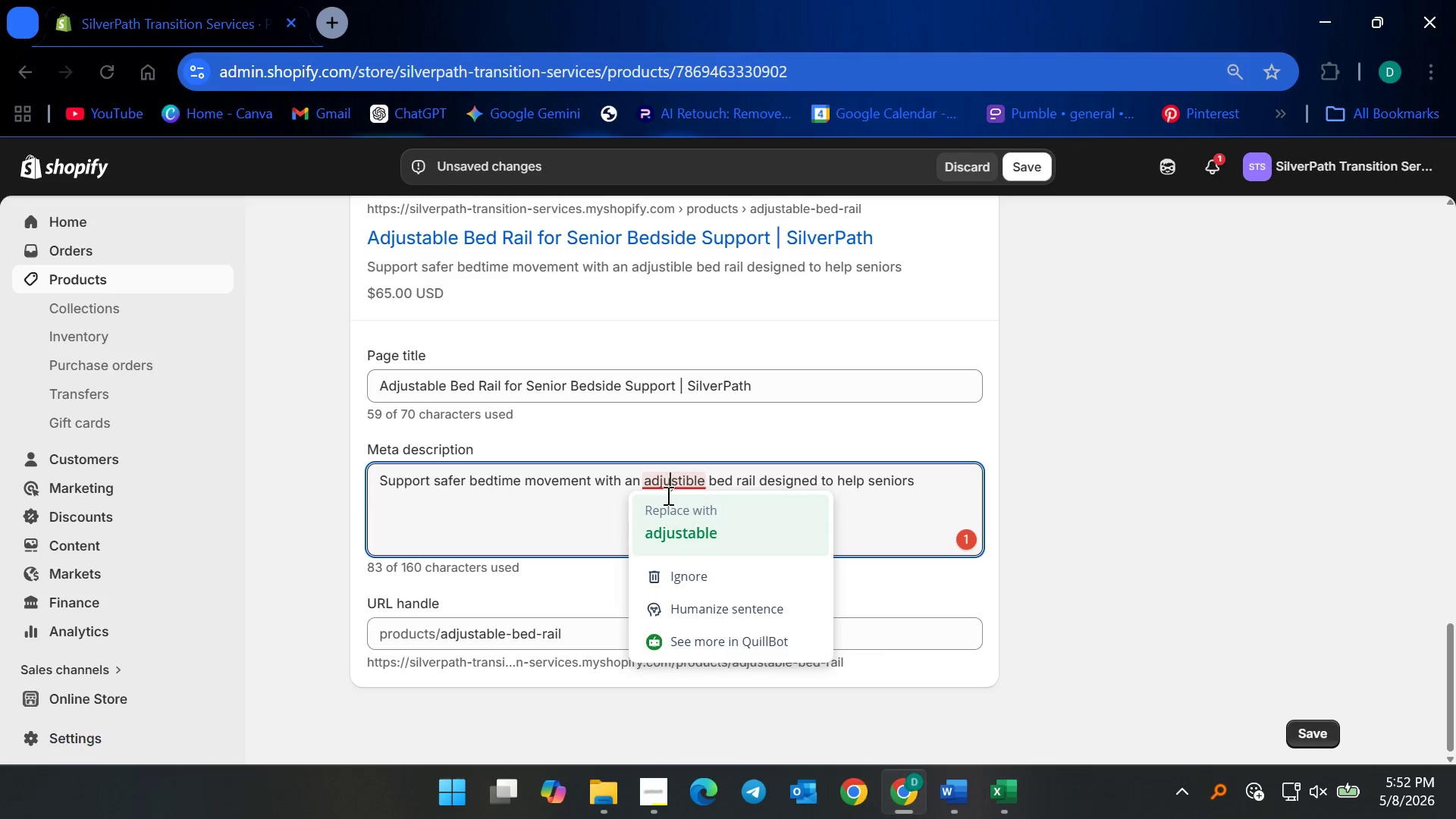 
left_click([667, 515])
 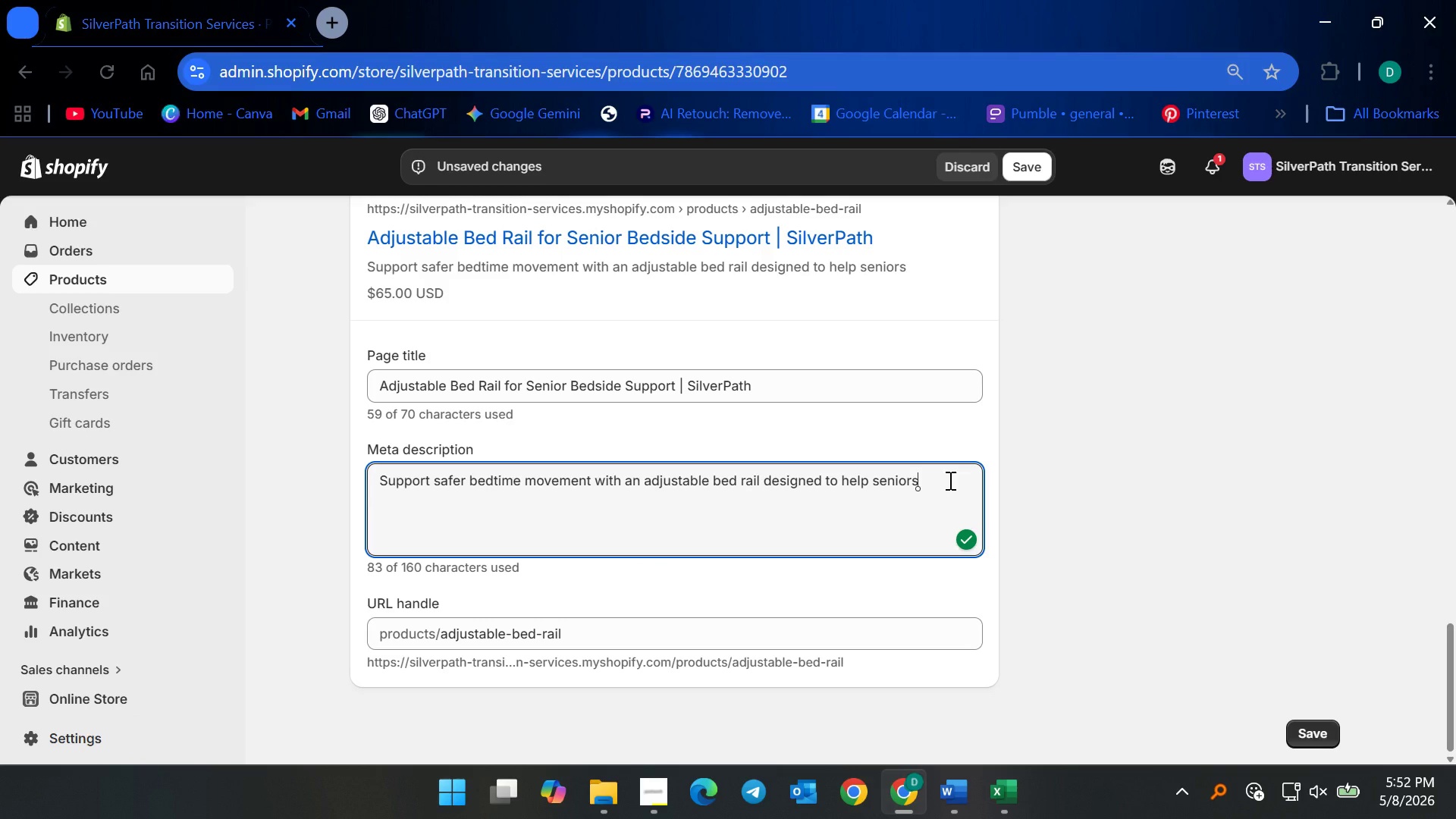 
type( ,)
key(Backspace)
type(maintain, stability, independence )
key(Backspace)
type(, and nighttime confidence daily. Shop Now)
key(Backspace)
key(Backspace)
key(Backspace)
type(now.)
 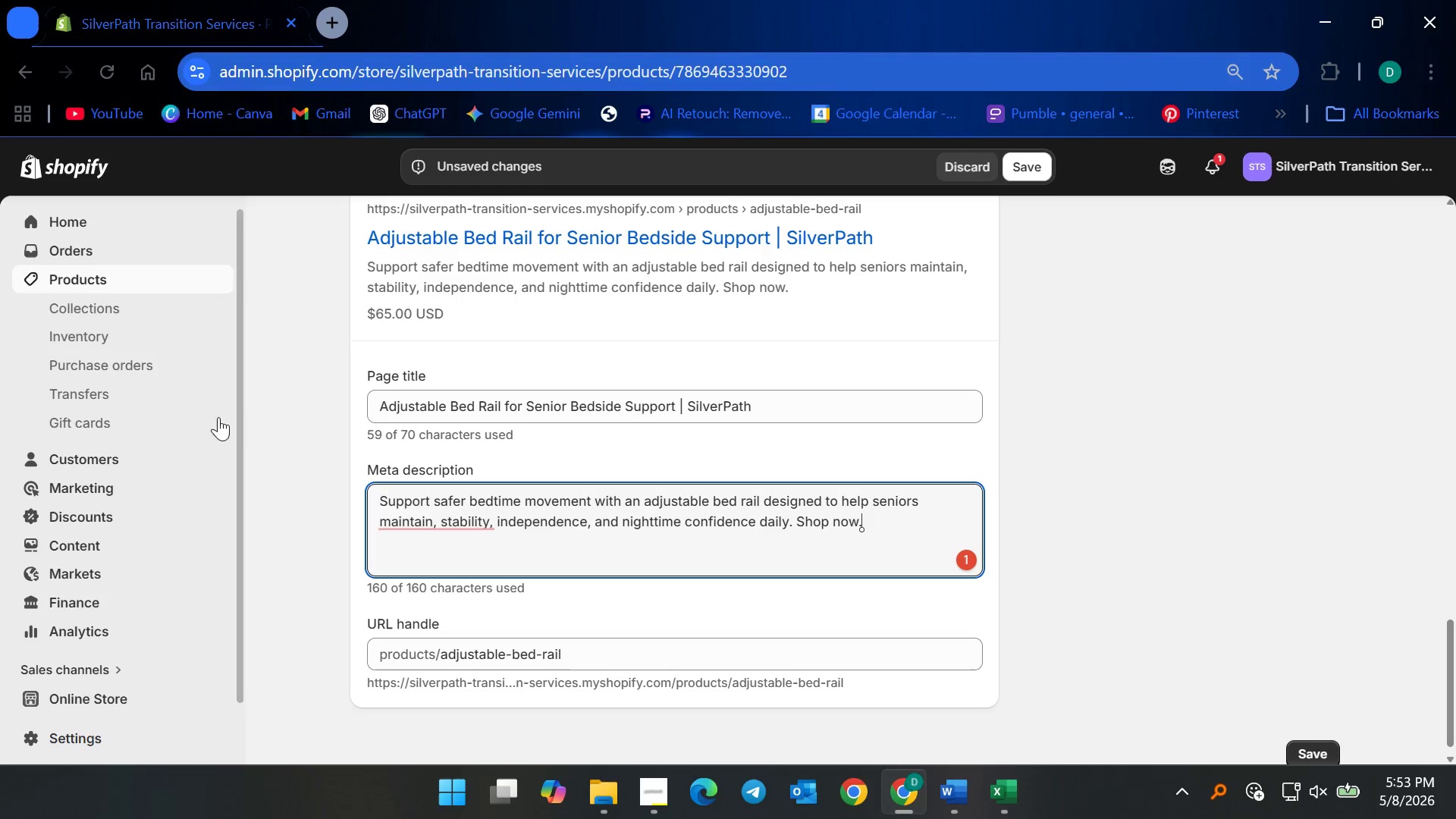 
left_click([435, 523])
 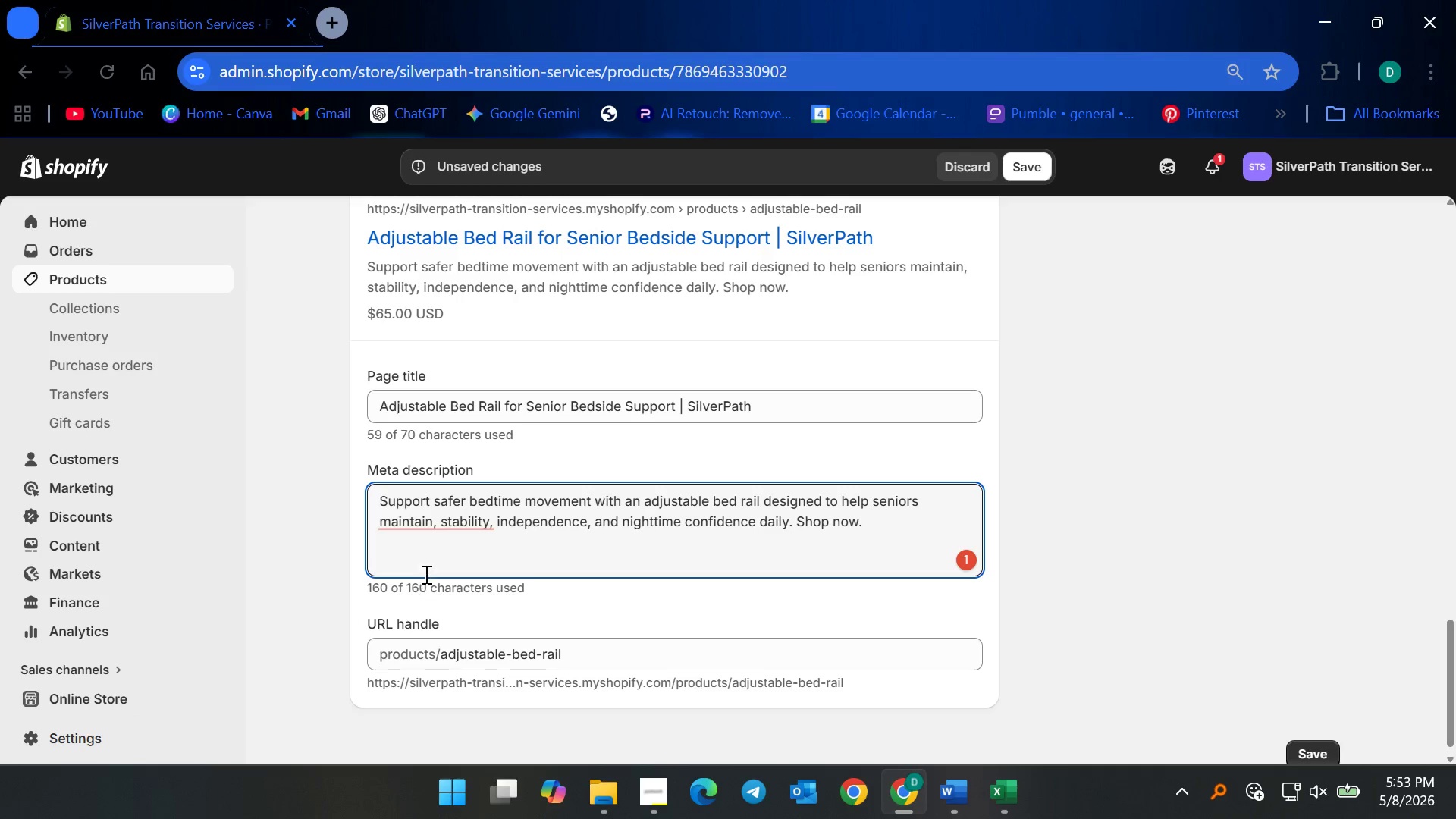 
left_click([433, 526])
 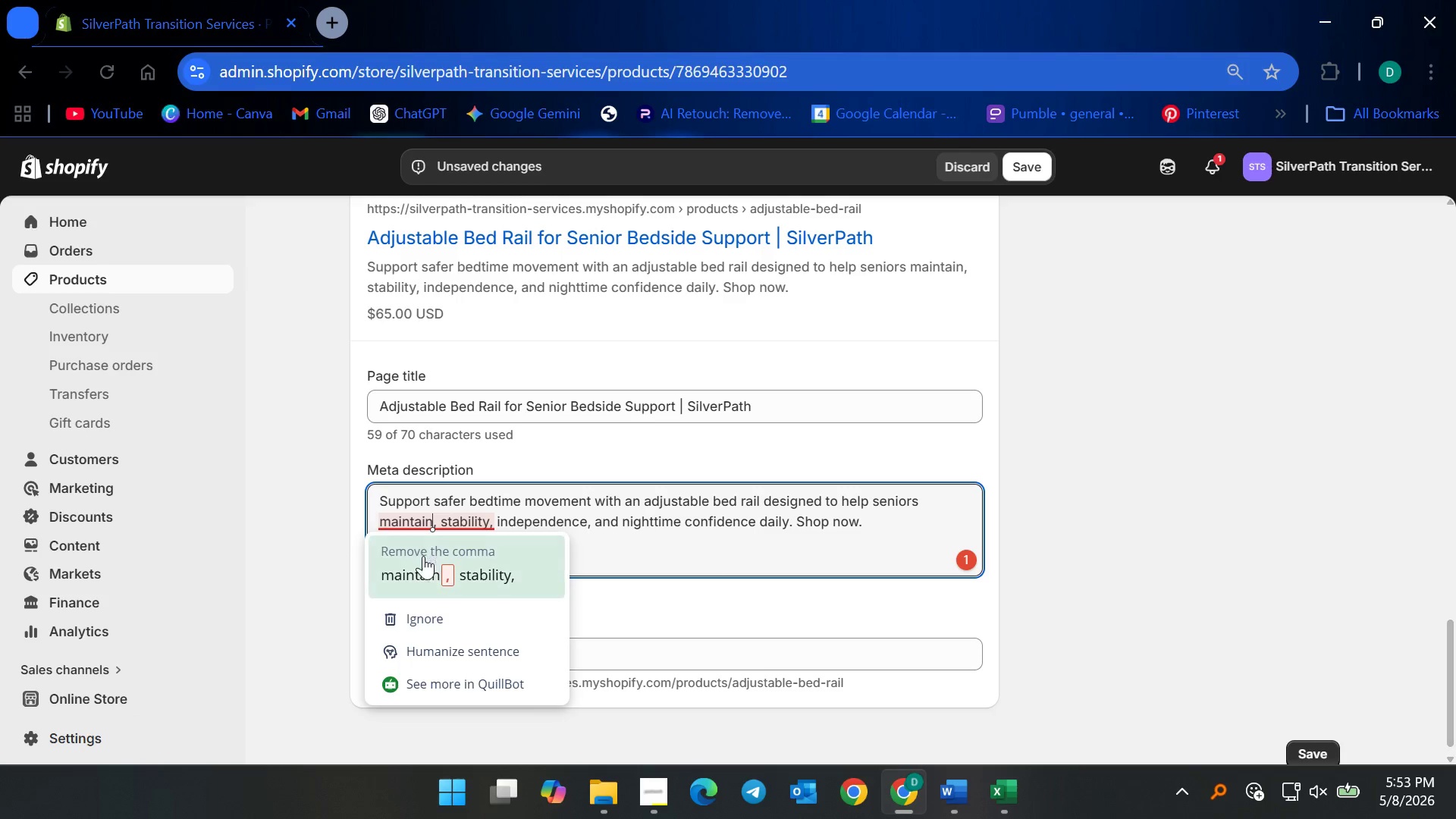 
left_click([419, 568])
 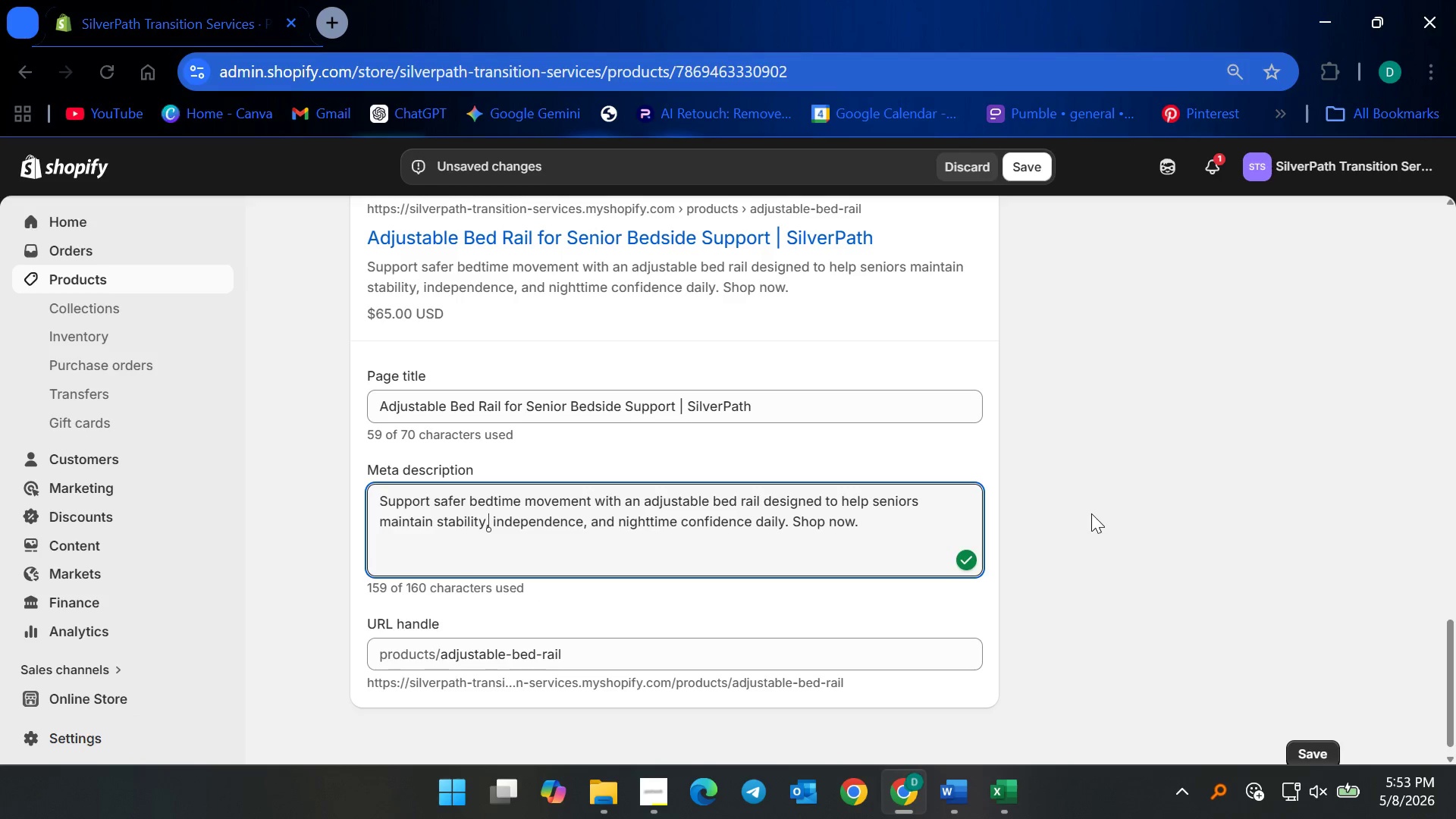 
left_click([1093, 515])
 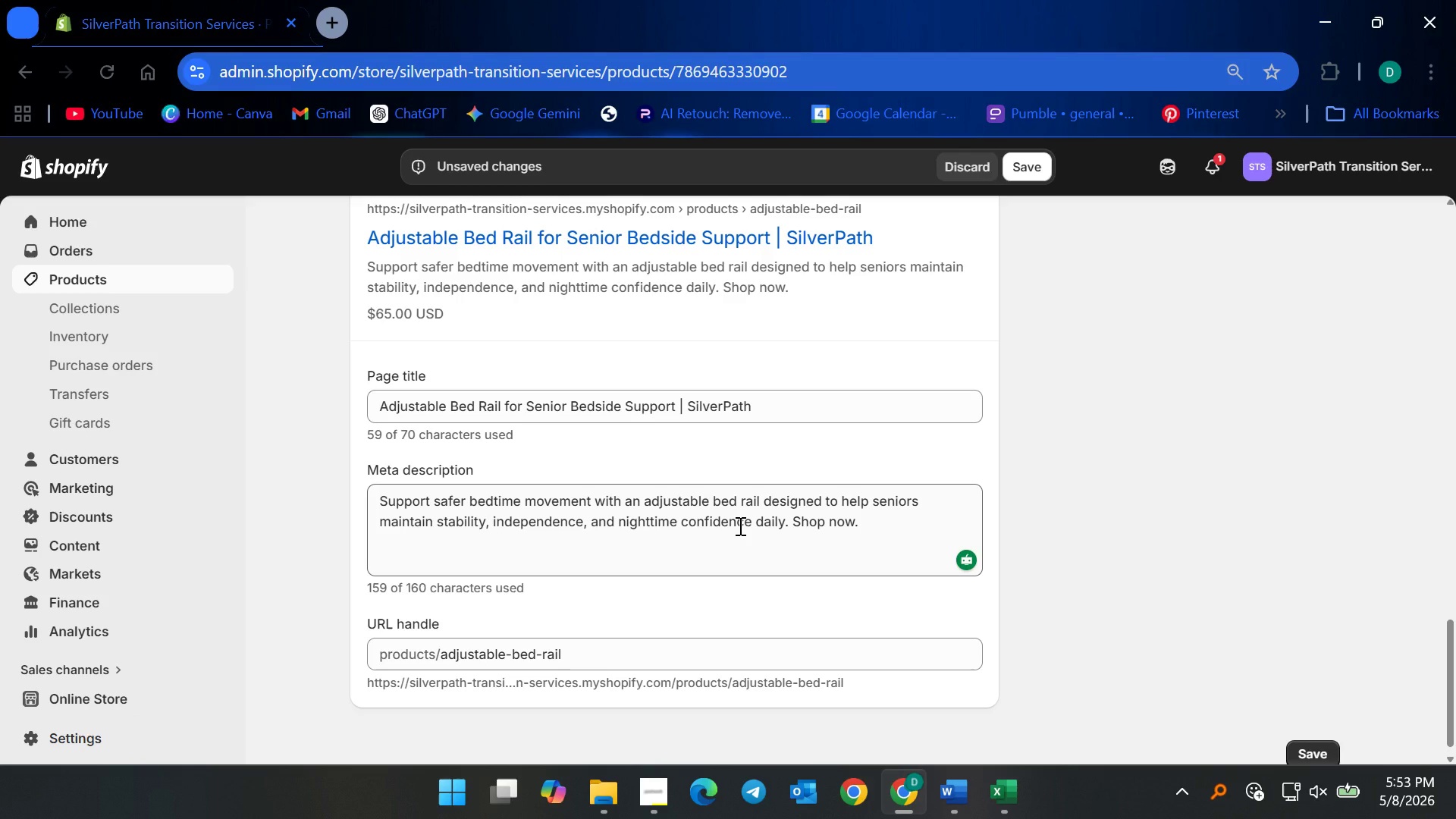 
wait(7.84)
 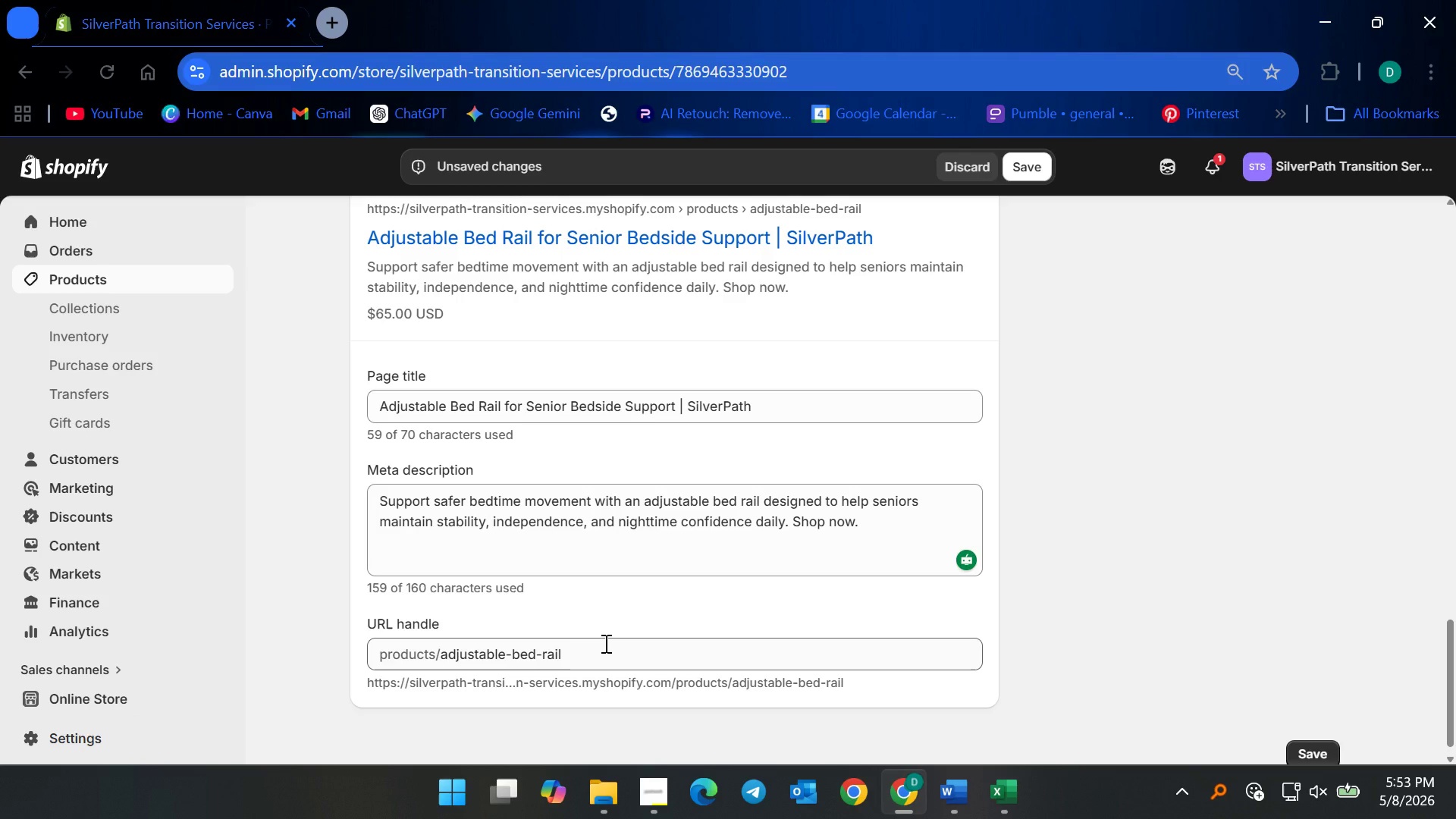 
left_click([1023, 162])
 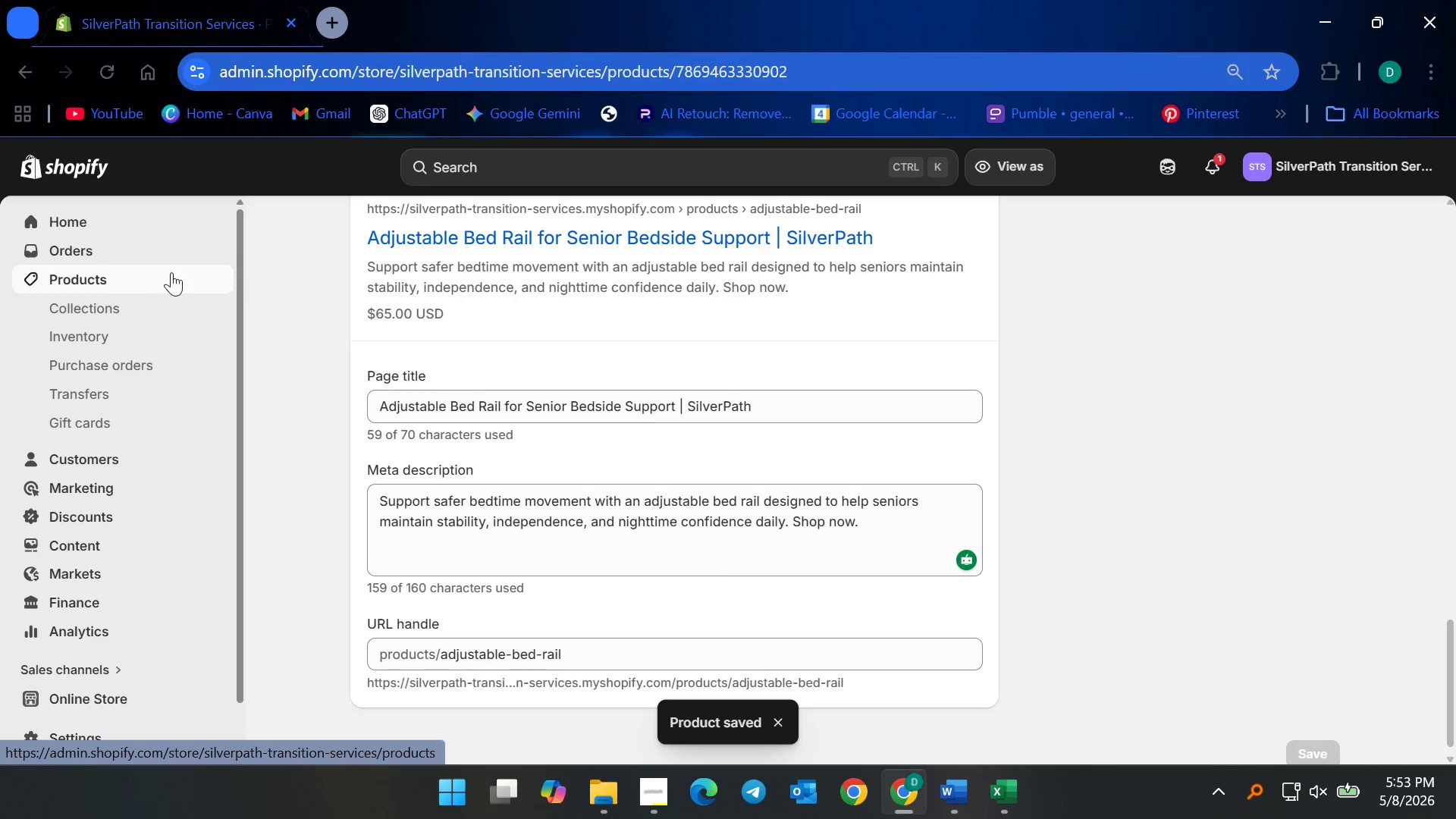 
wait(5.67)
 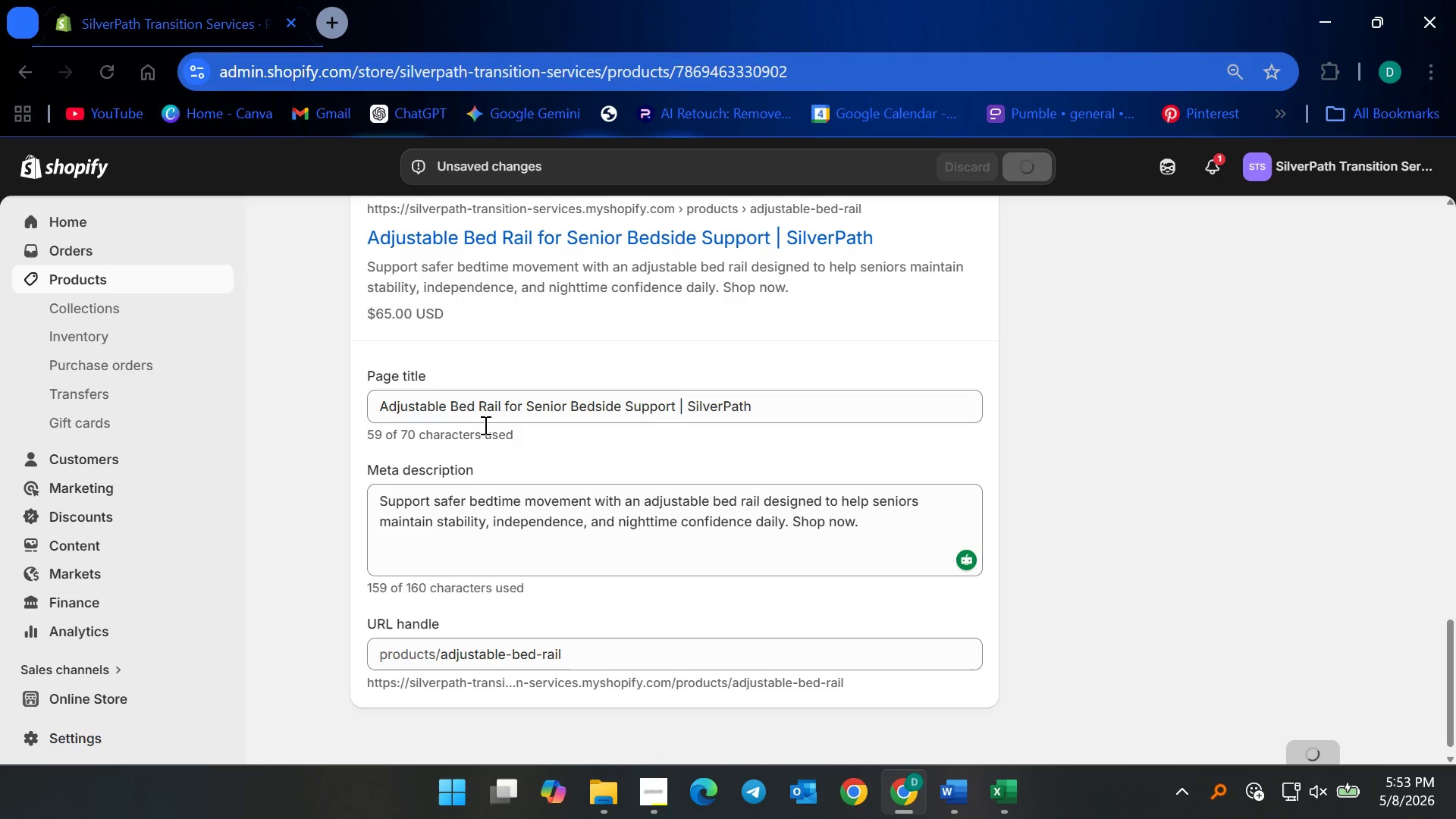 
left_click([116, 275])
 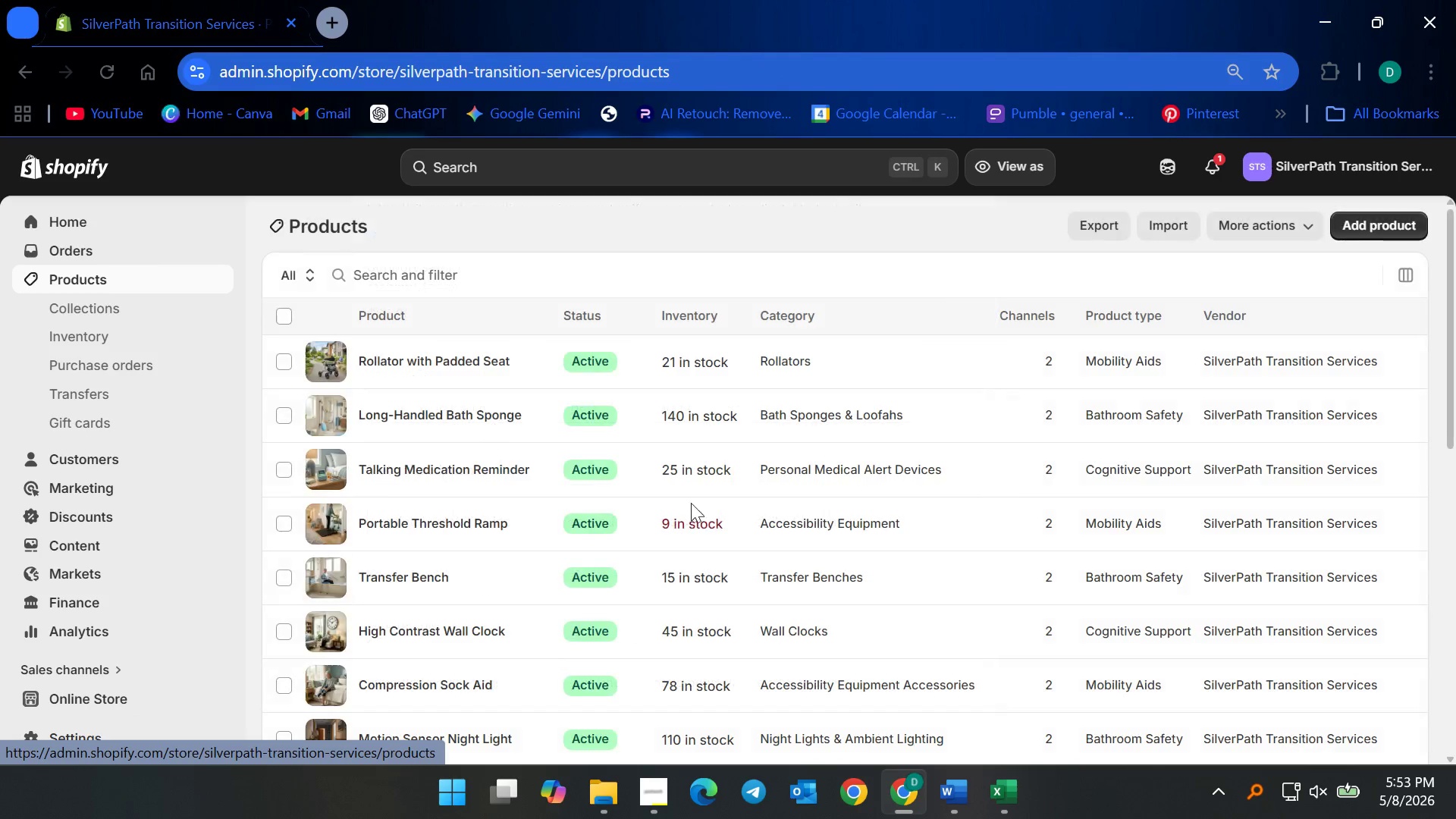 
scroll: coordinate [558, 562], scroll_direction: down, amount: 13.0
 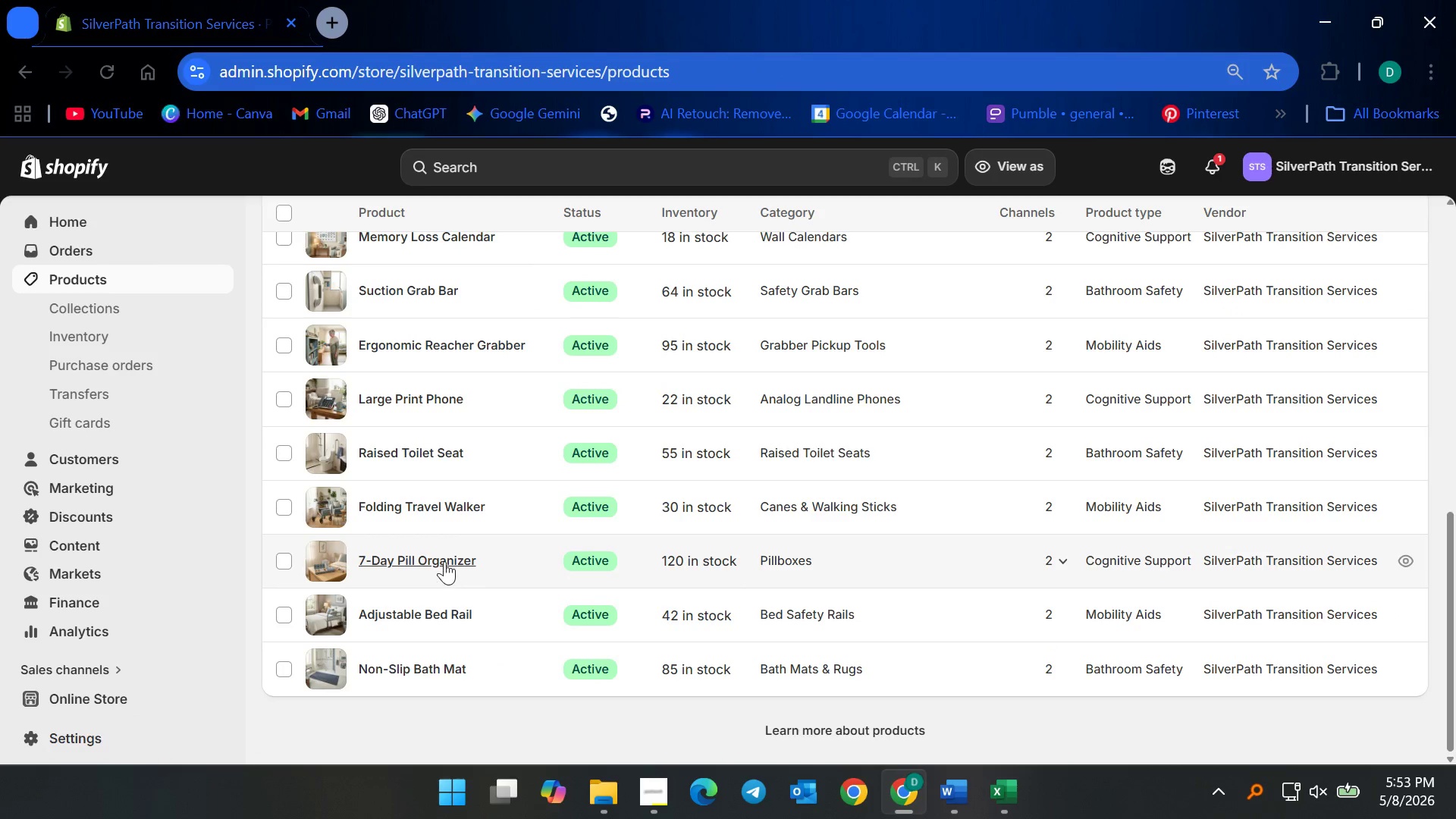 
left_click([444, 561])
 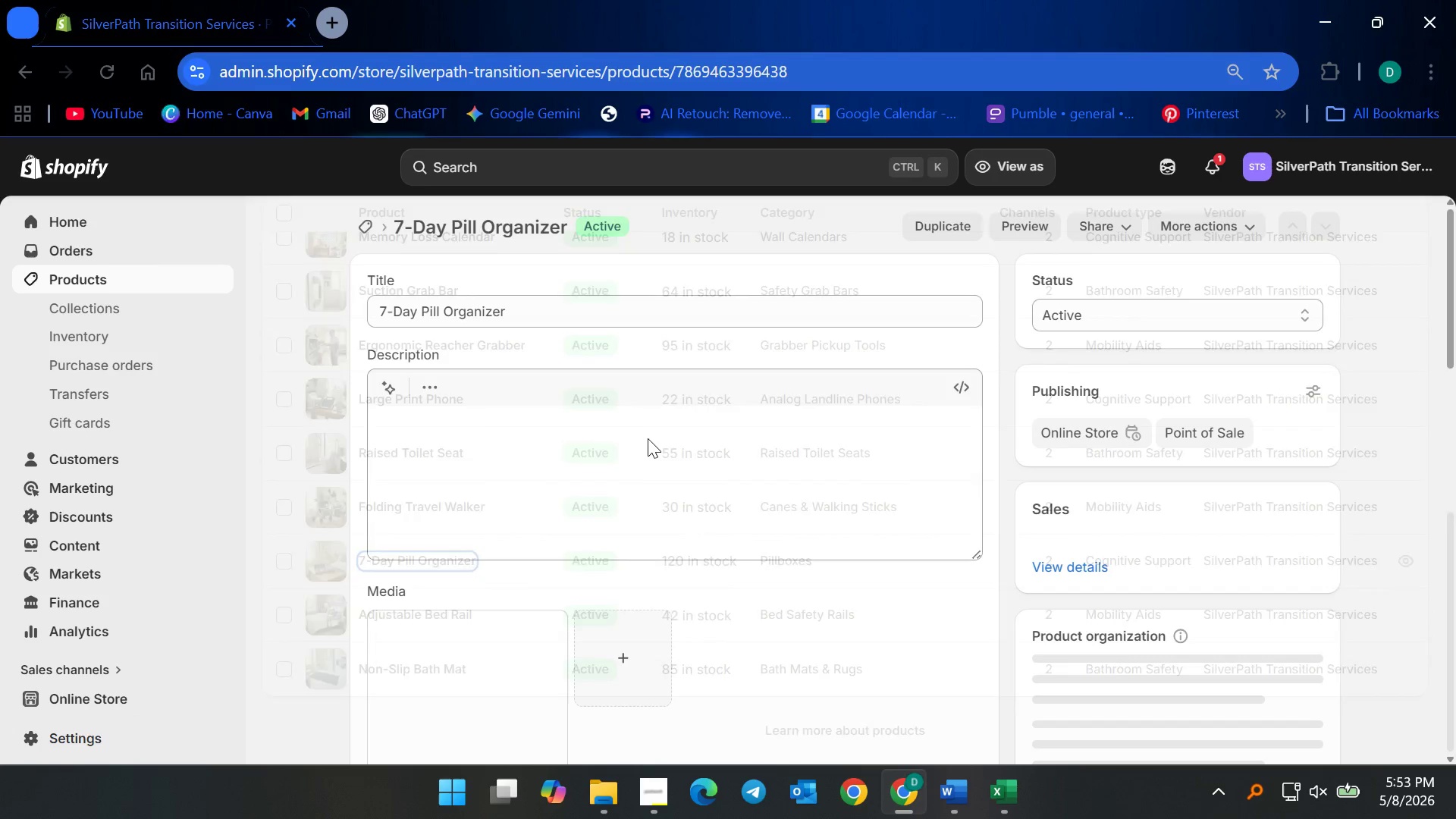 
scroll: coordinate [1103, 510], scroll_direction: down, amount: 37.0
 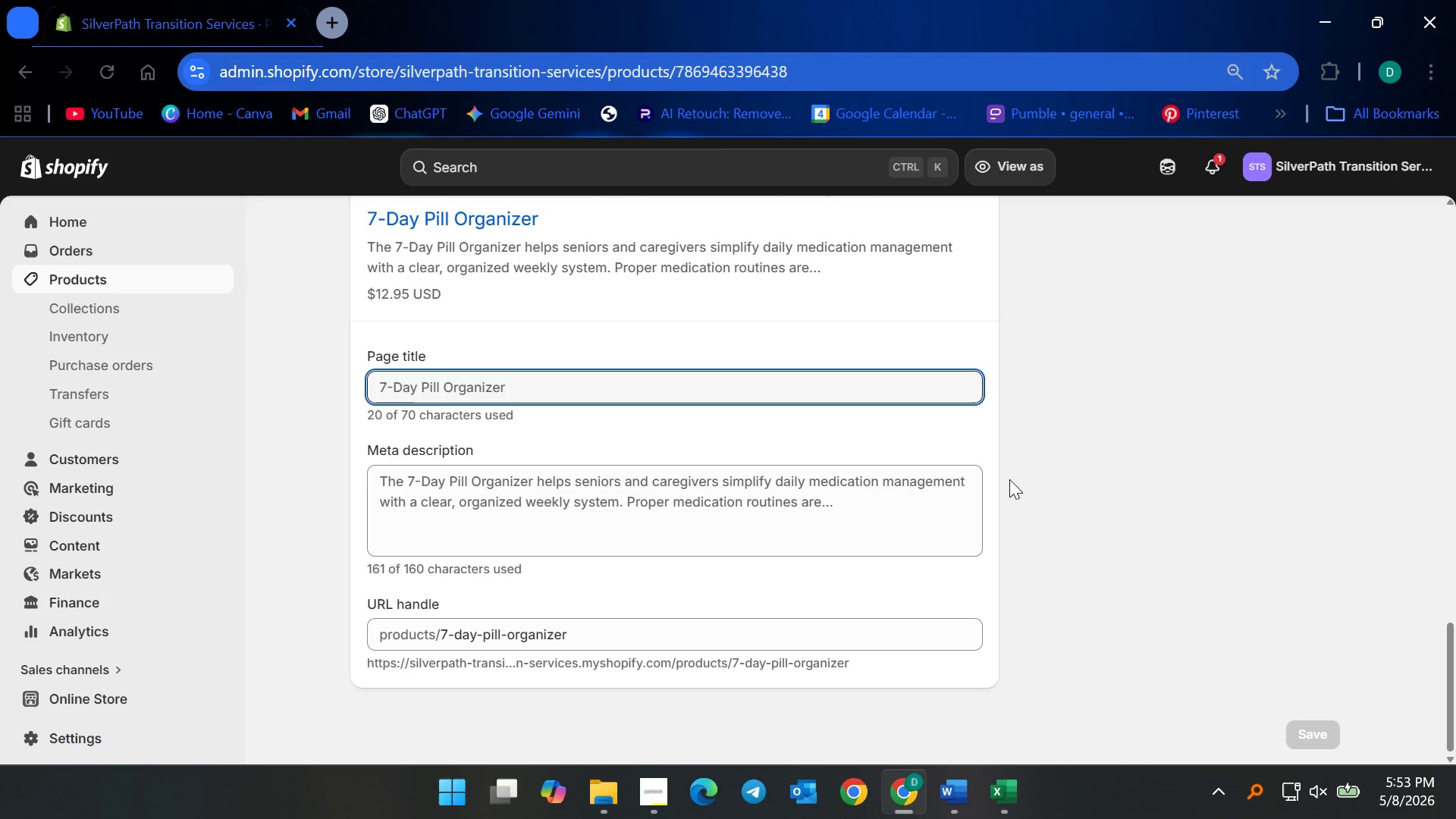 
wait(5.41)
 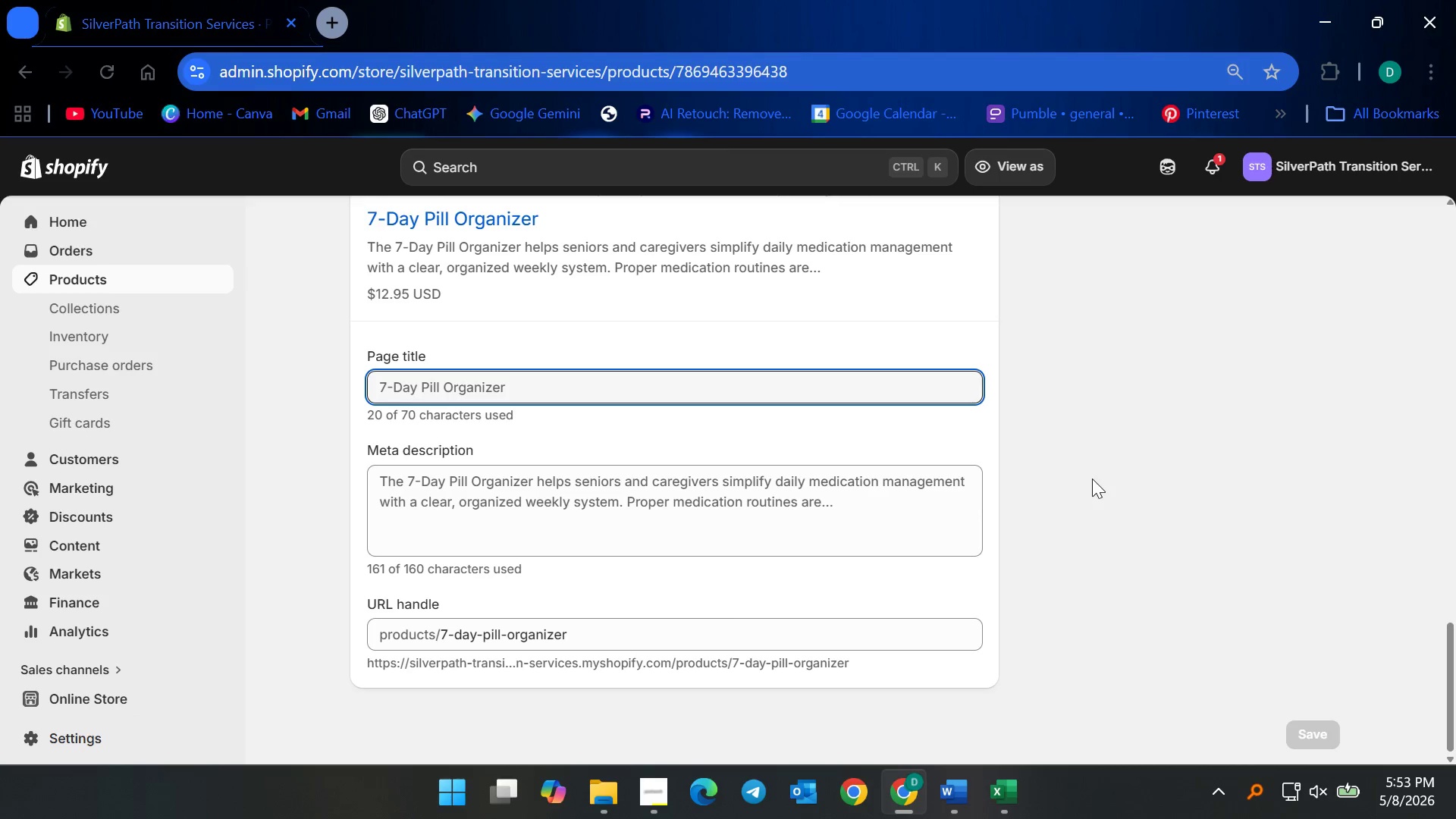 
key(Control+ControlLeft)
 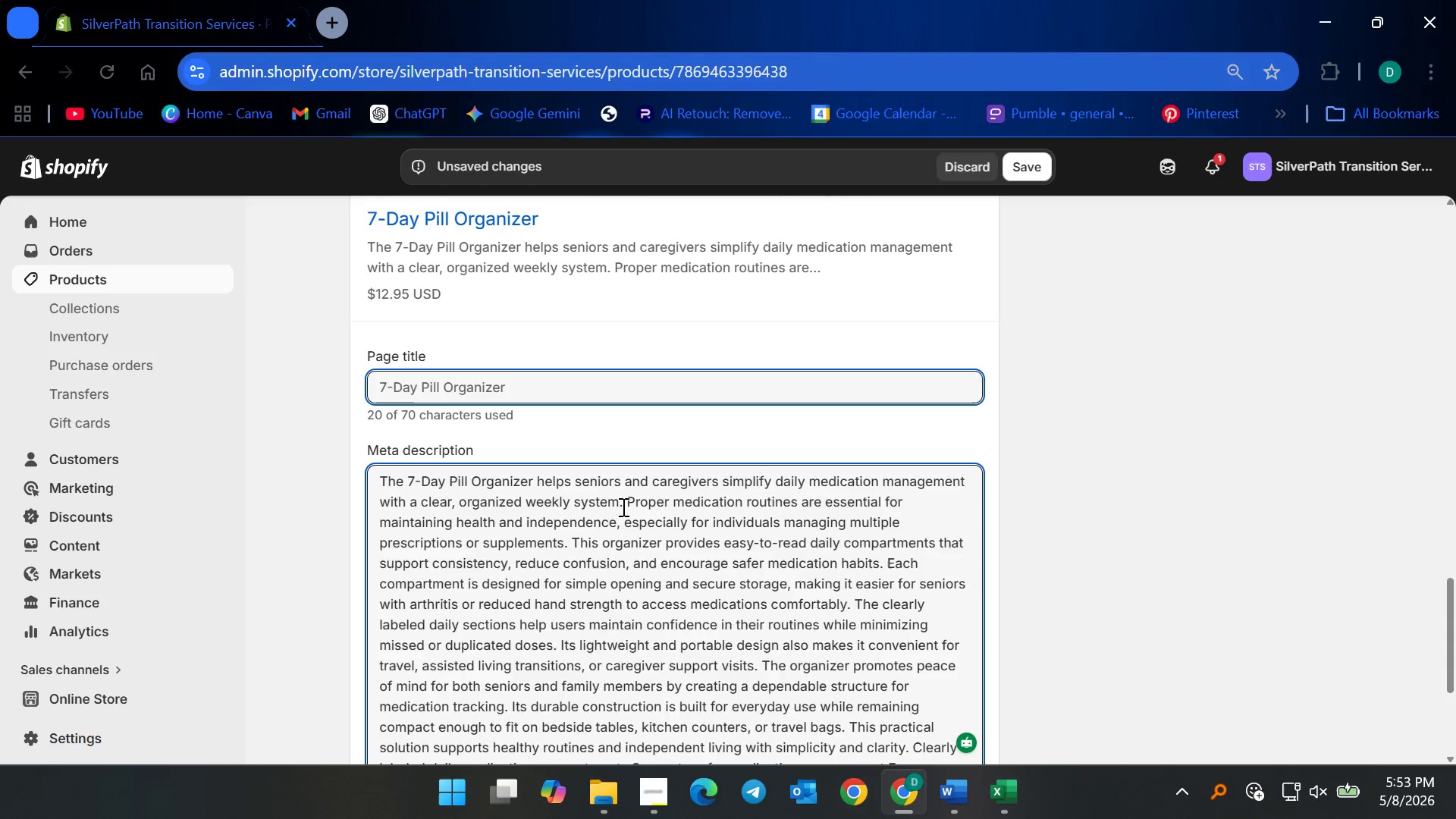 
key(Control+A)
 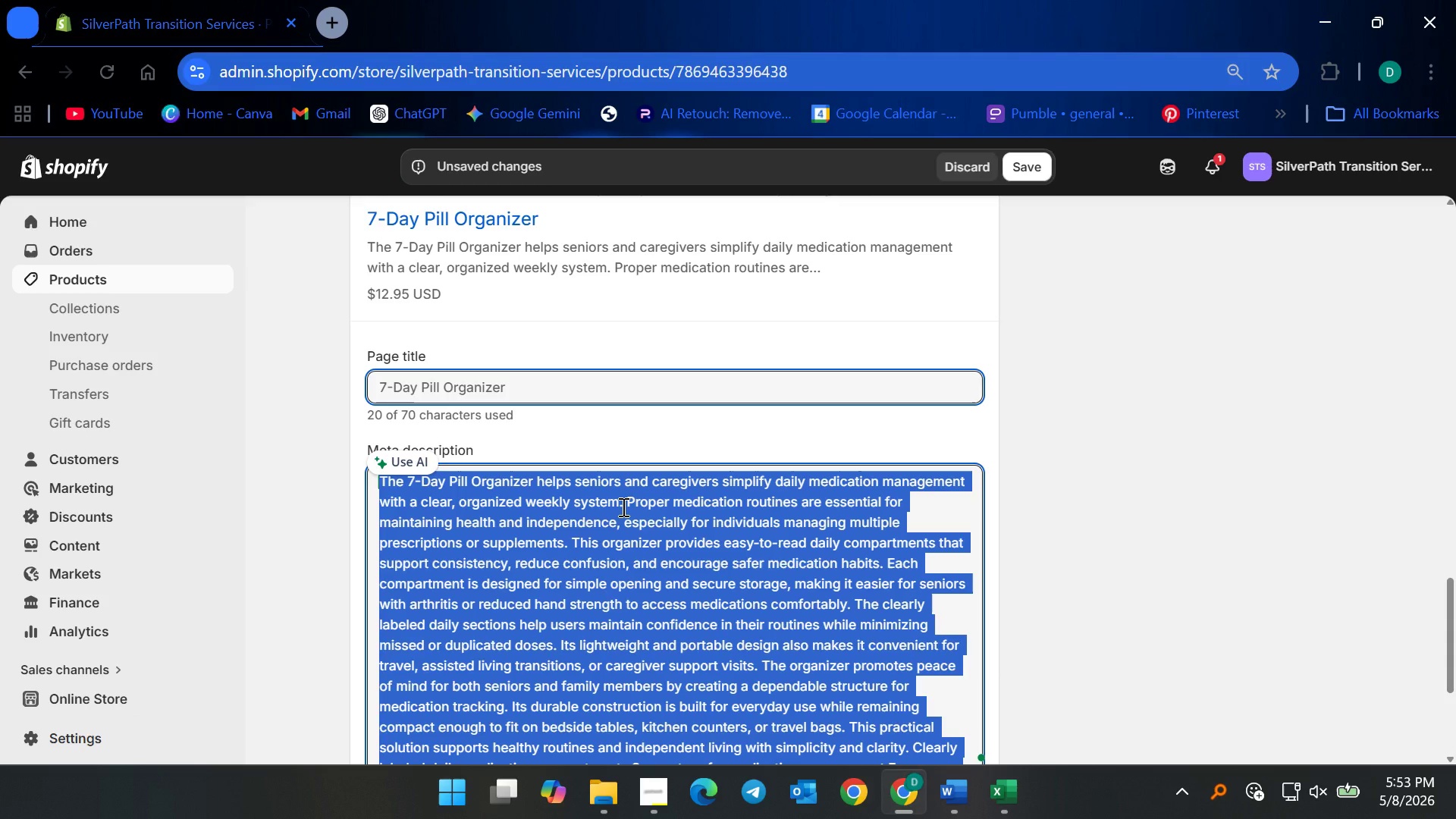 
type(Stay orgaized )
key(Backspace)
type(nized )
 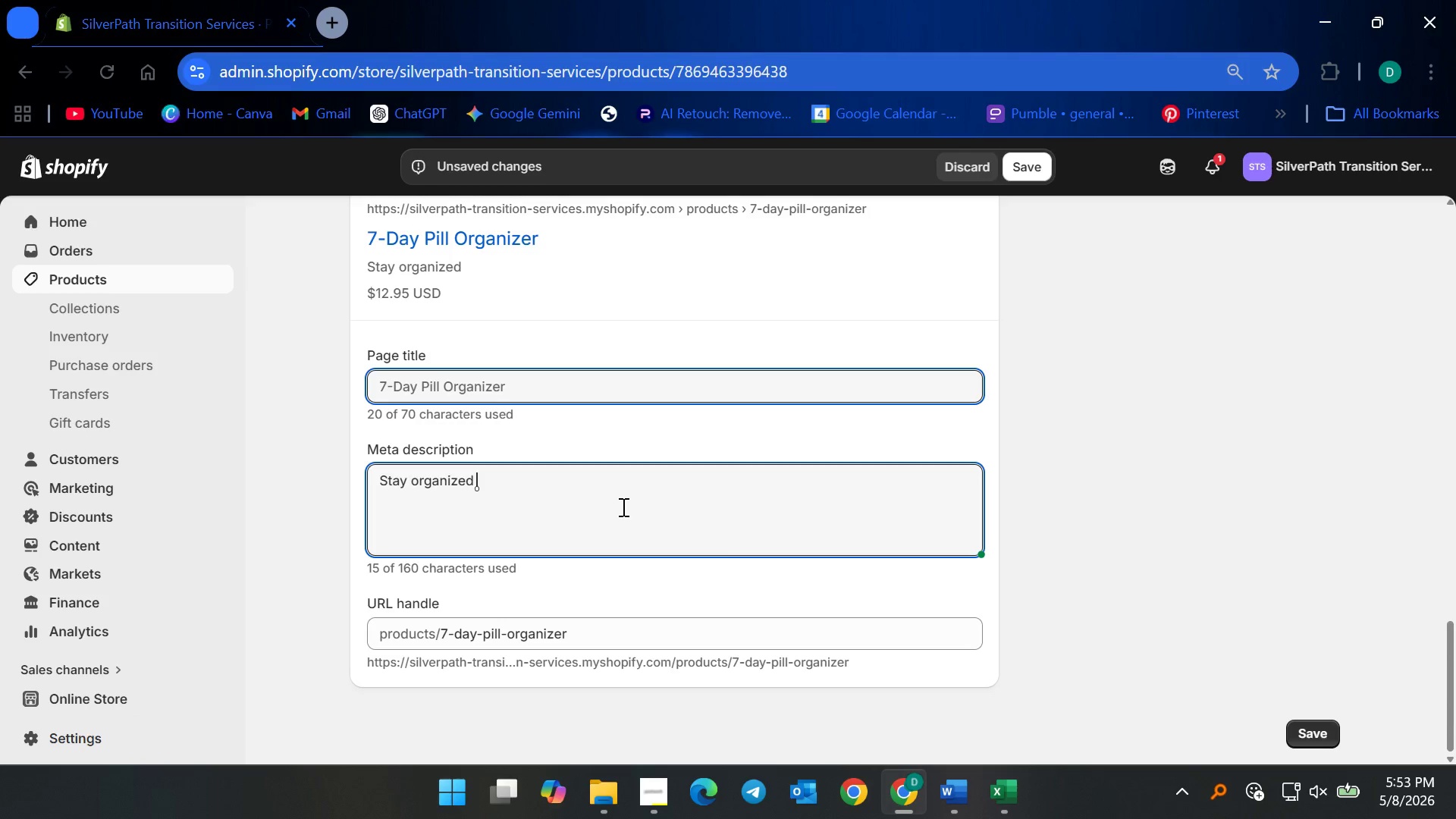 
wait(5.12)
 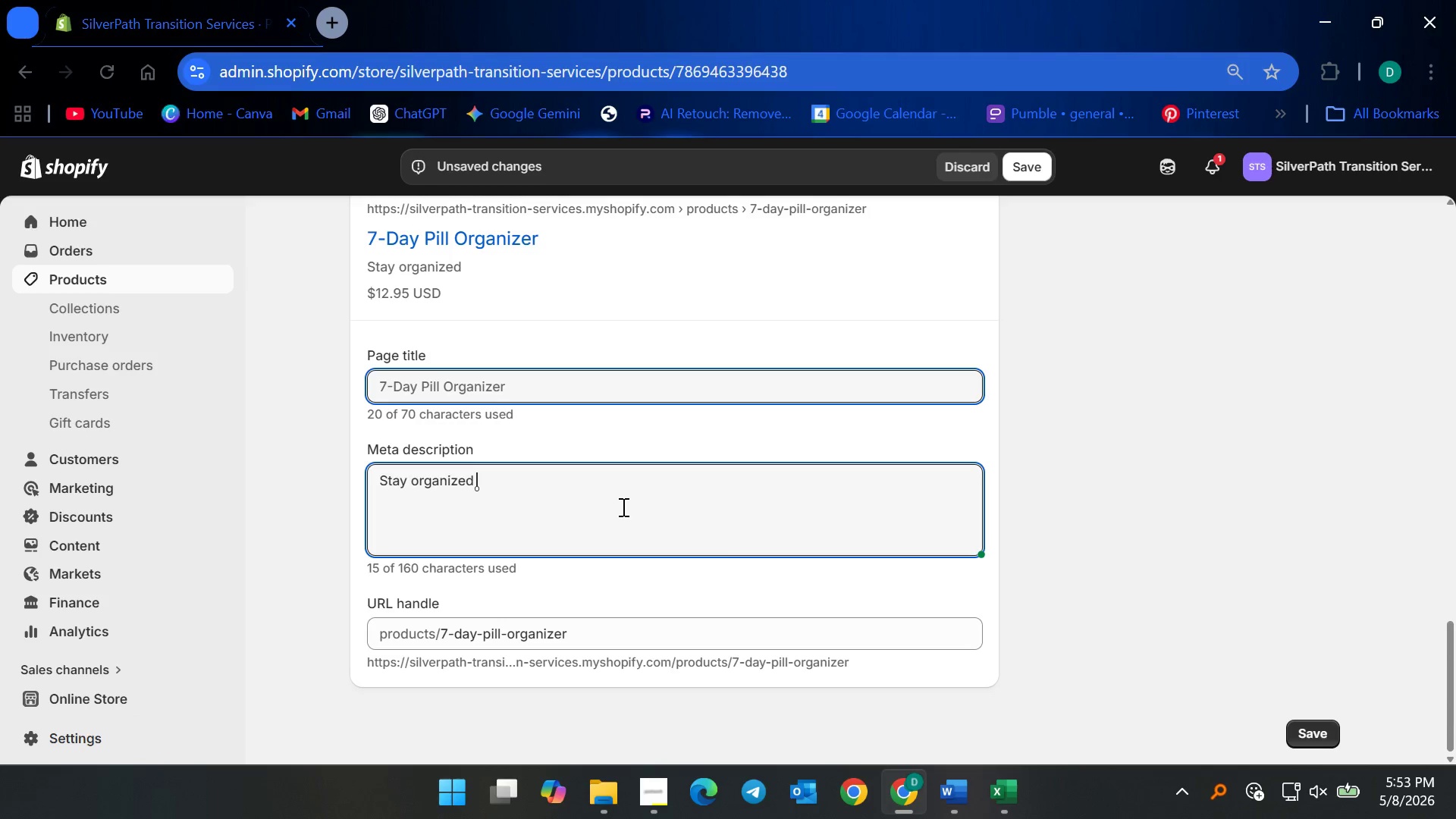 
type(with a 7-day pill organizer that helps seniors )
 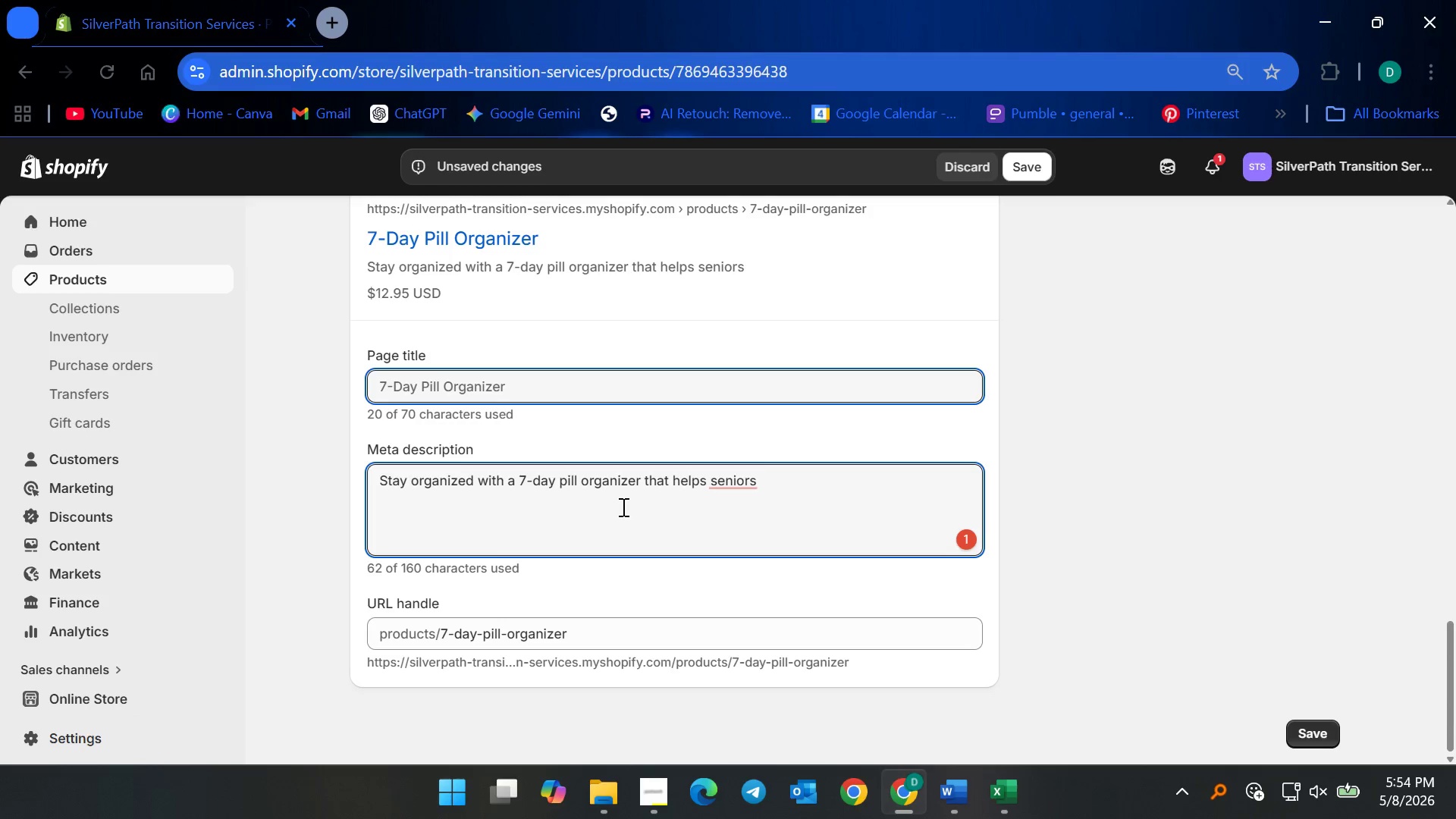 
type(mnage )
key(Backspace)
key(Backspace)
key(Backspace)
key(Backspace)
key(Backspace)
key(Backspace)
key(Backspace)
key(Backspace)
key(Backspace)
key(Backspace)
type(ors manage medications safely while supporting )
 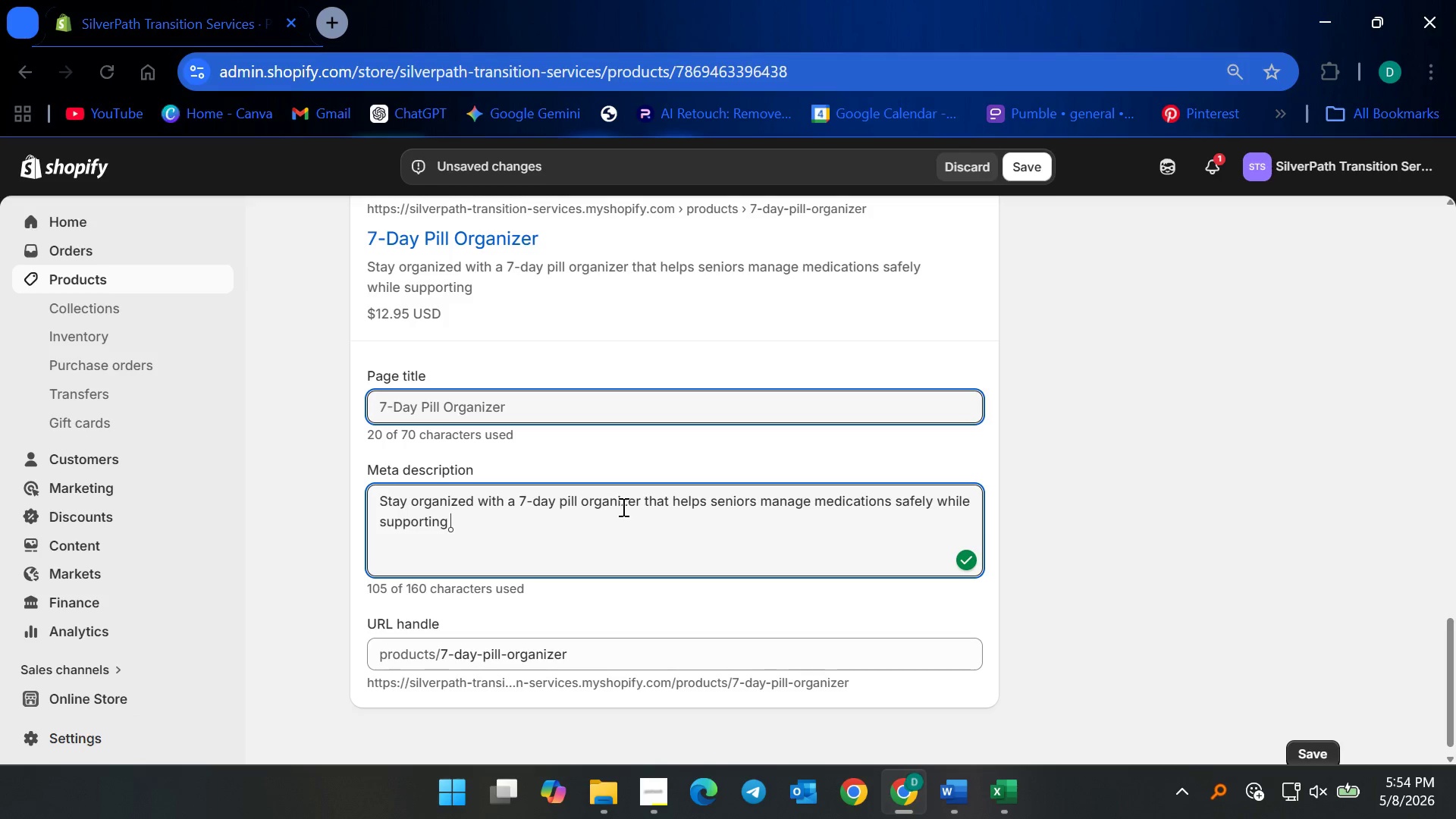 
type(healthy and independent daily routines easier. s)
key(Backspace)
type(Shop now,)
key(Backspace)
type(.)
 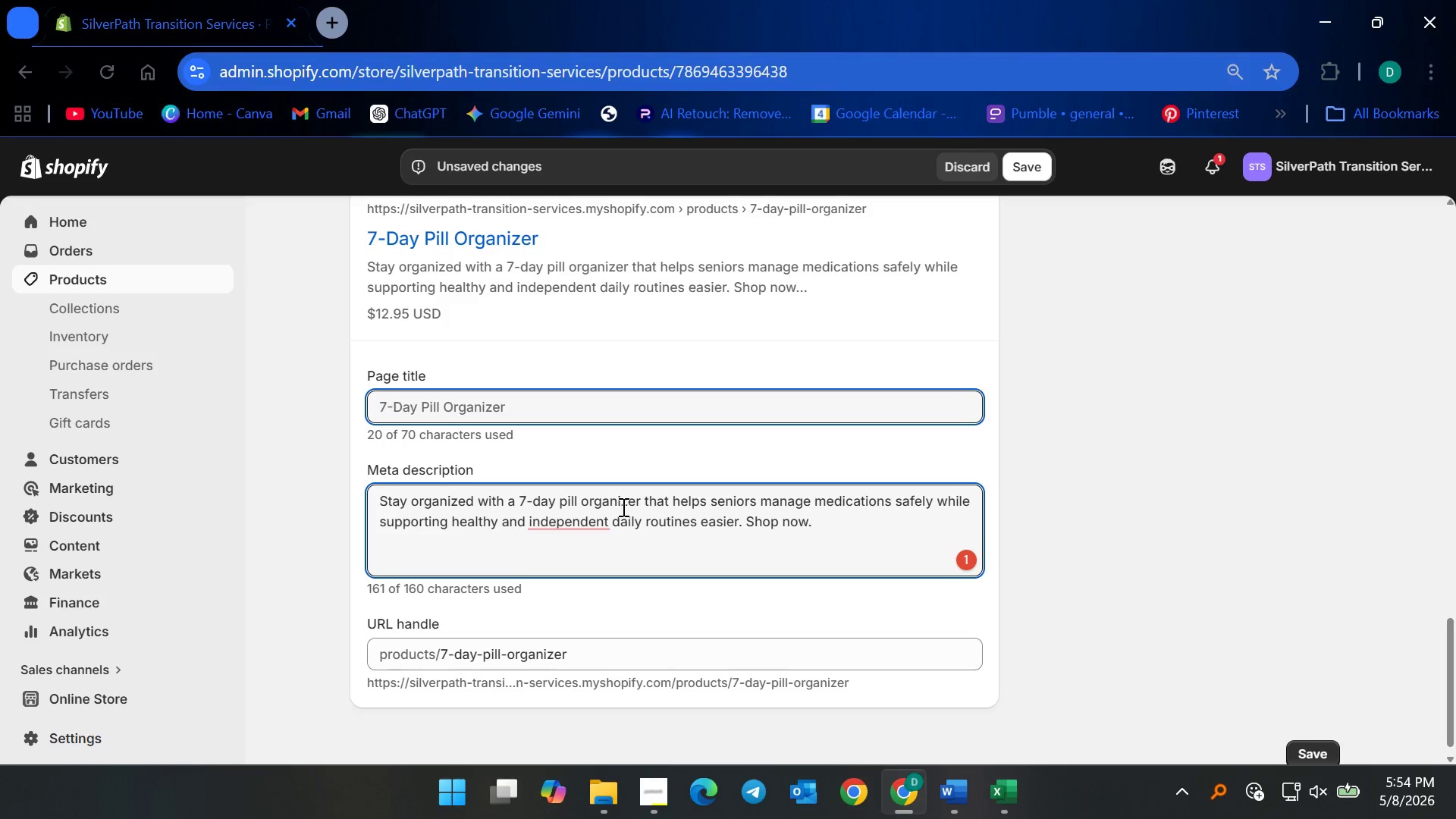 
left_click([550, 527])
 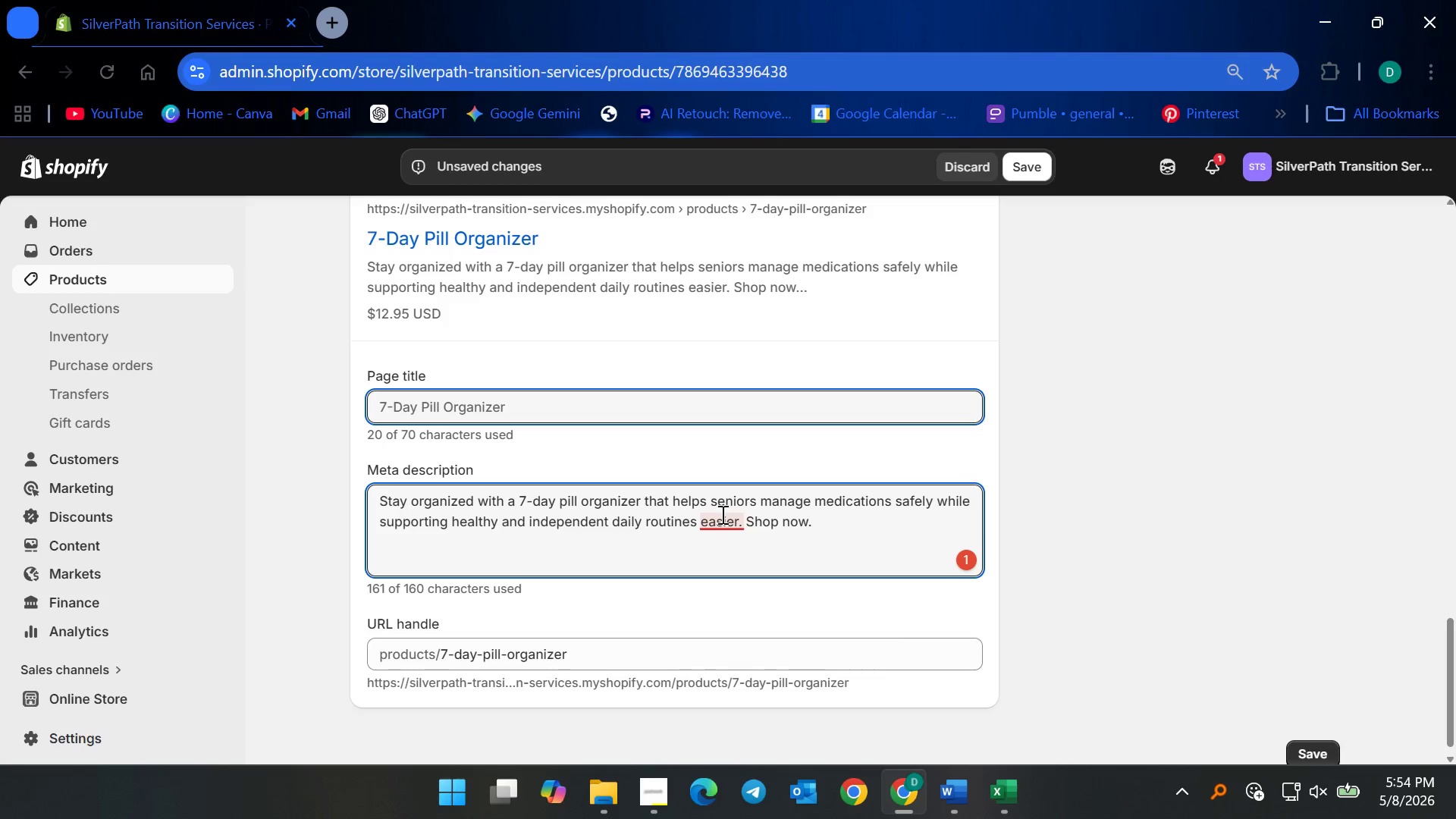 
left_click([721, 513])
 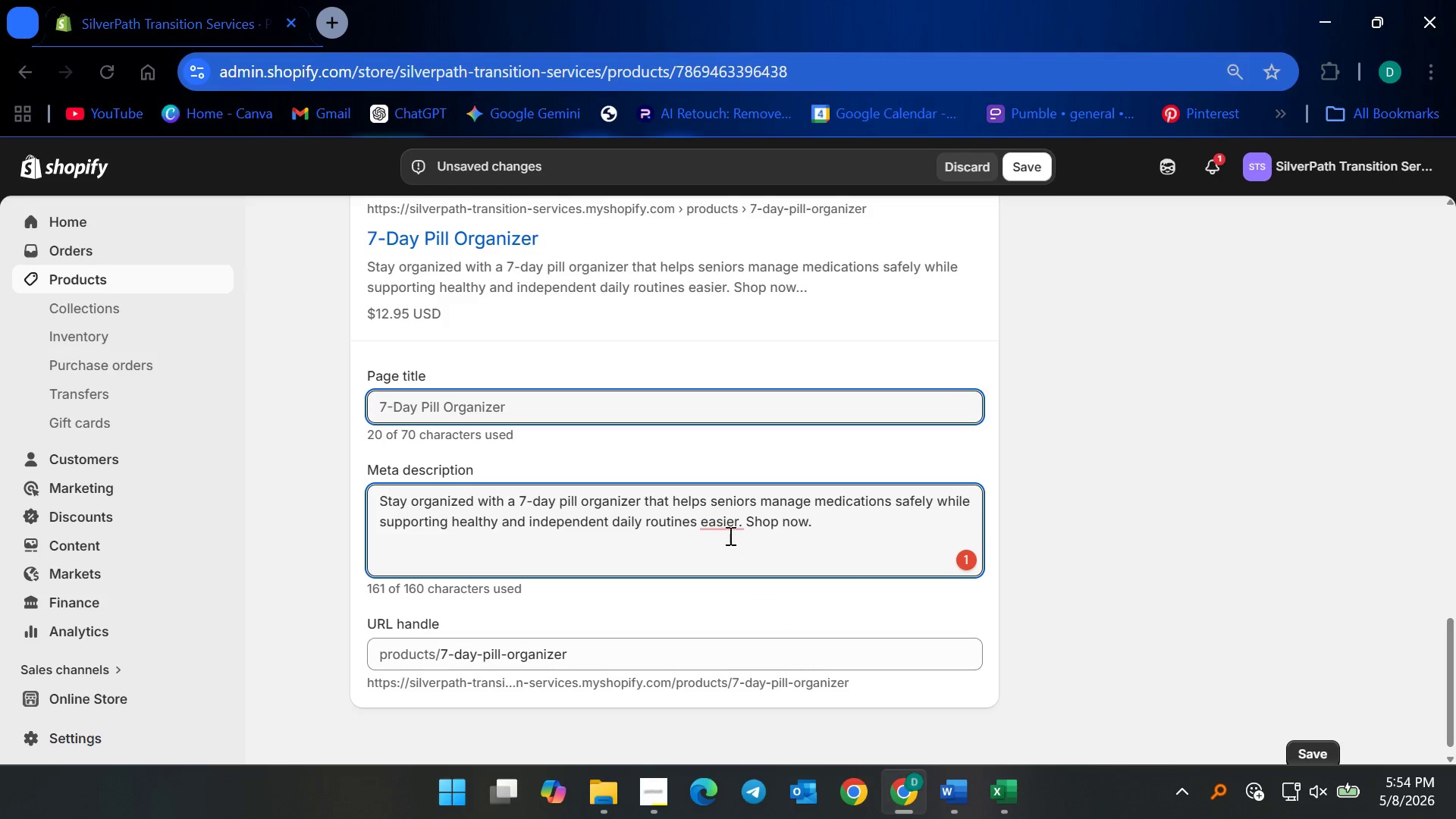 
left_click([726, 522])
 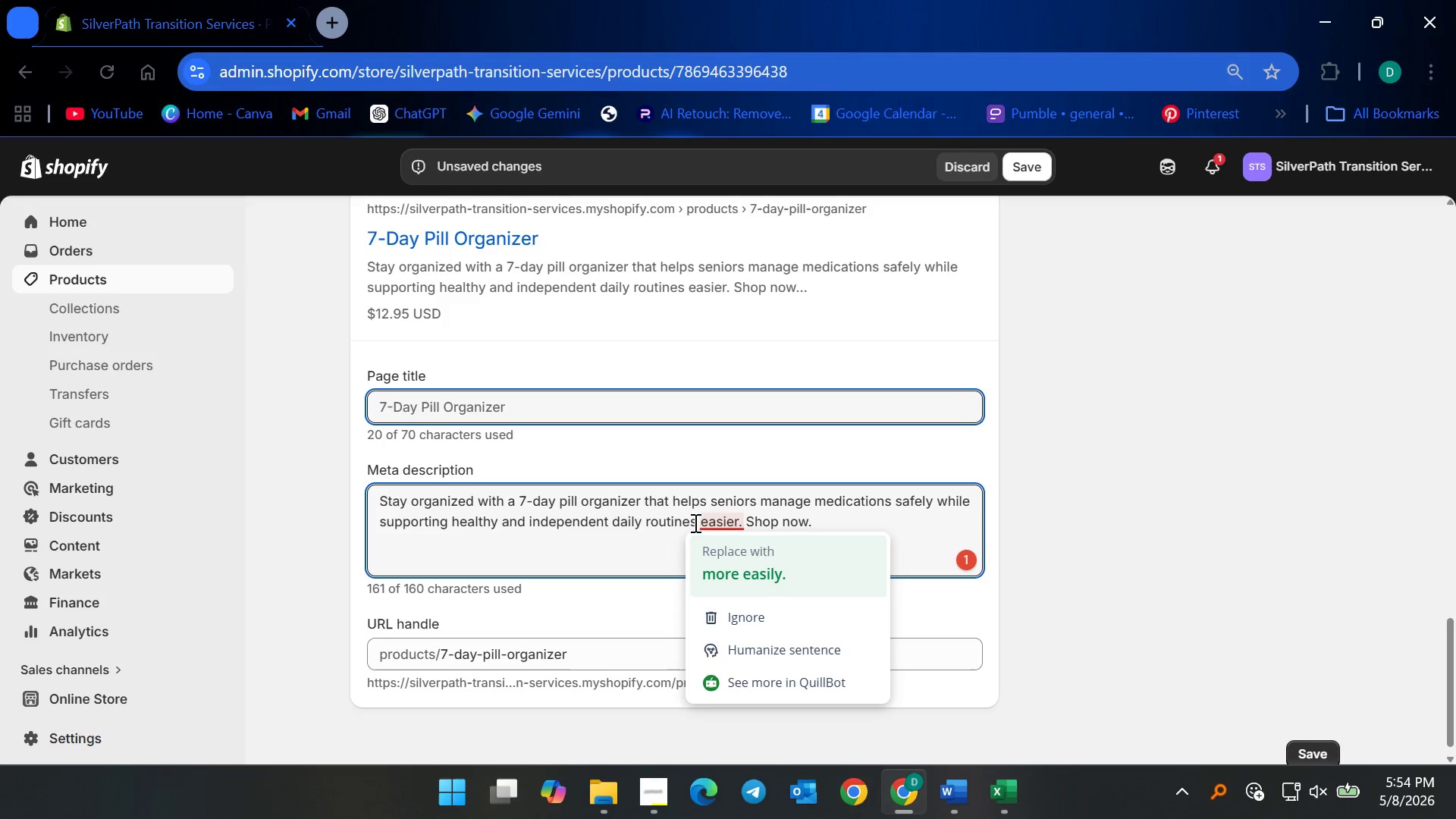 
left_click([628, 530])
 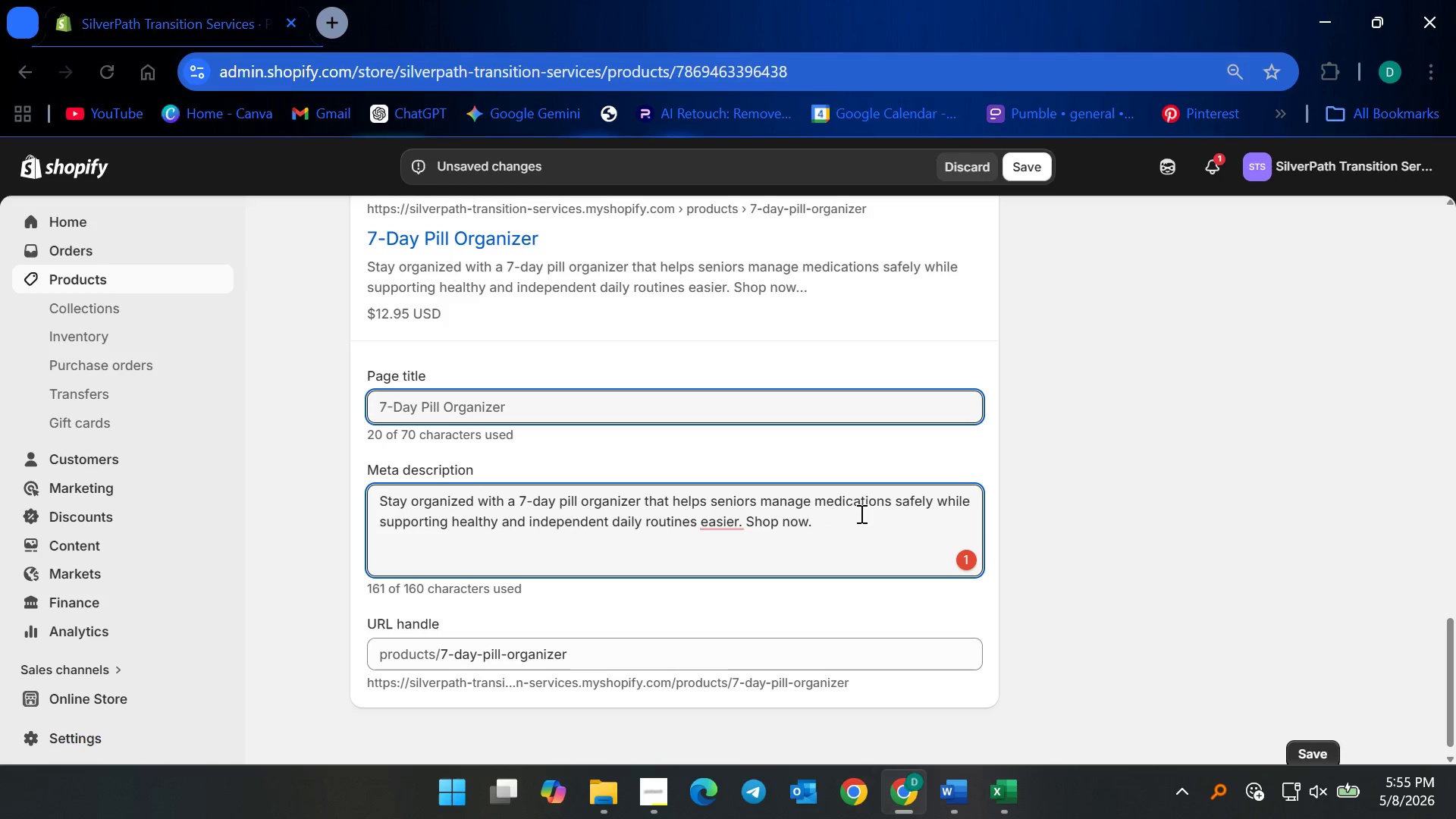 
wait(19.95)
 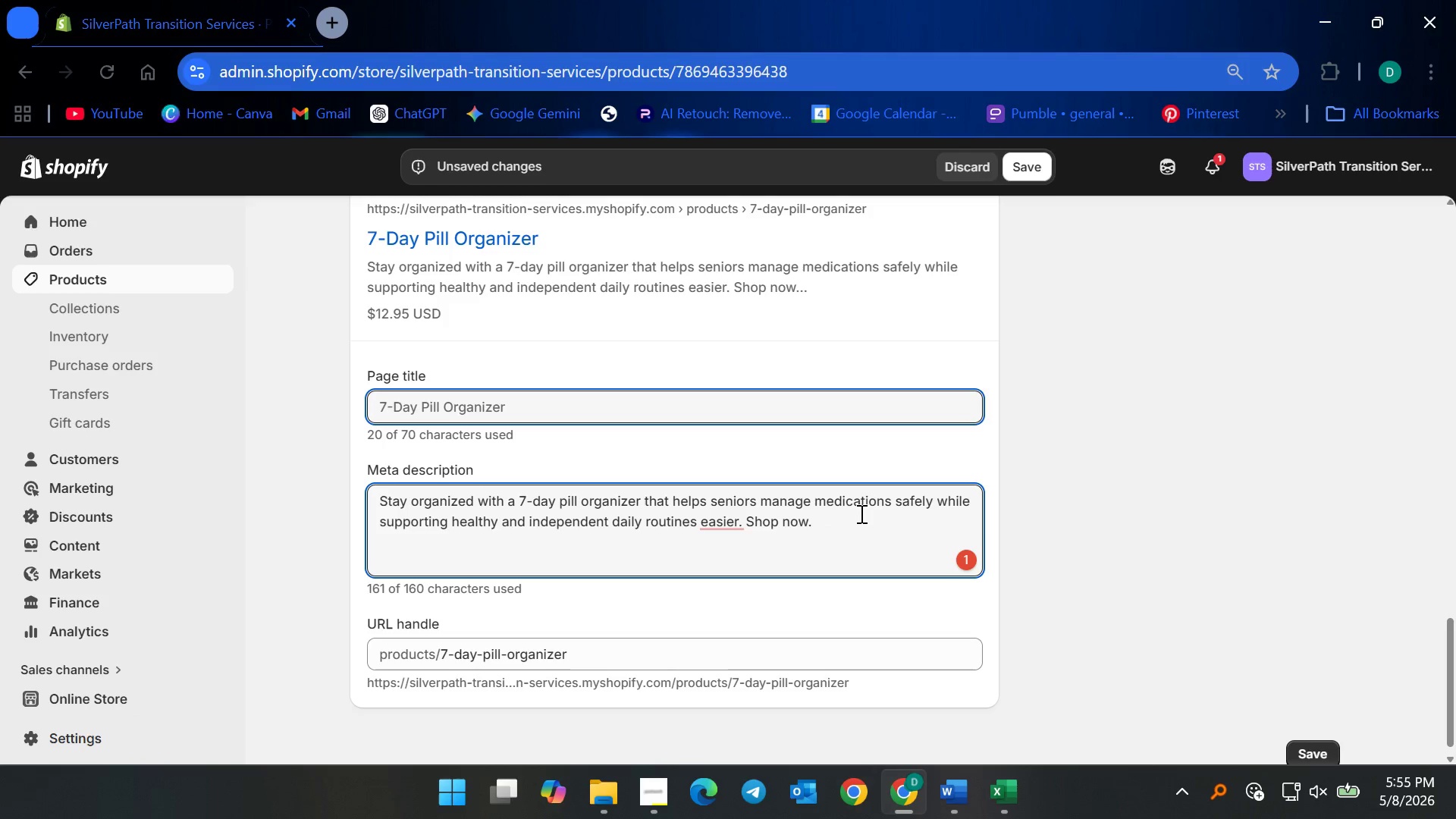 
left_click([743, 519])
 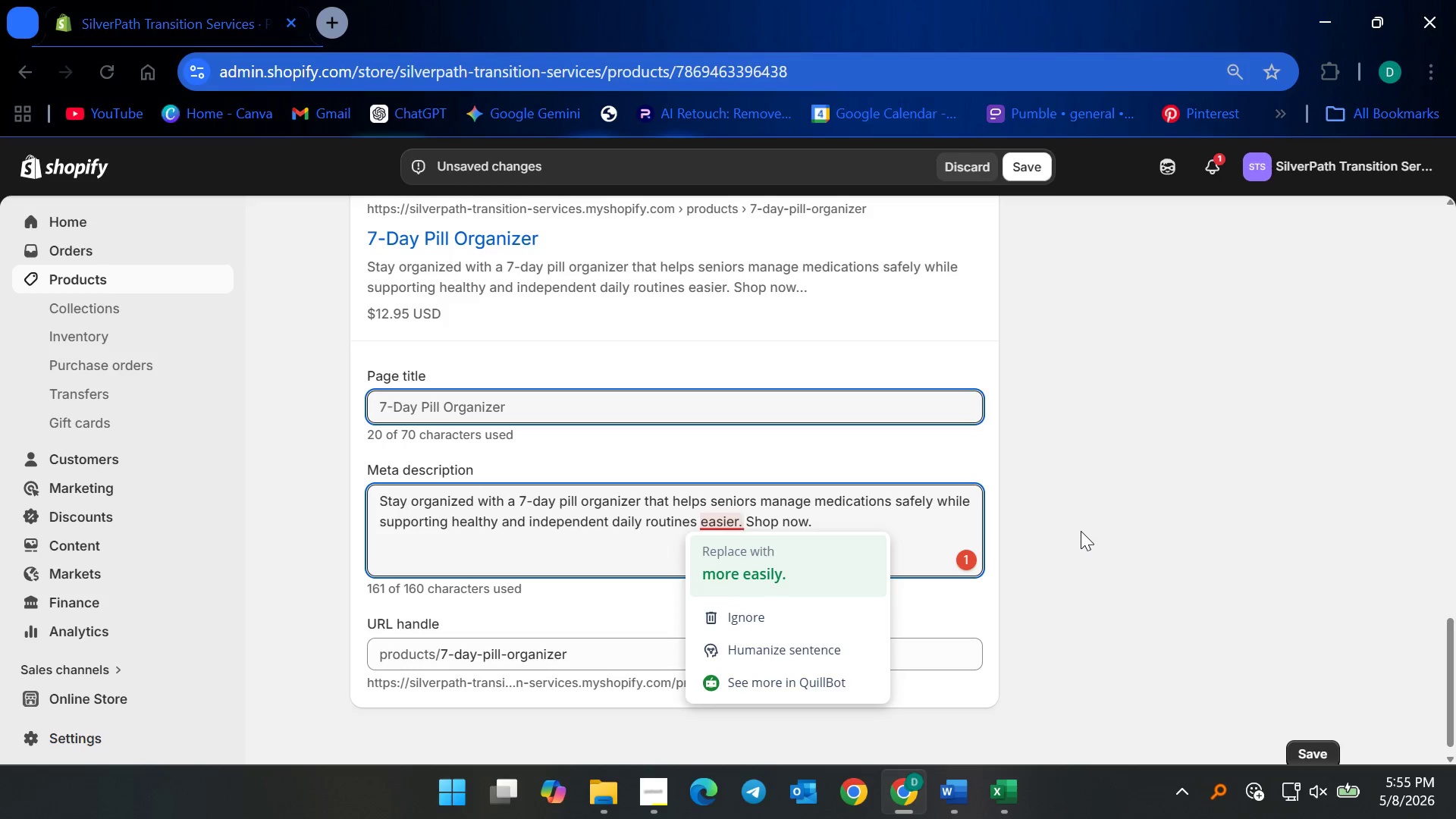 
key(ArrowLeft)
 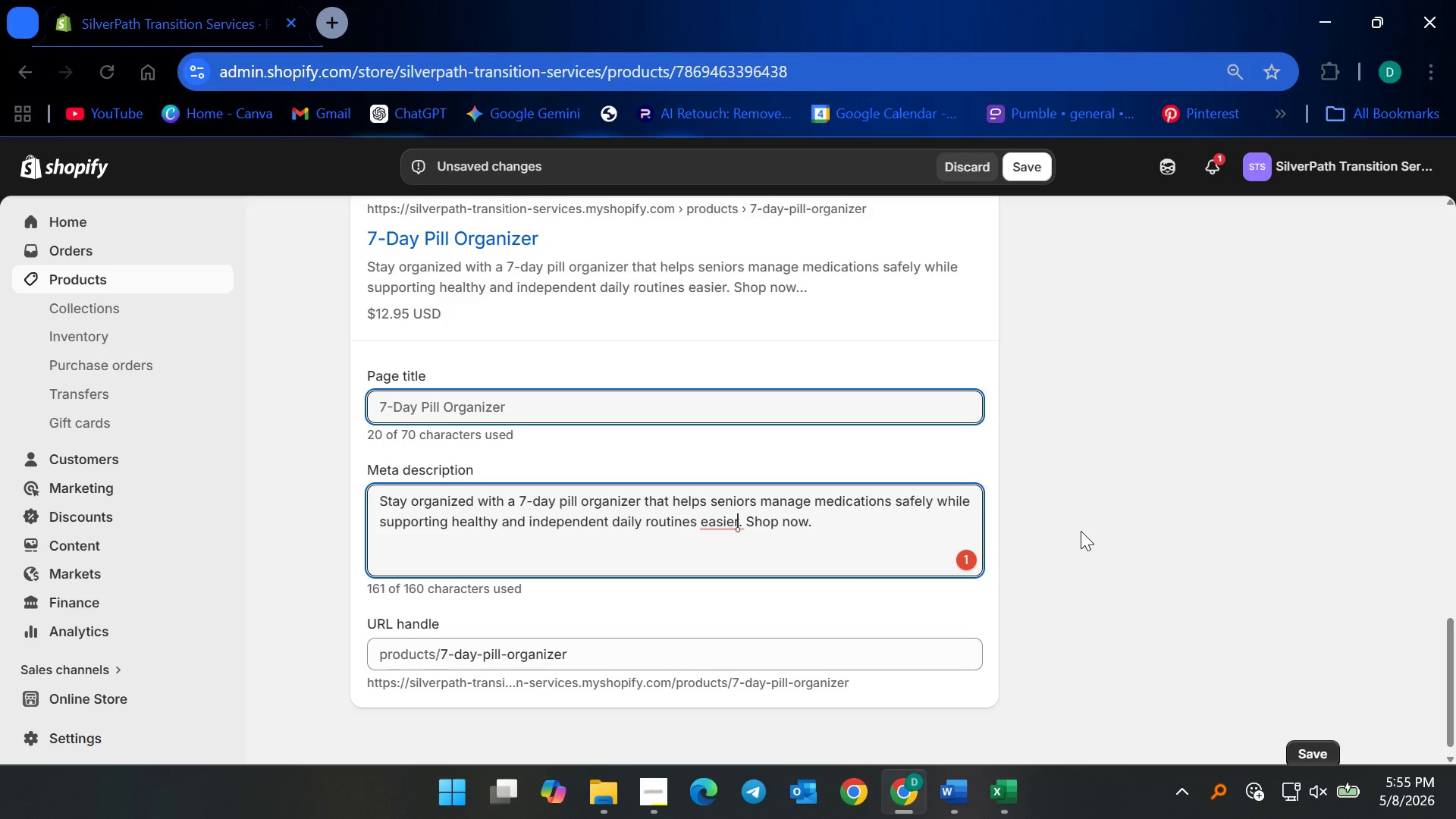 
key(Backspace)
 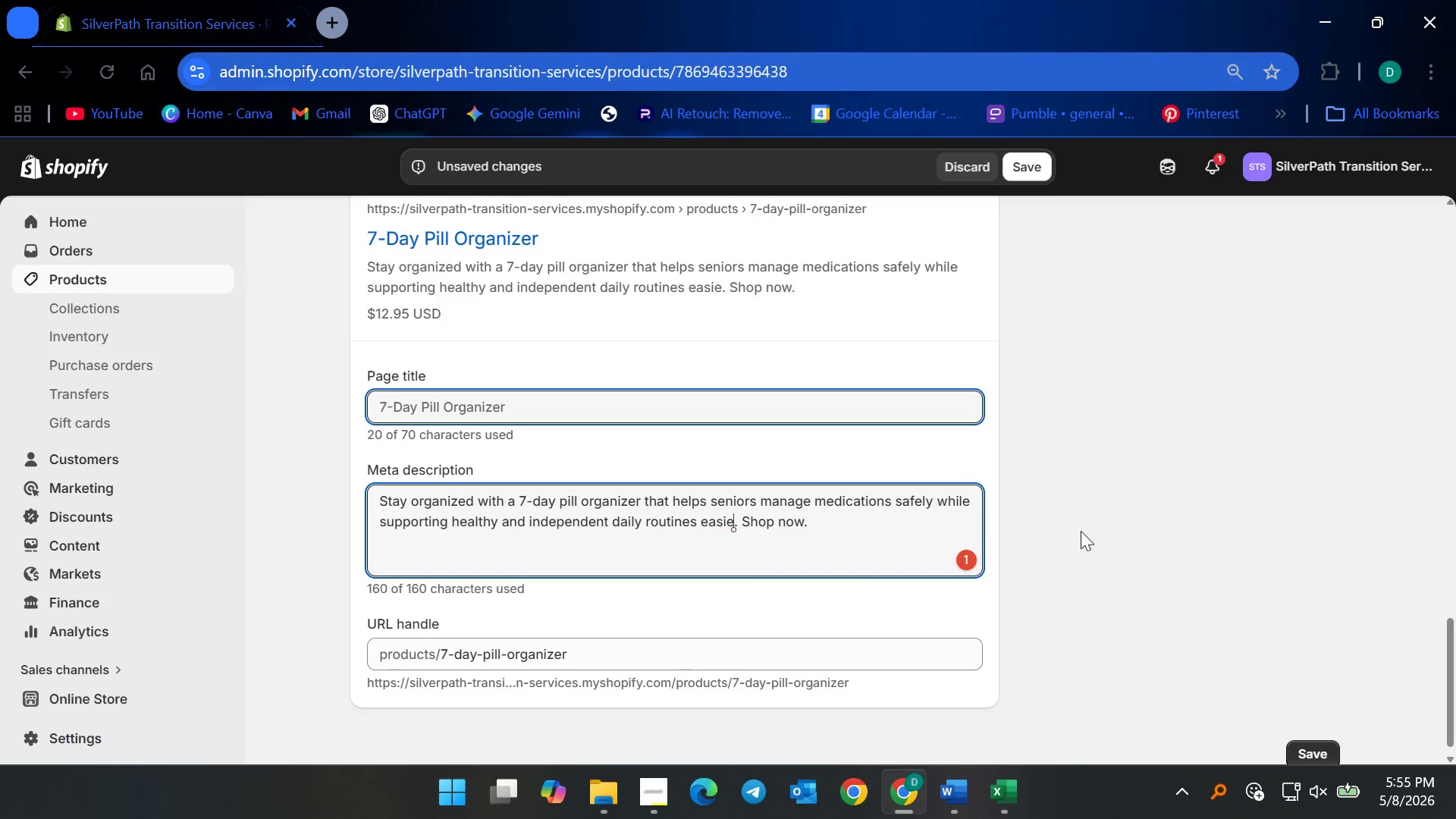 
key(Backspace)
 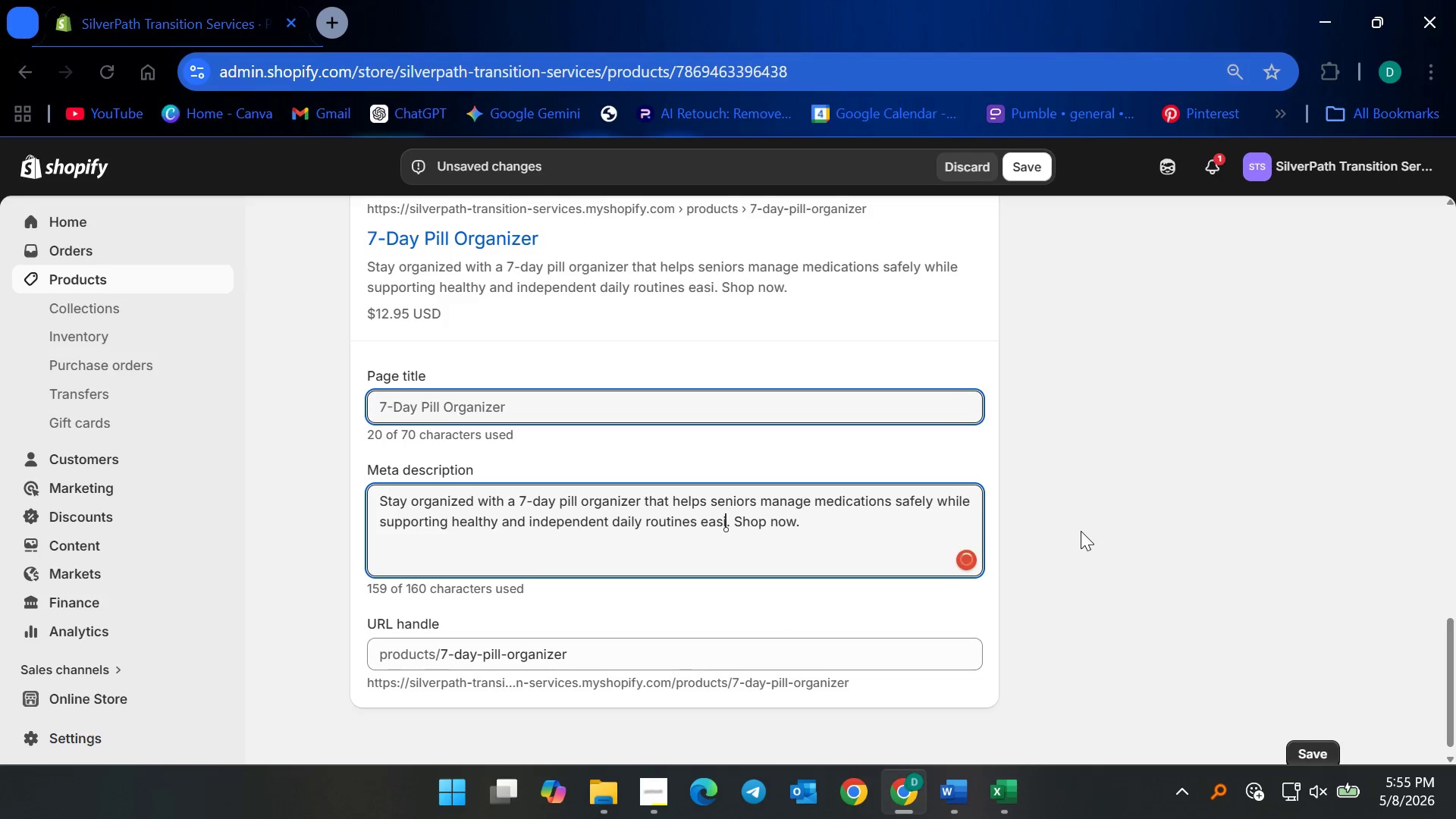 
key(Backspace)
 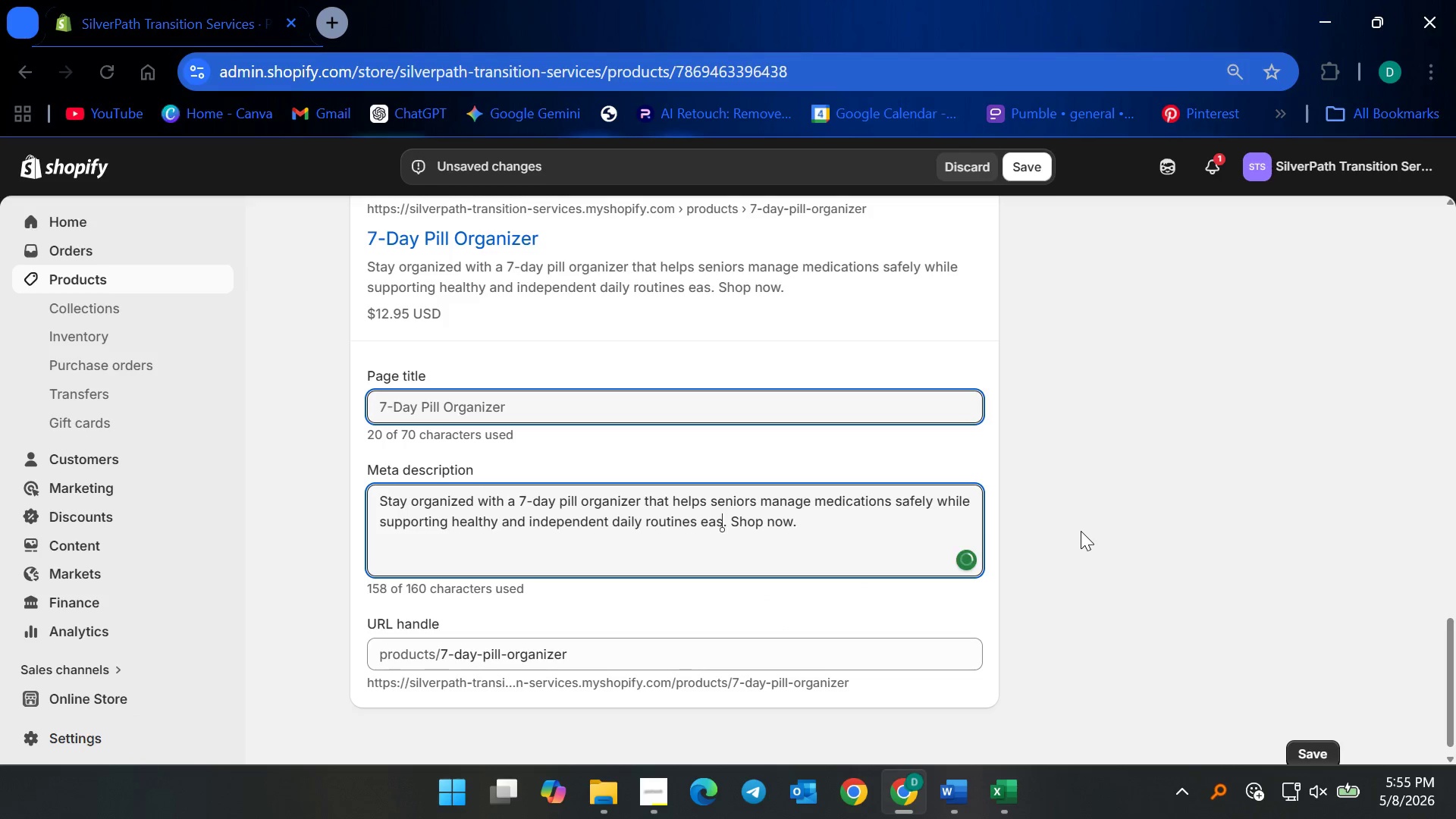 
key(Backspace)
 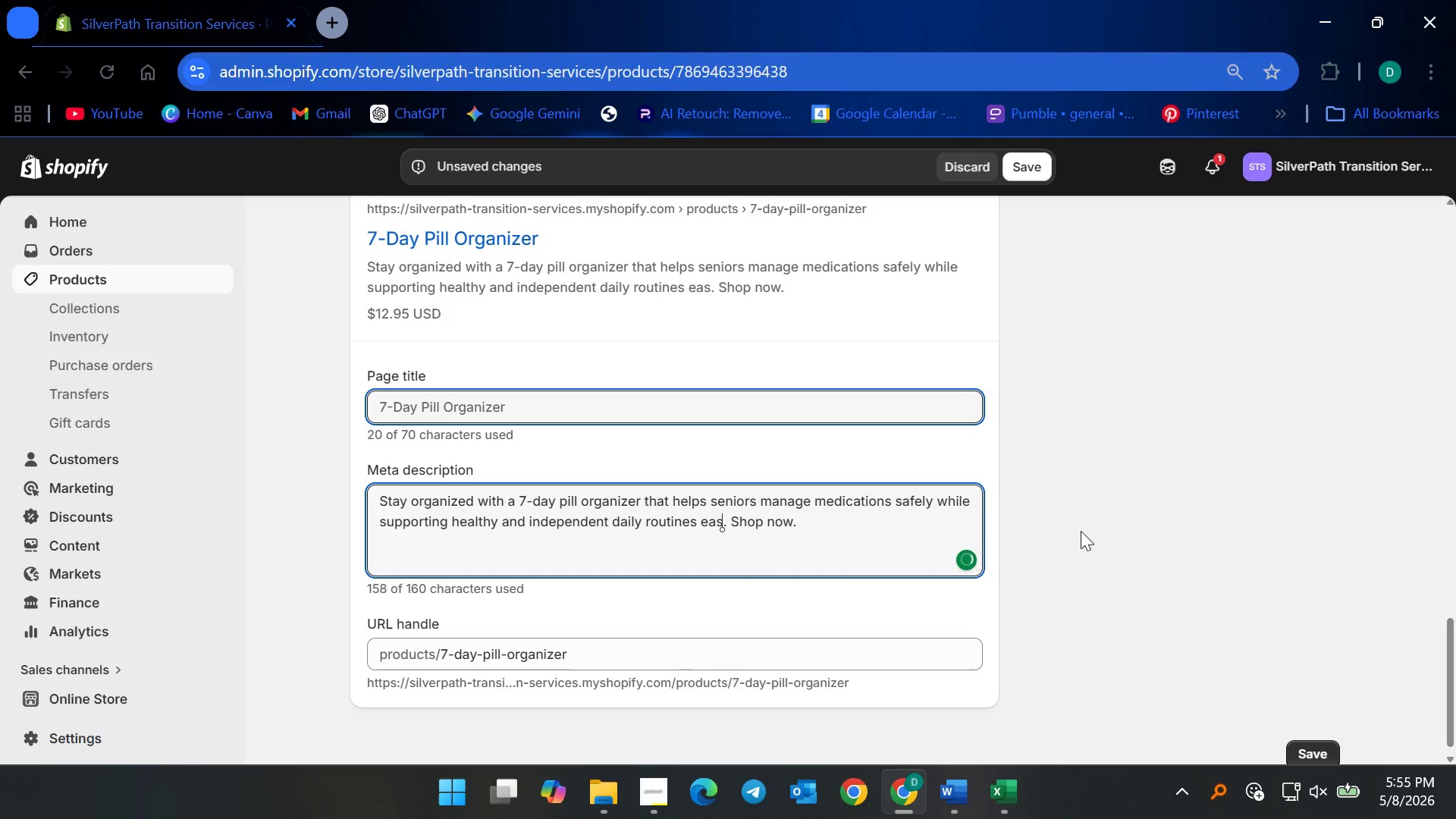 
key(Backspace)
 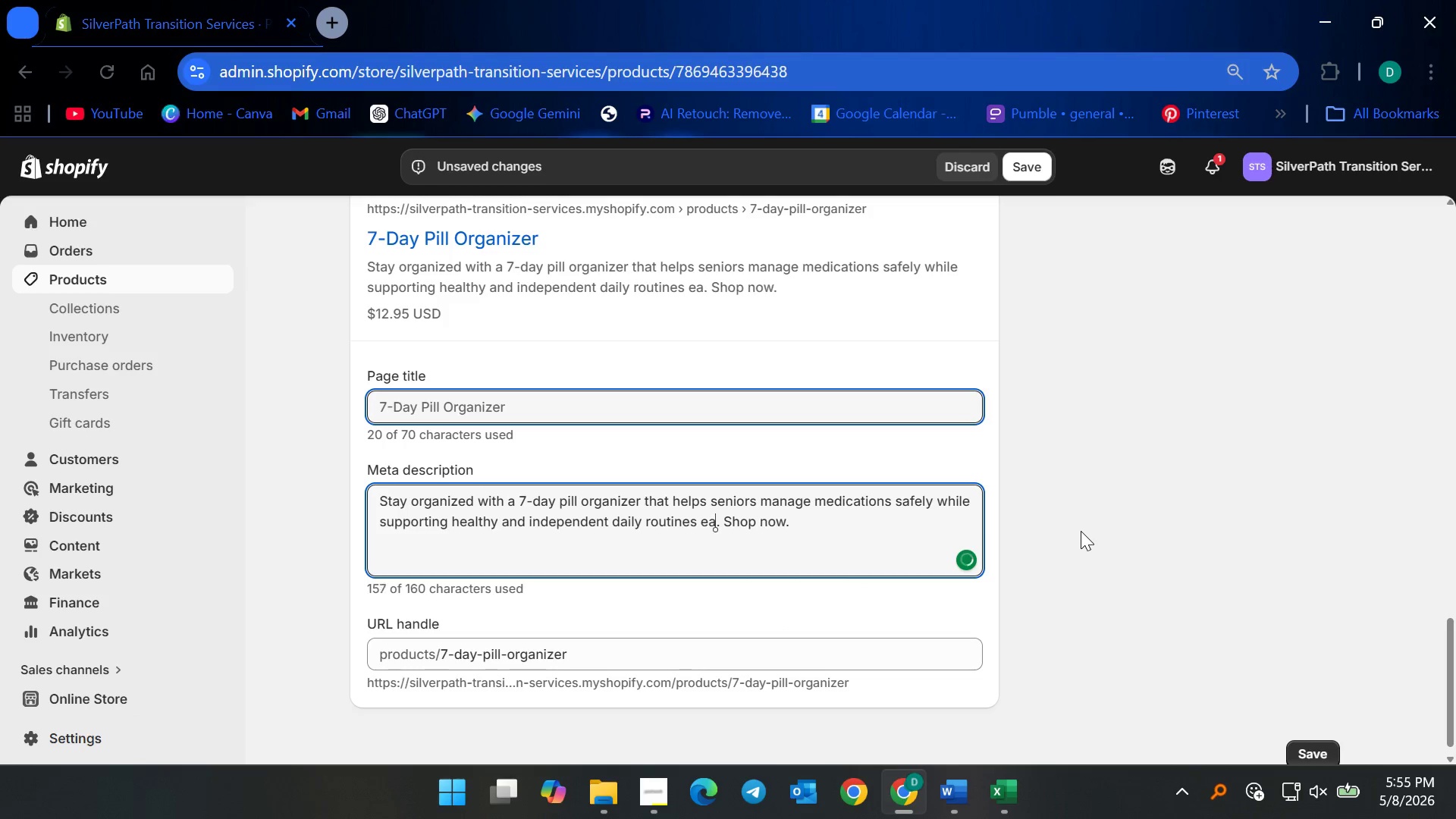 
key(Backspace)
 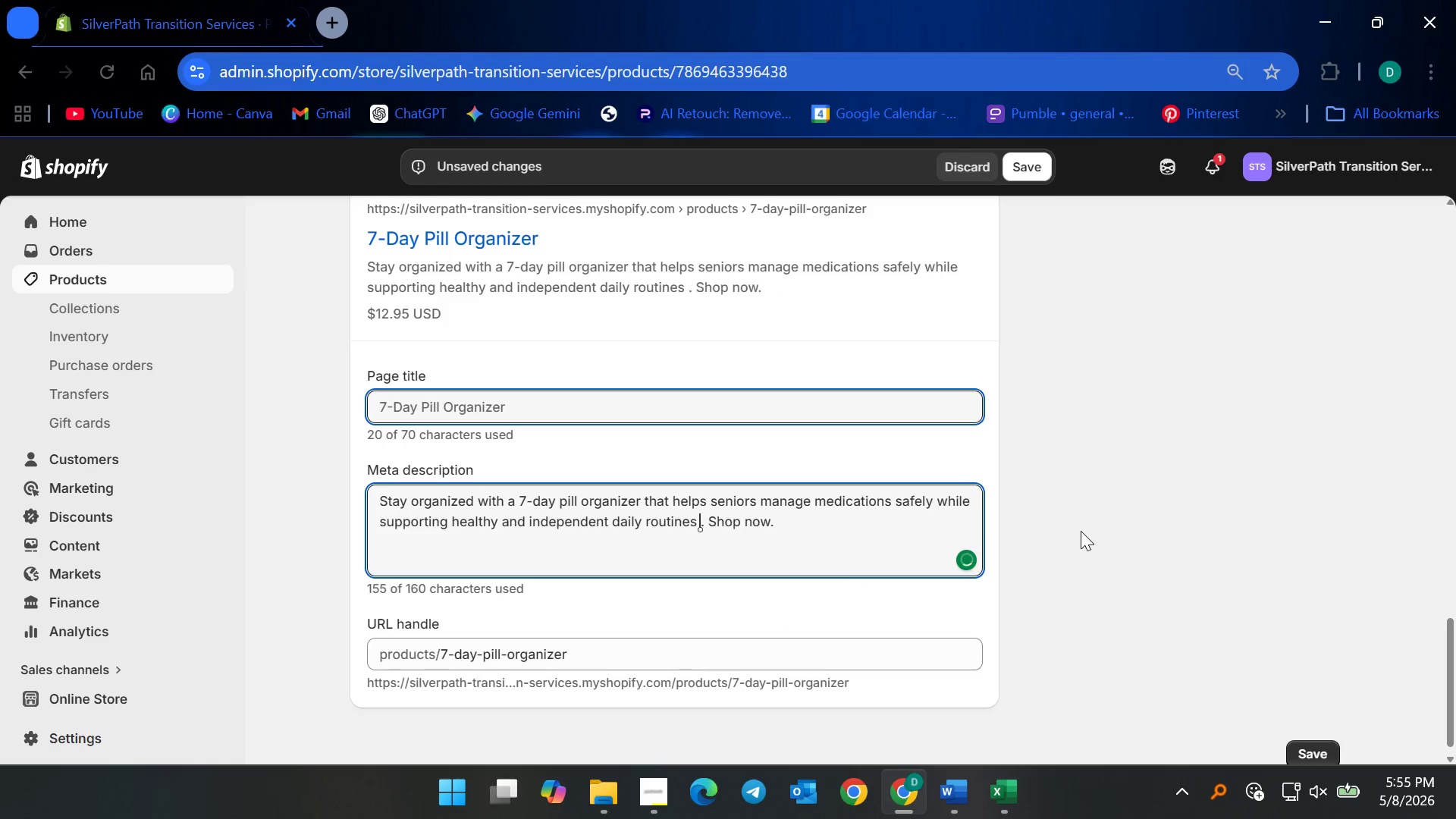 
key(Backspace)
 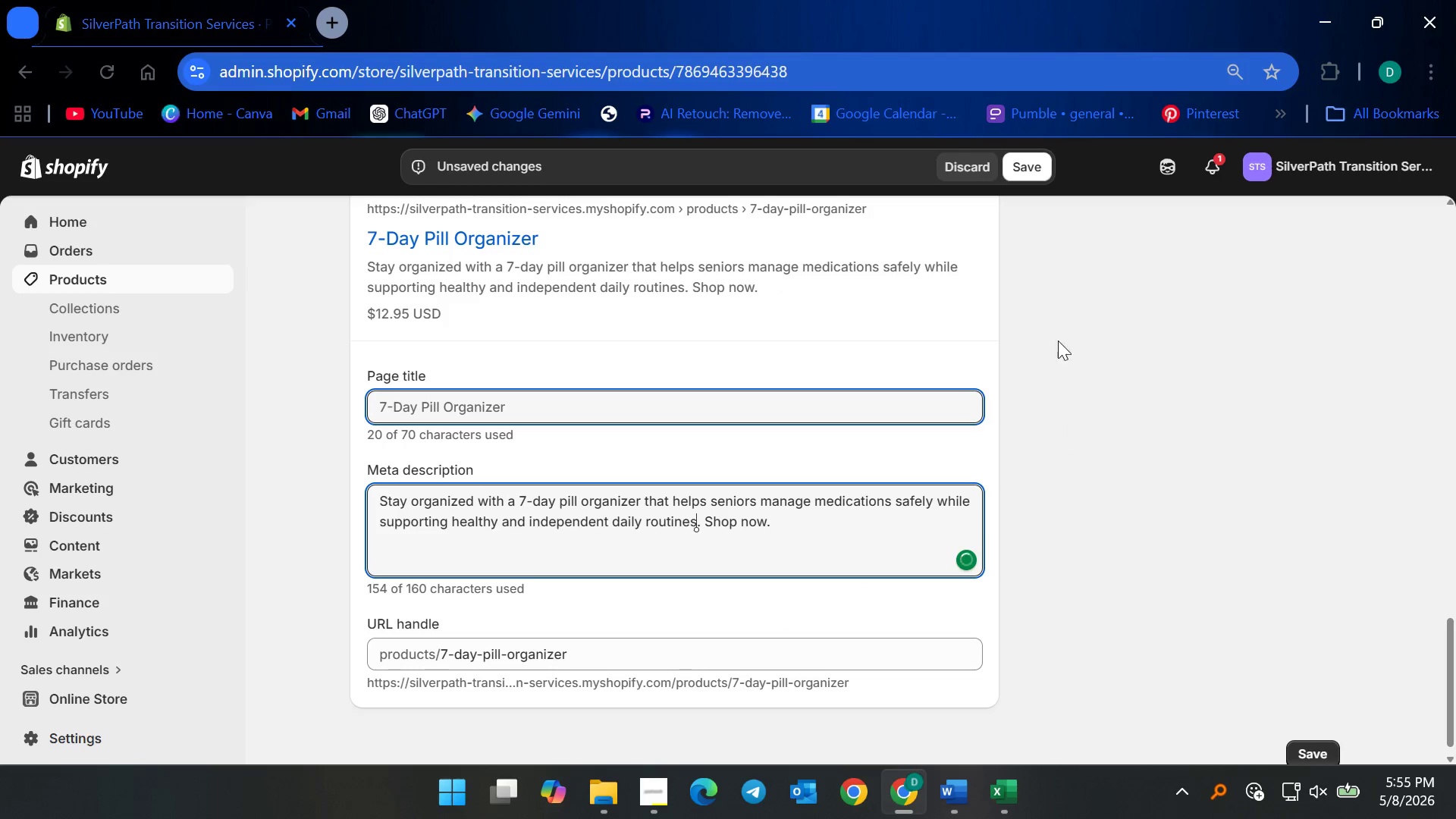 
left_click([1087, 361])
 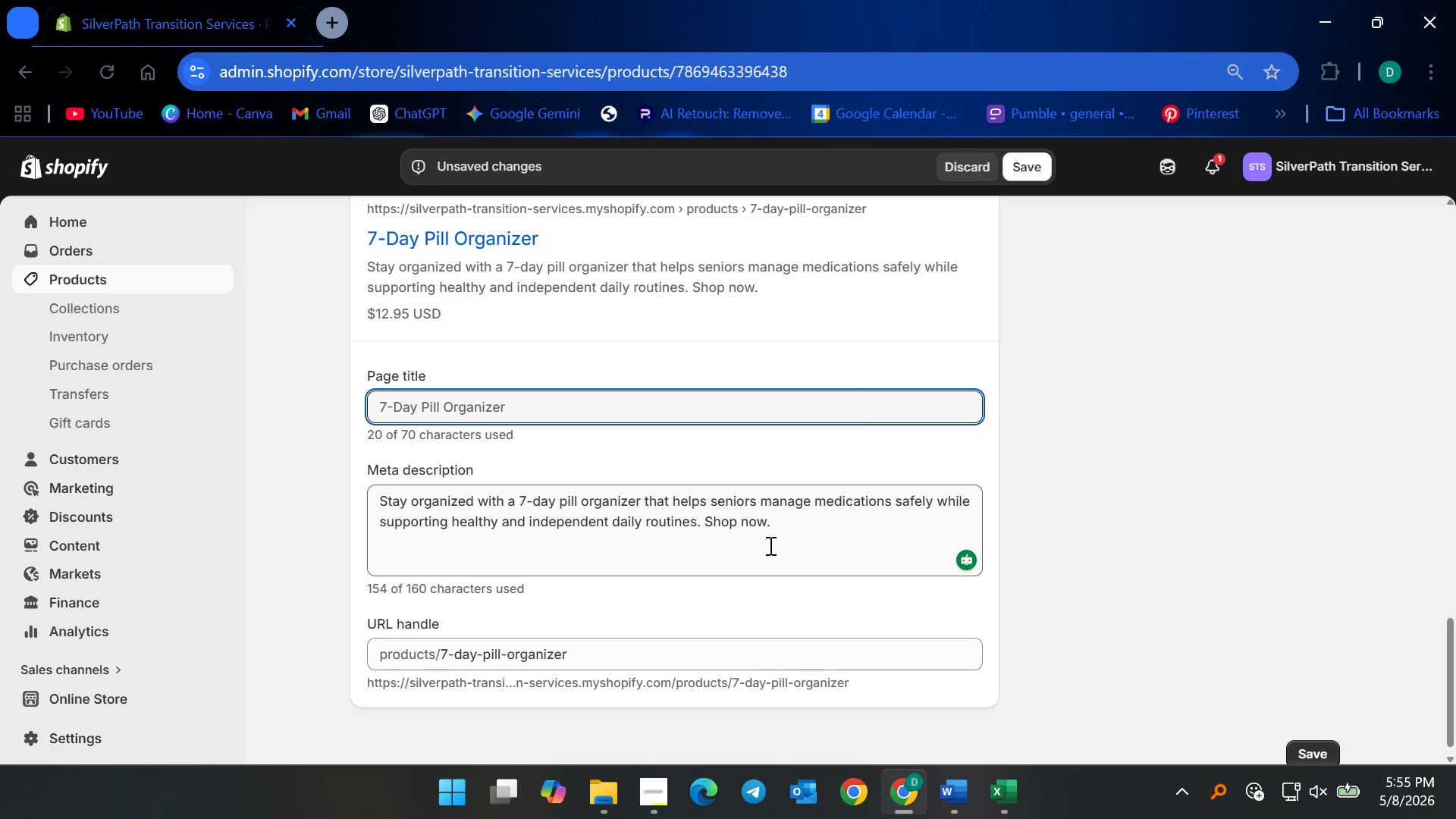 
wait(7.59)
 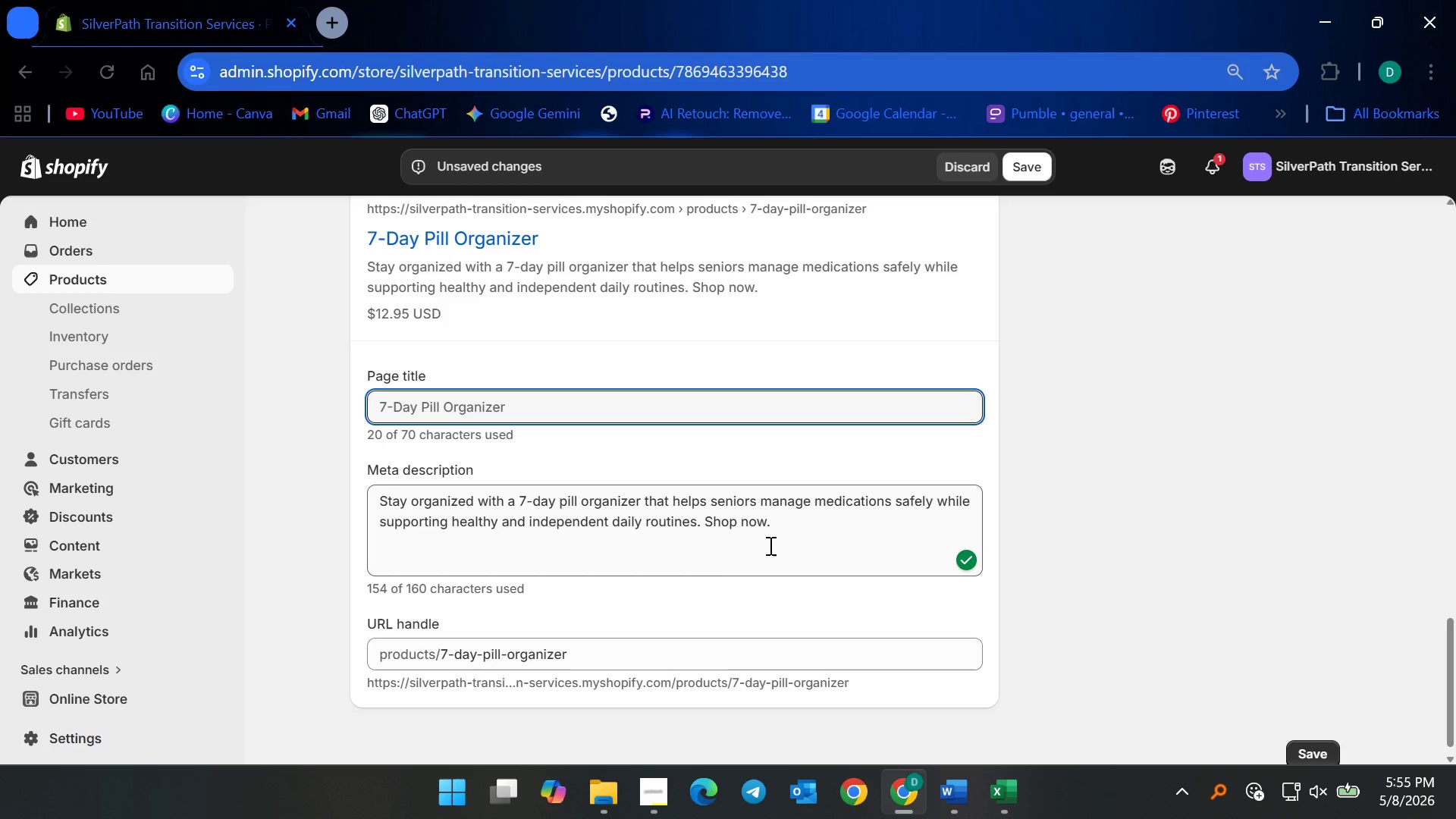 
left_click([549, 409])
 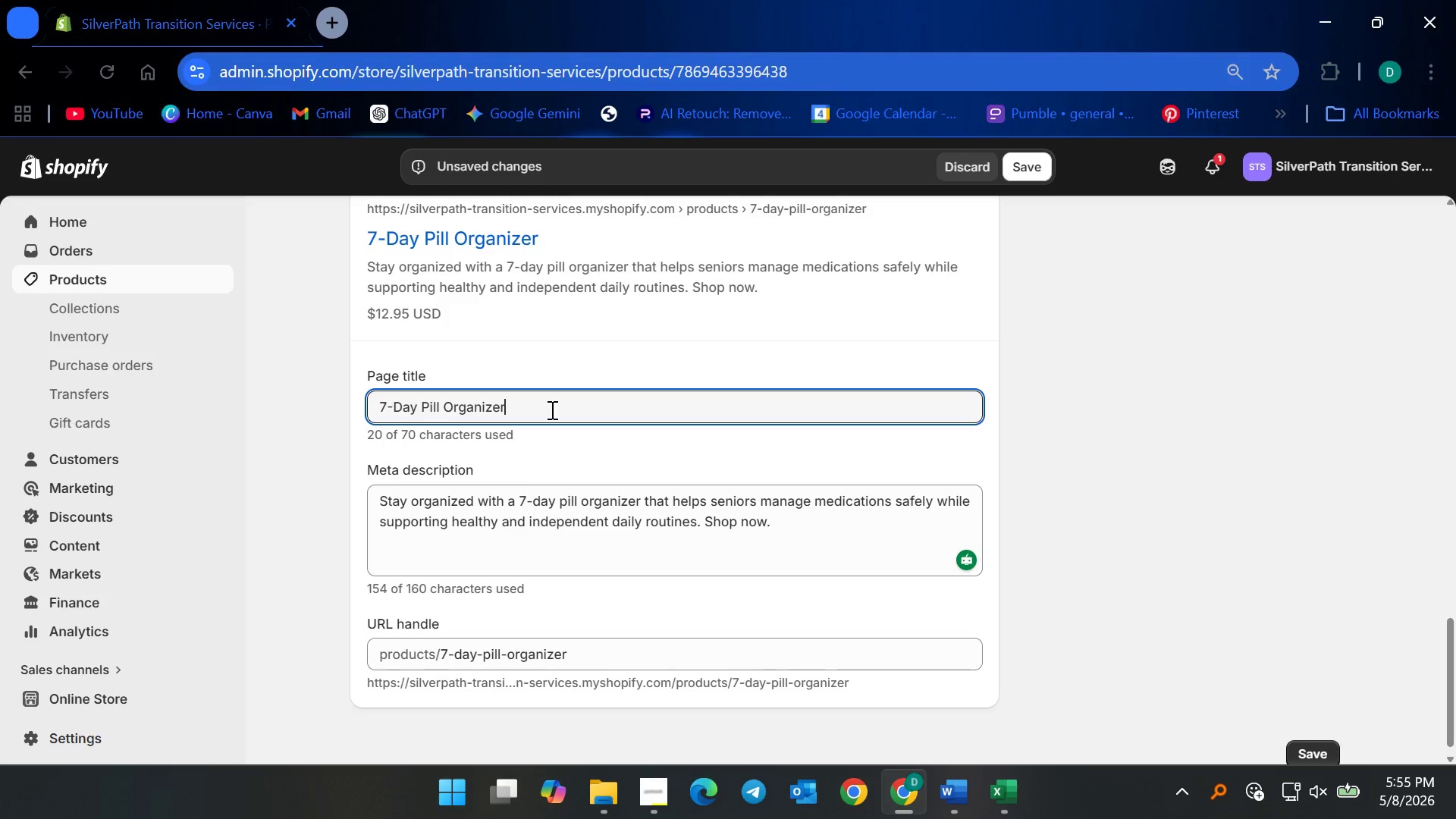 
wait(5.55)
 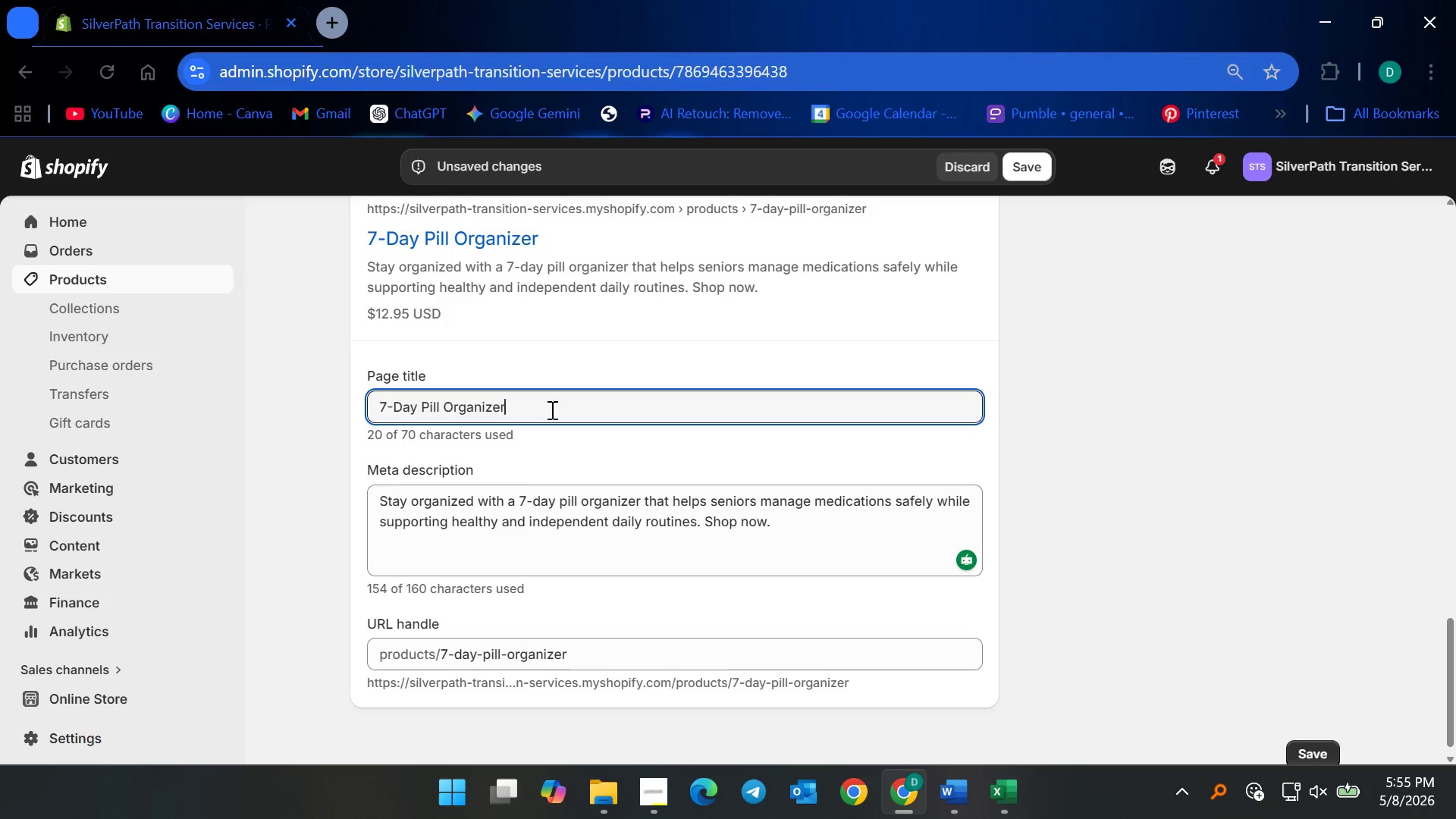 
type( for Senior Medication Management)
 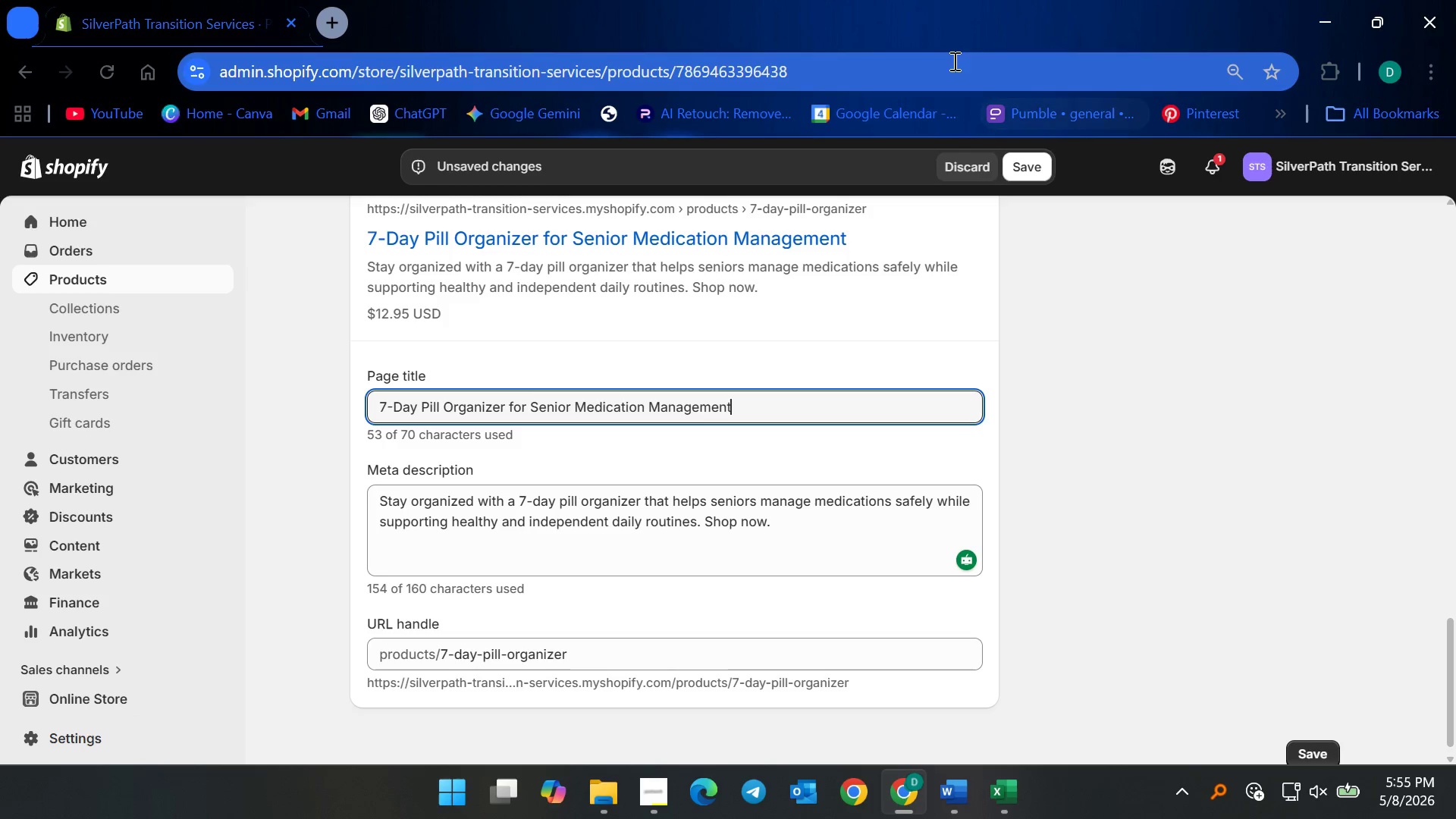 
left_click([1021, 172])
 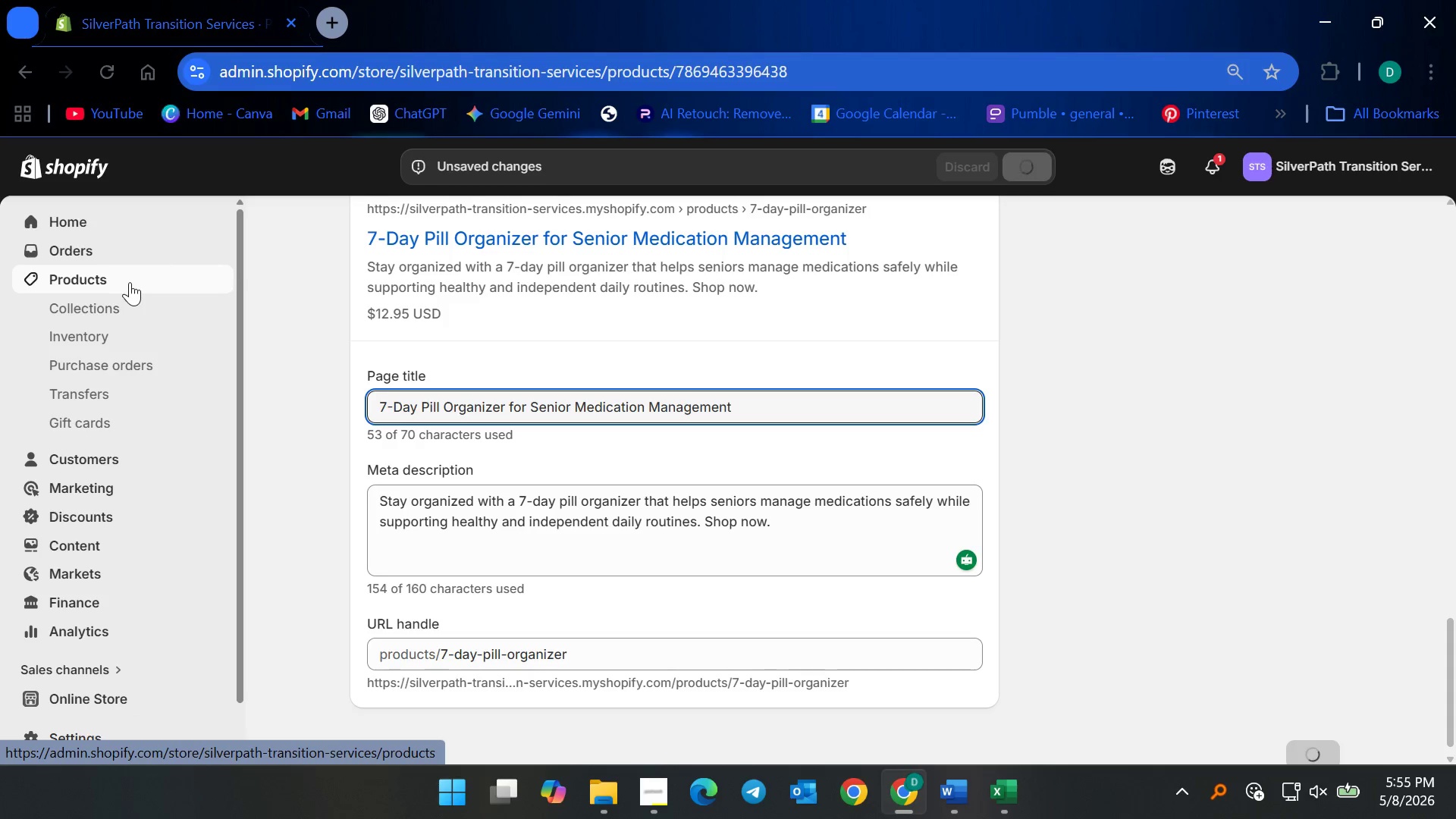 
left_click([130, 282])
 